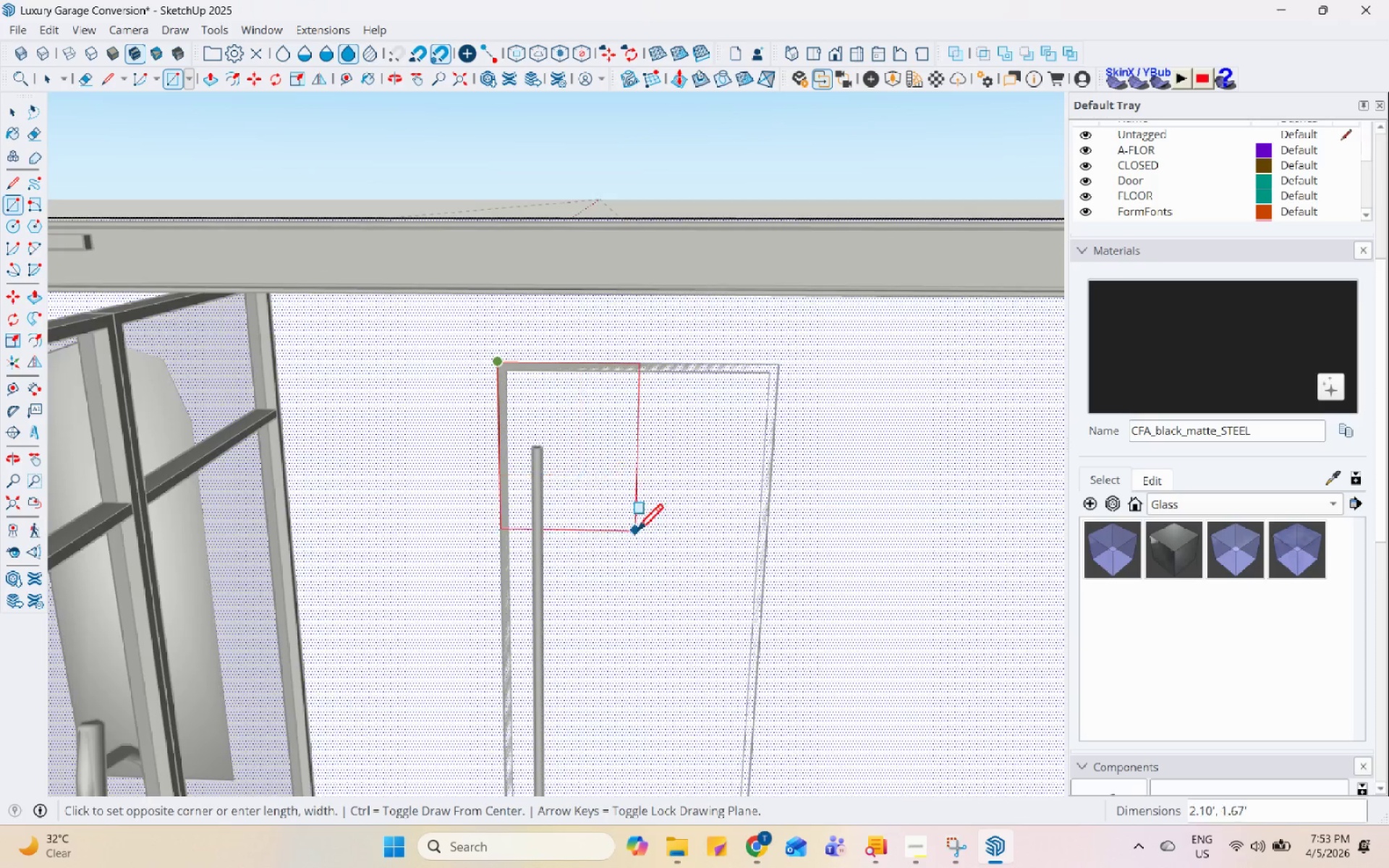 
scroll: coordinate [637, 549], scroll_direction: down, amount: 5.0
 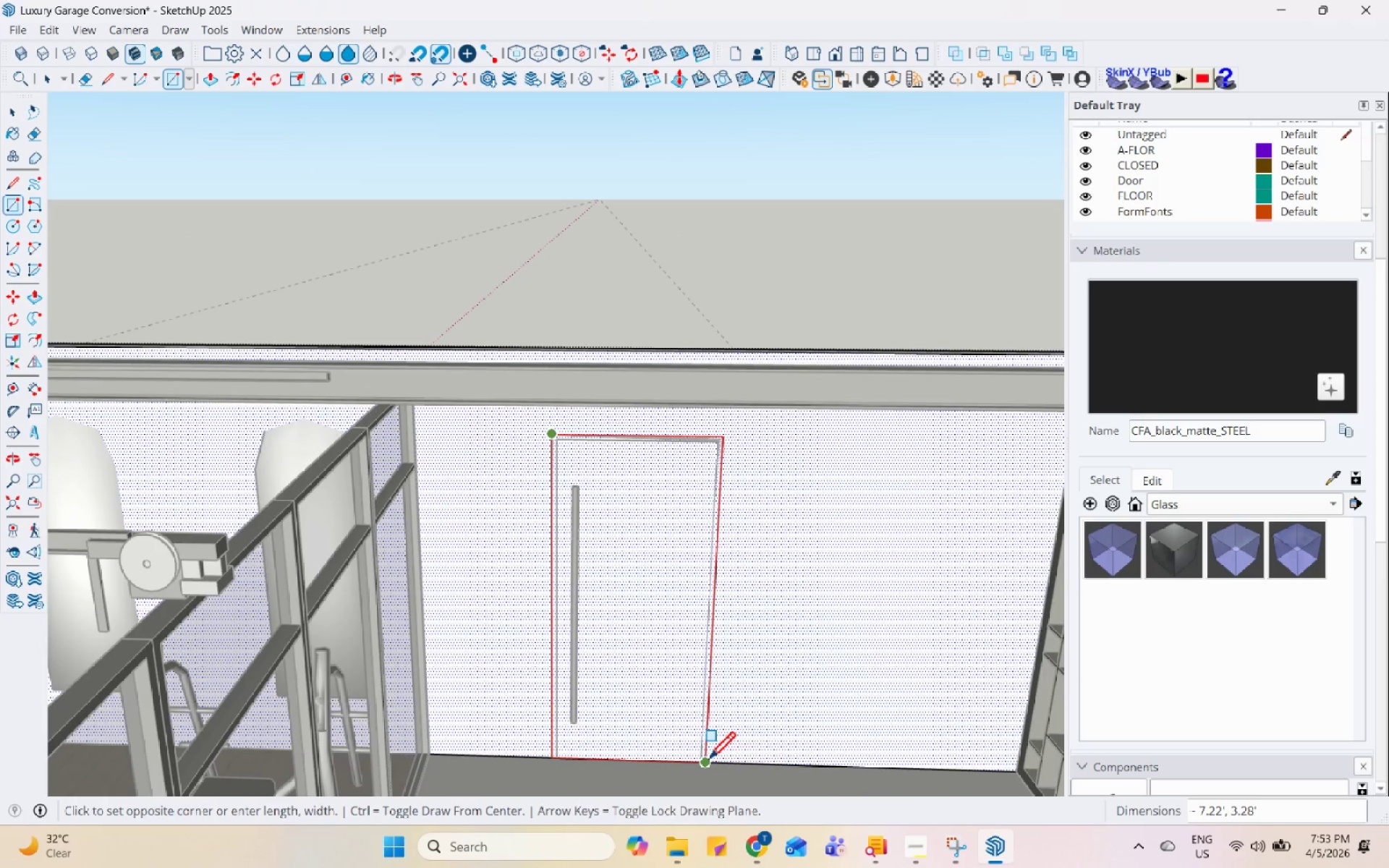 
key(Space)
 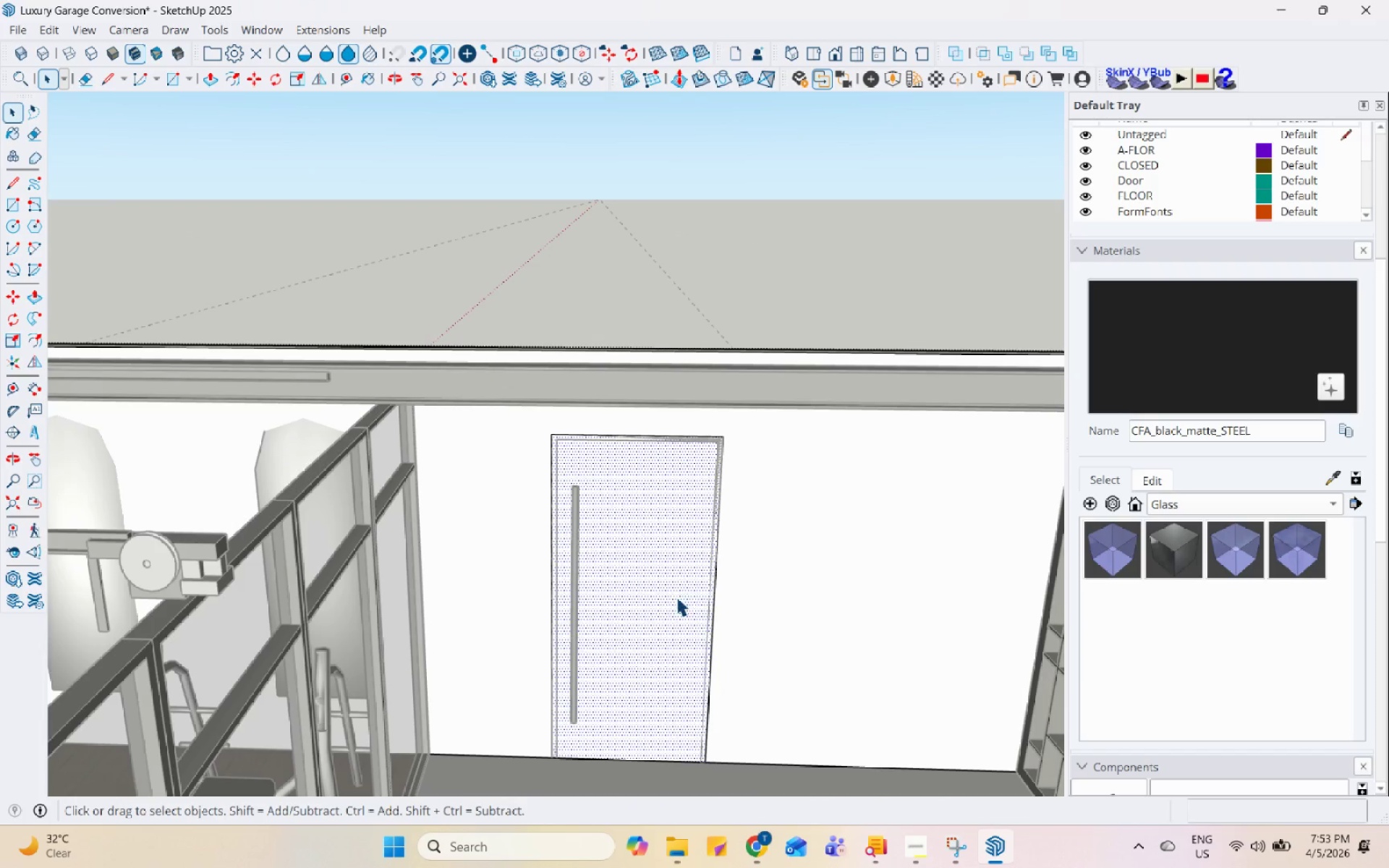 
scroll: coordinate [724, 585], scroll_direction: up, amount: 1.0
 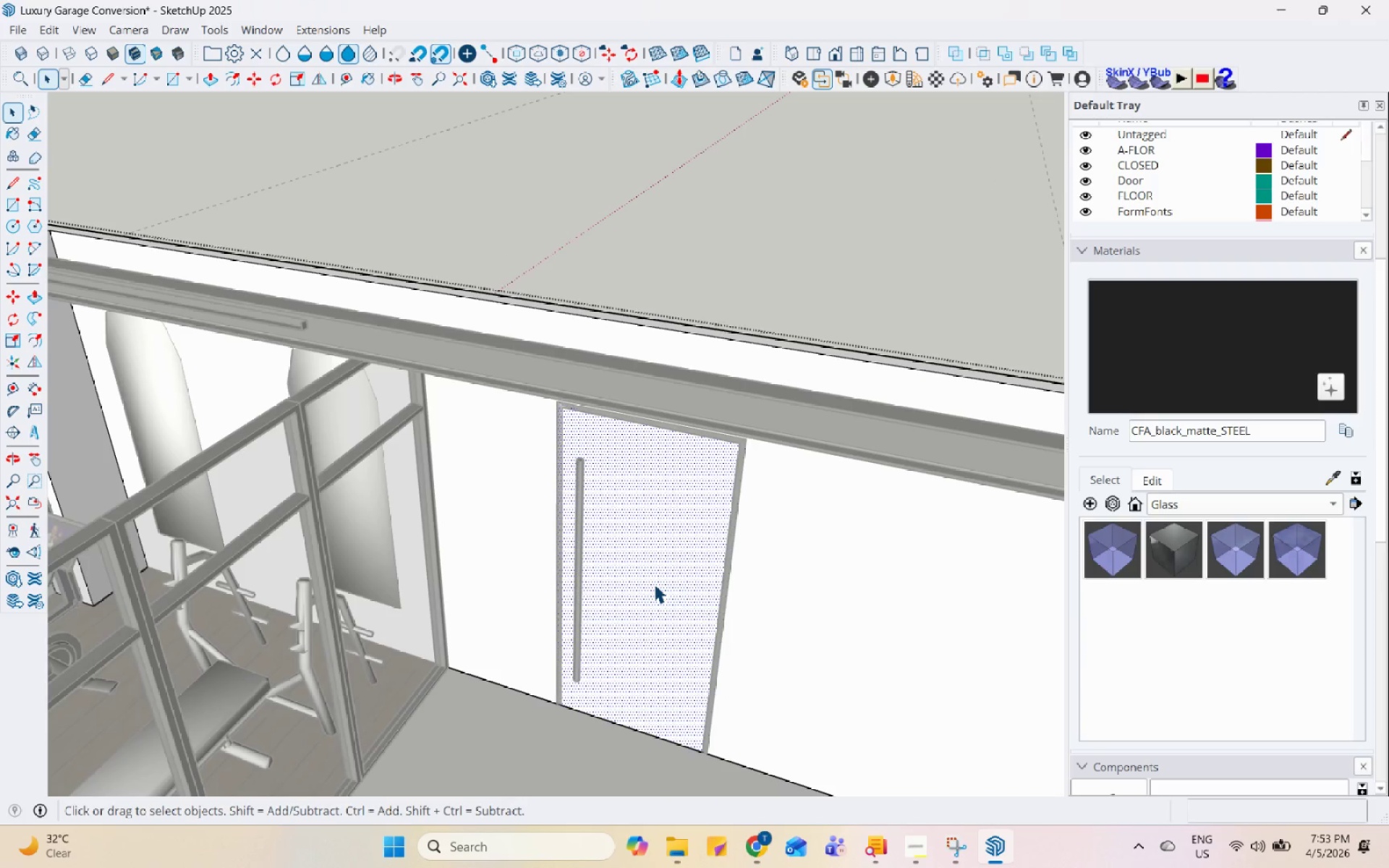 
key(P)
 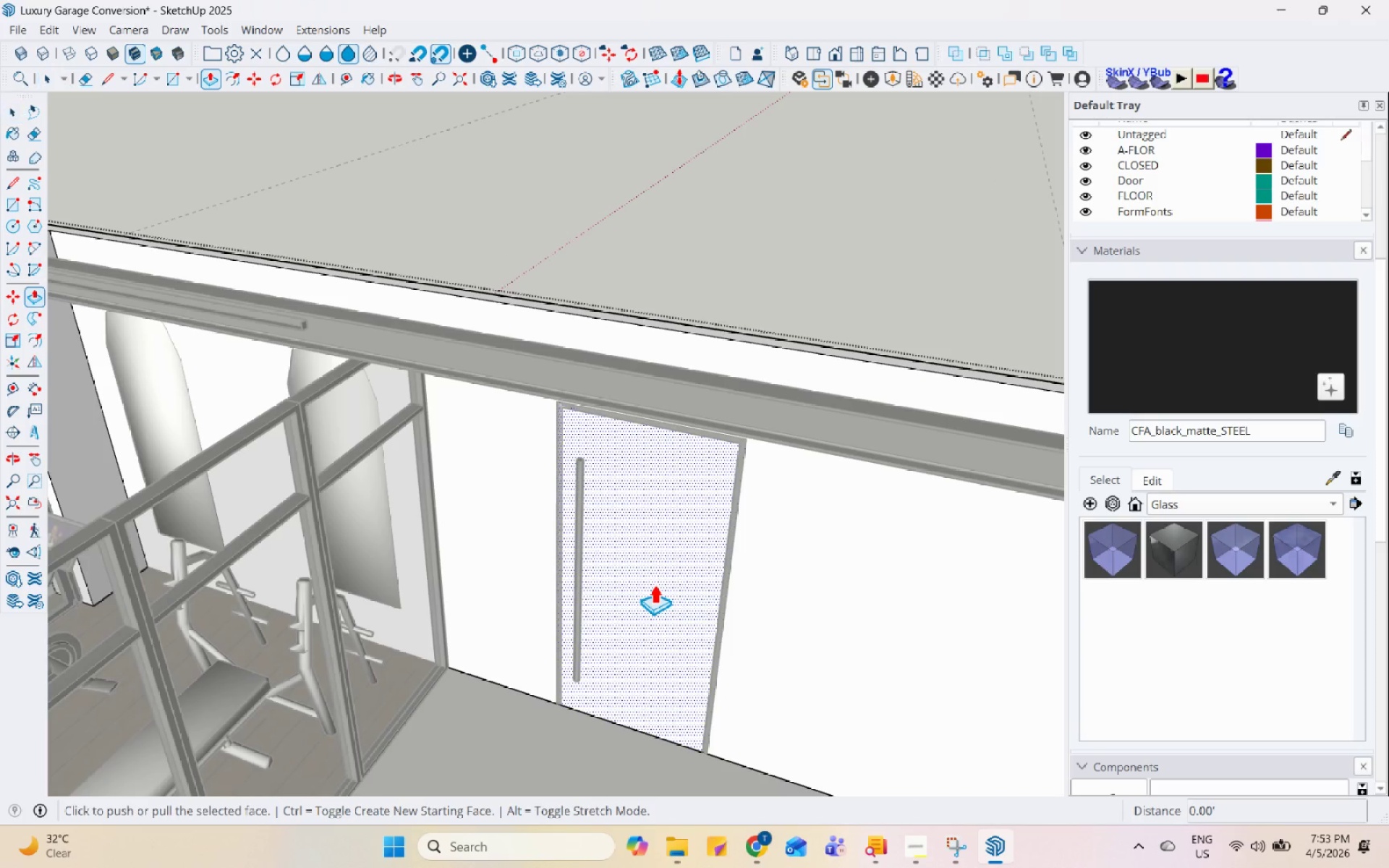 
left_click([654, 584])
 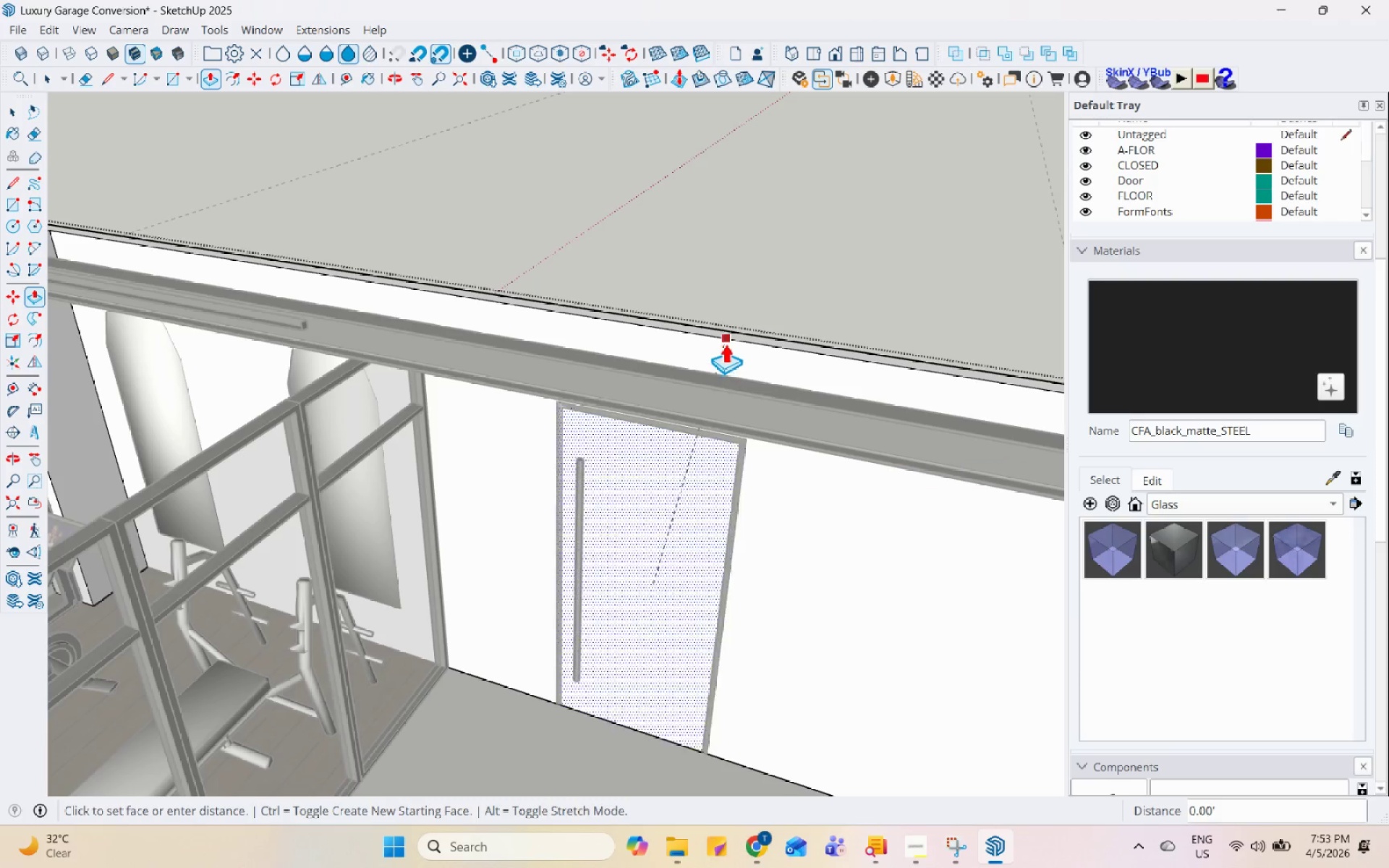 
left_click([729, 328])
 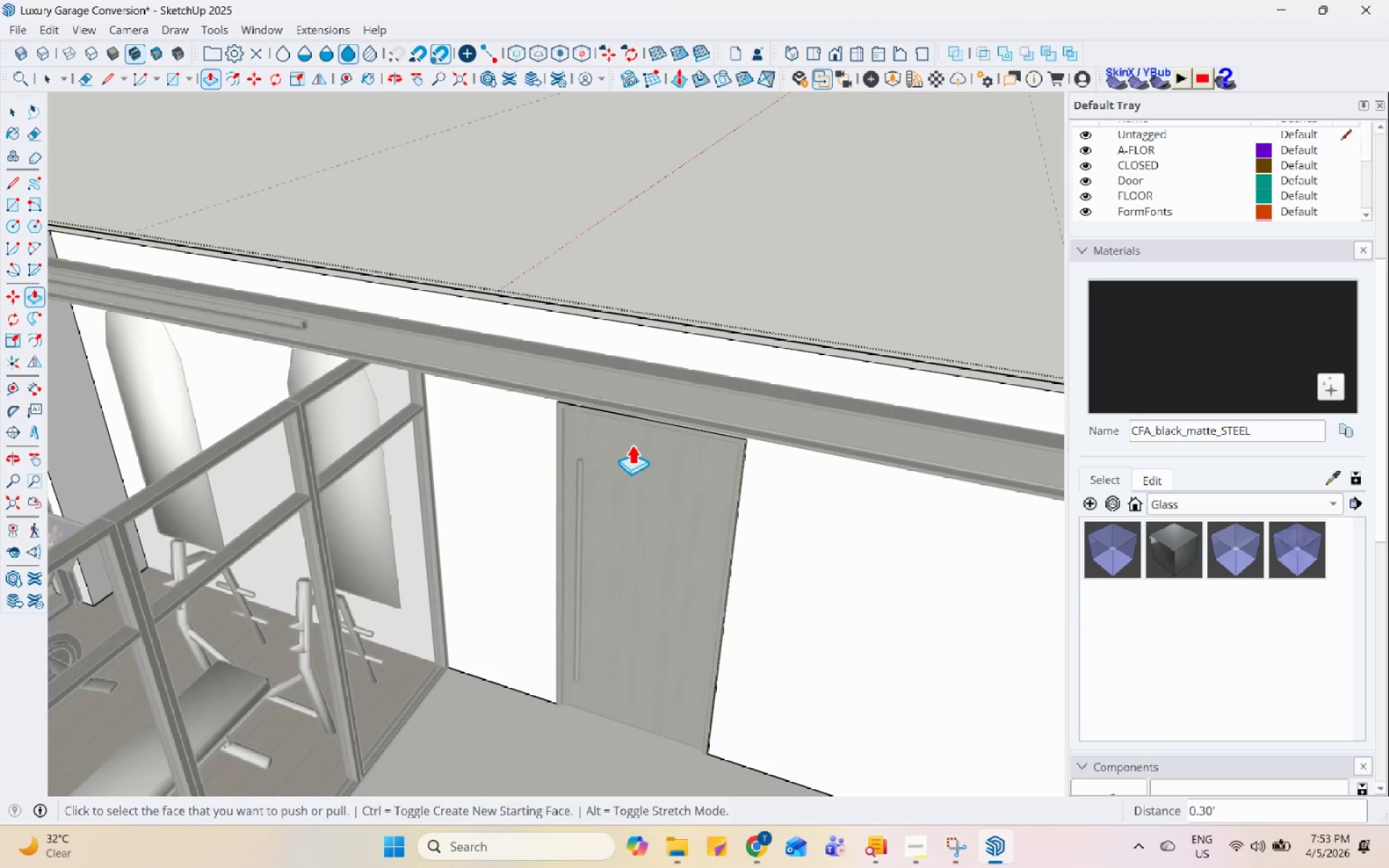 
key(Space)
 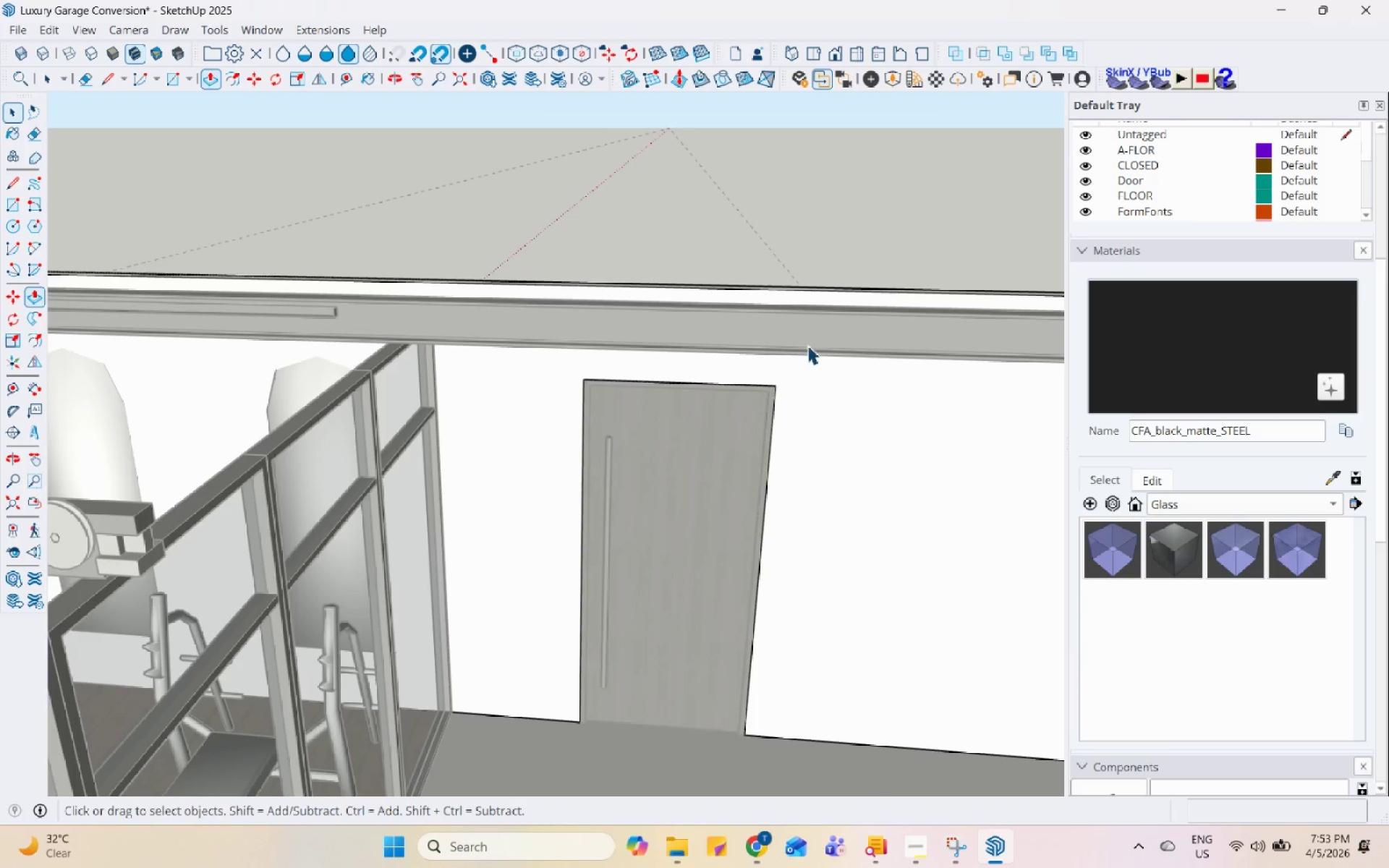 
key(Escape)
 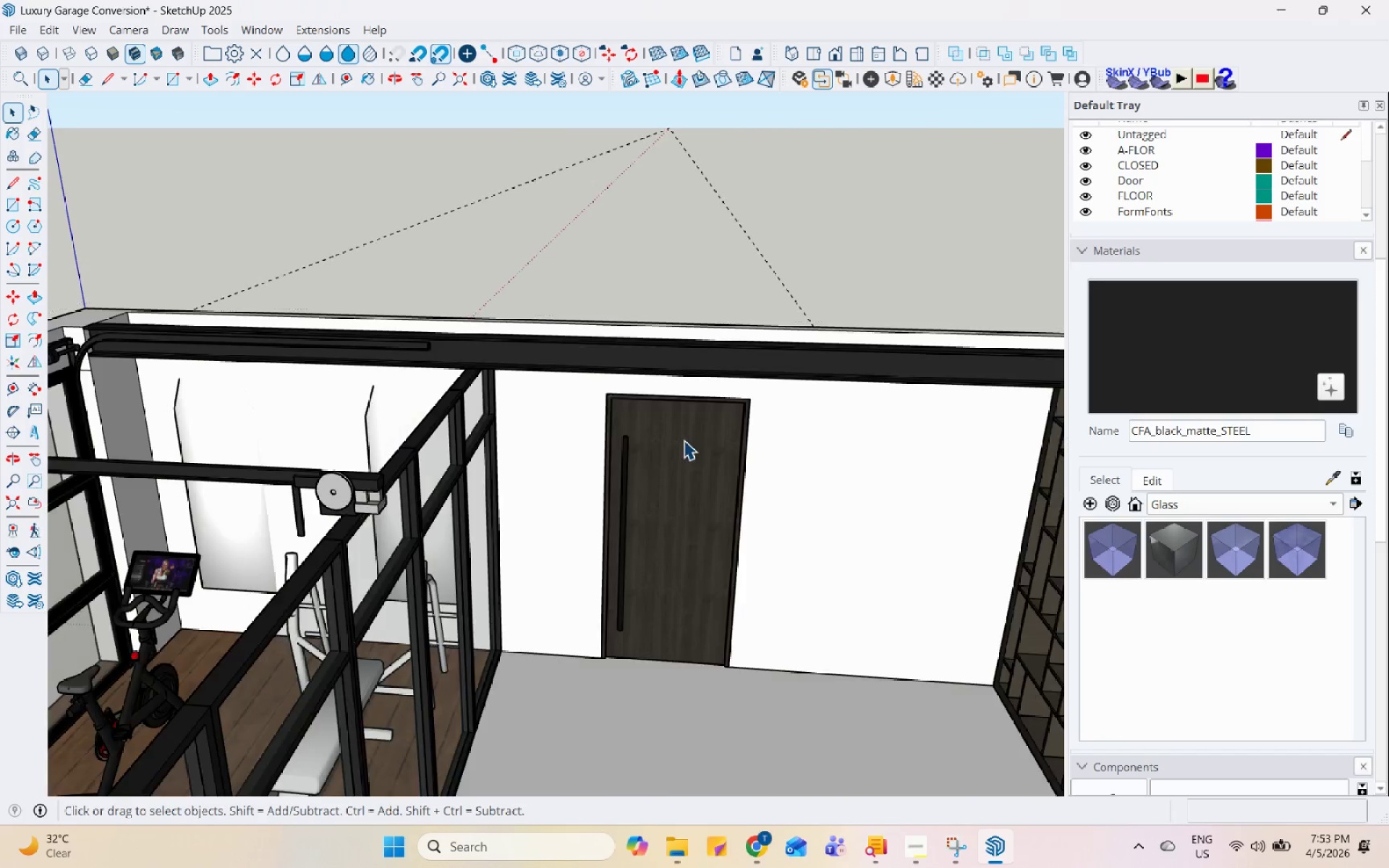 
scroll: coordinate [691, 427], scroll_direction: down, amount: 3.0
 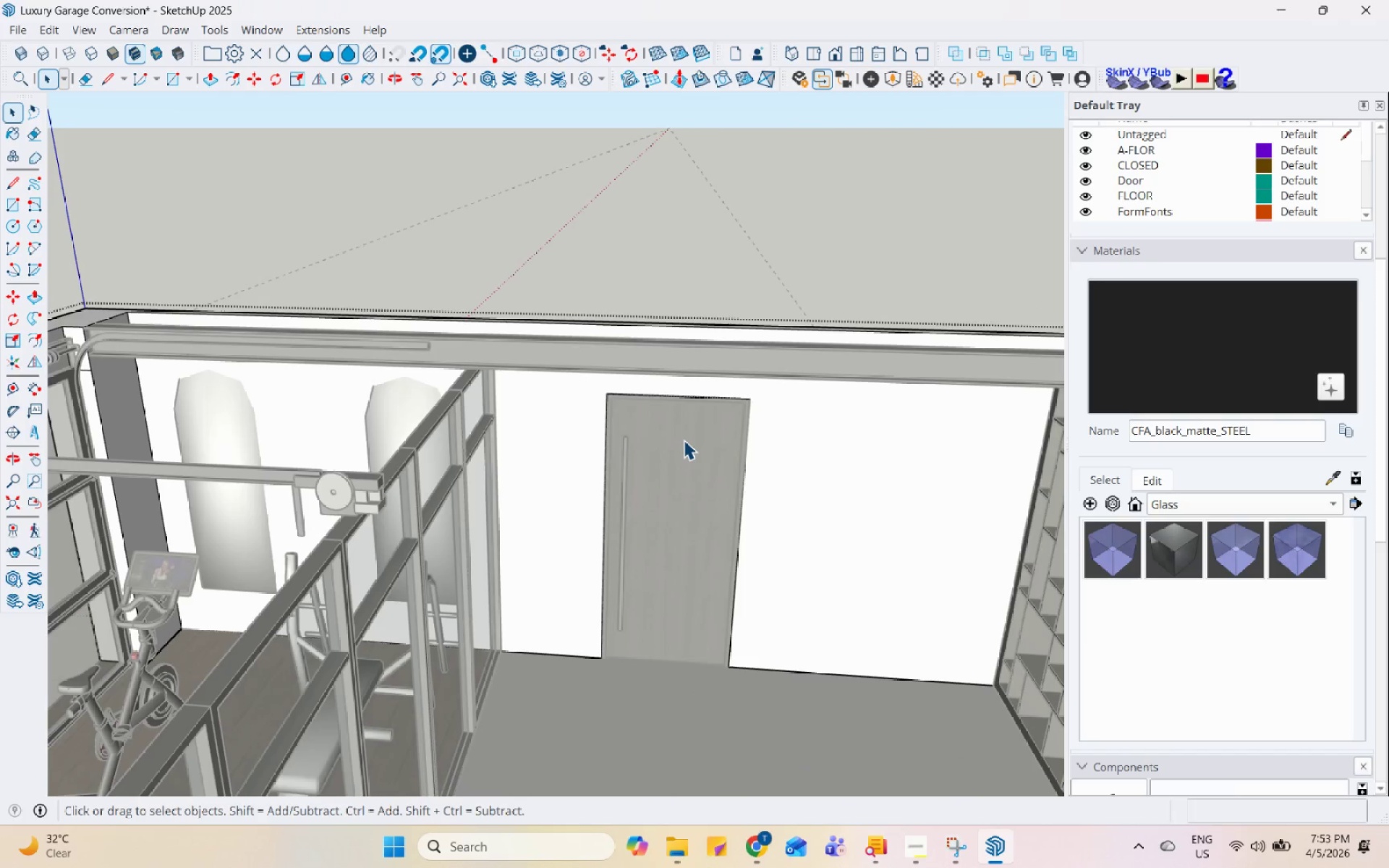 
key(Escape)
 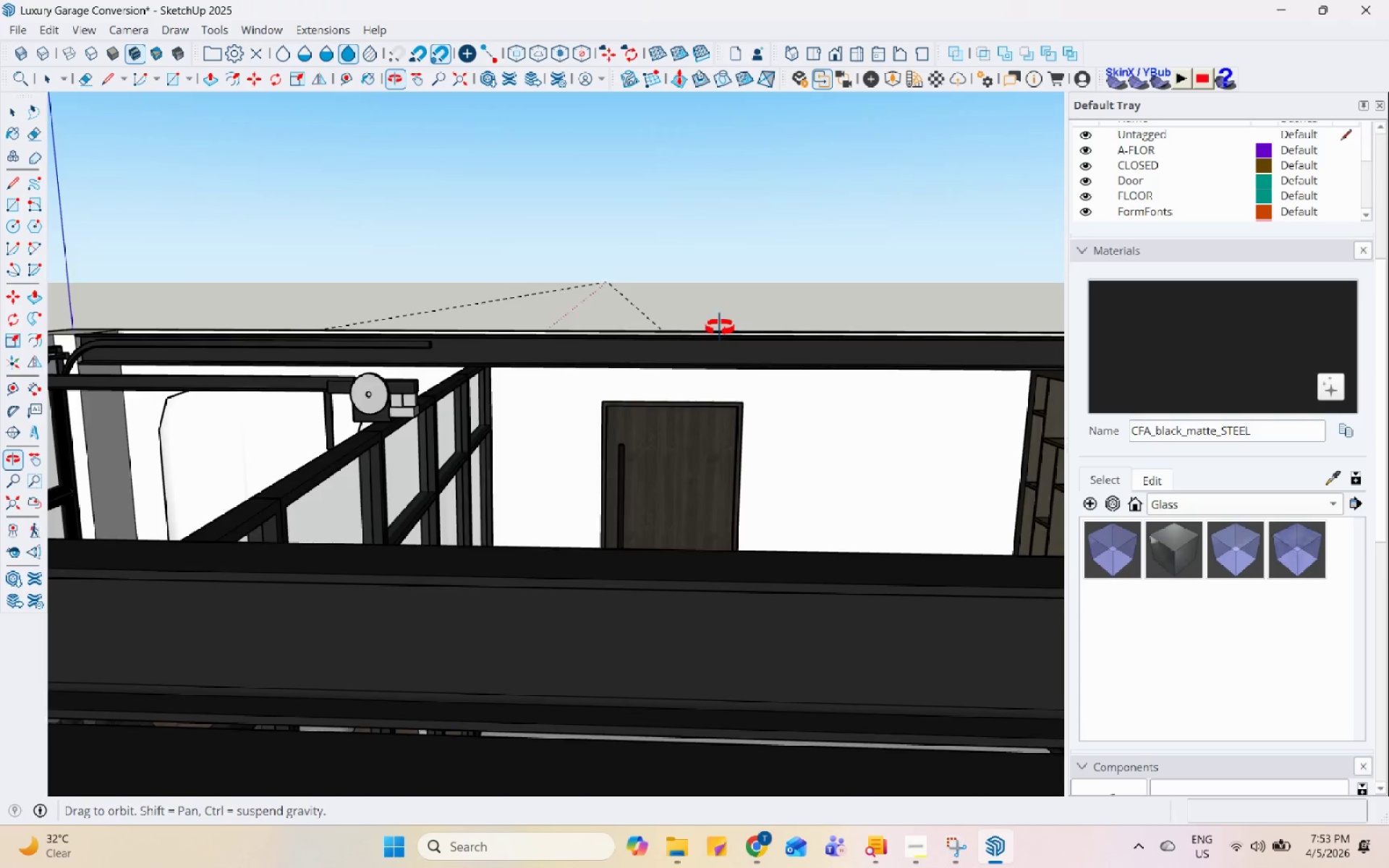 
scroll: coordinate [712, 544], scroll_direction: down, amount: 14.0
 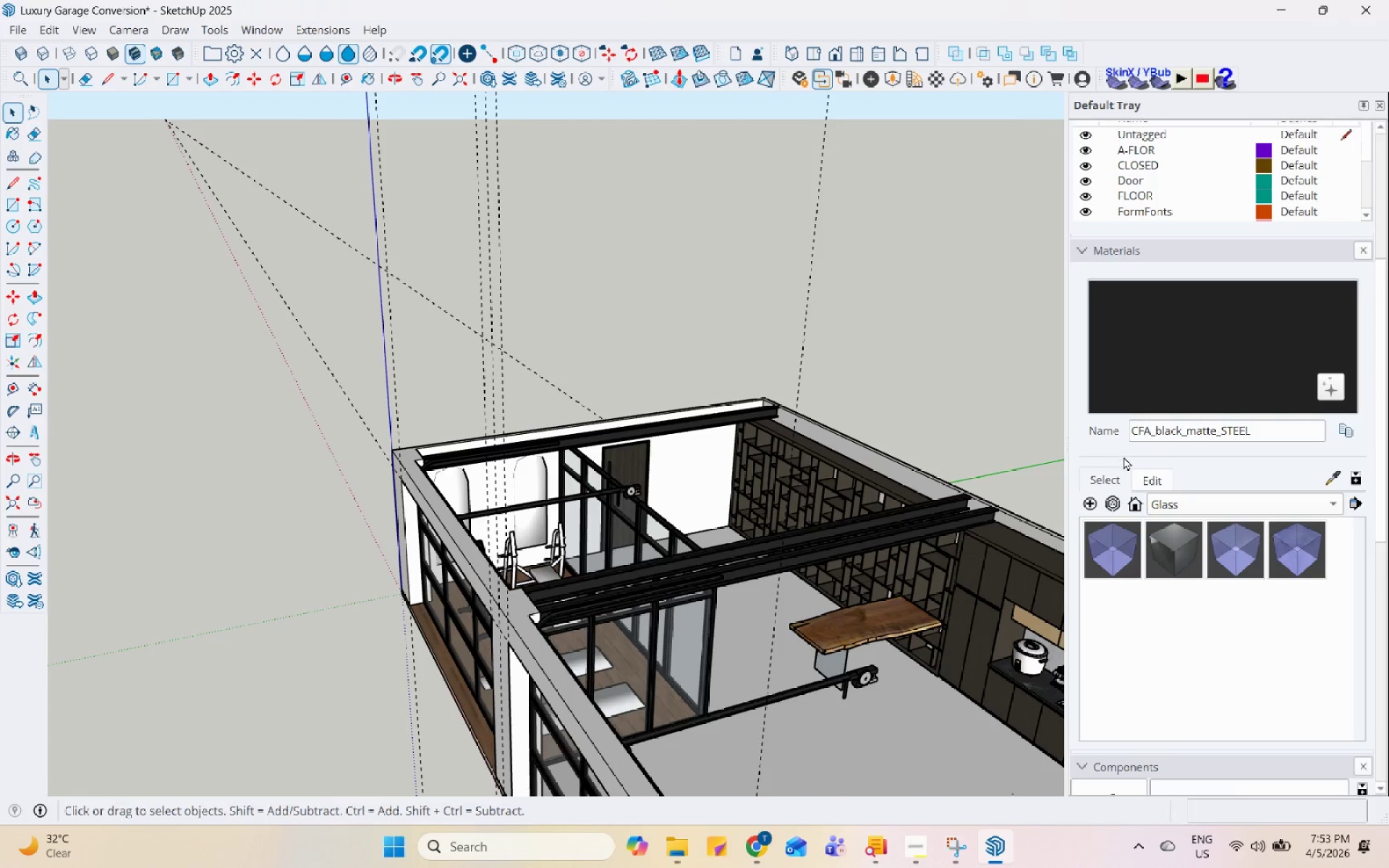 
left_click([1096, 499])
 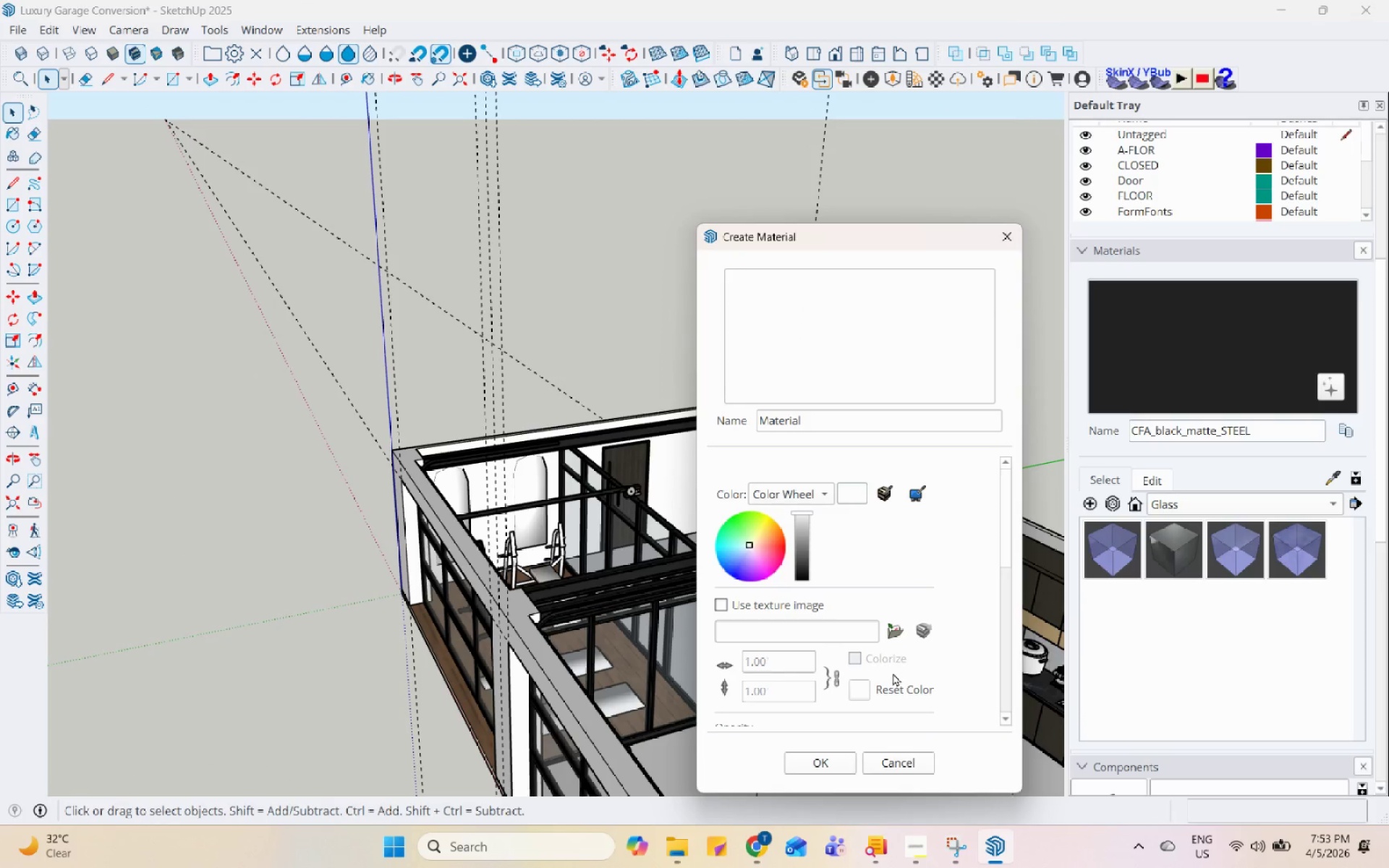 
left_click([891, 639])
 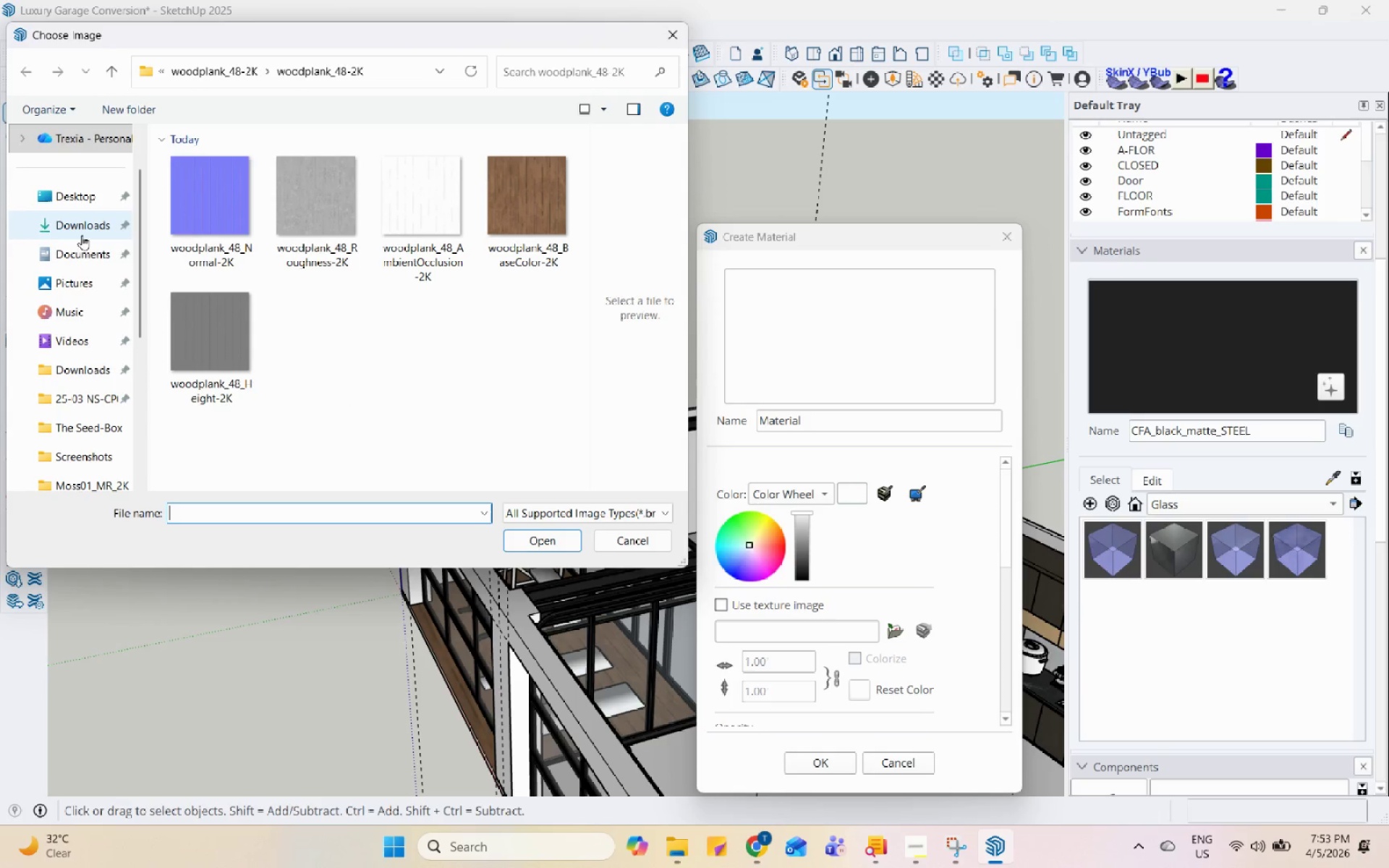 
left_click([88, 400])
 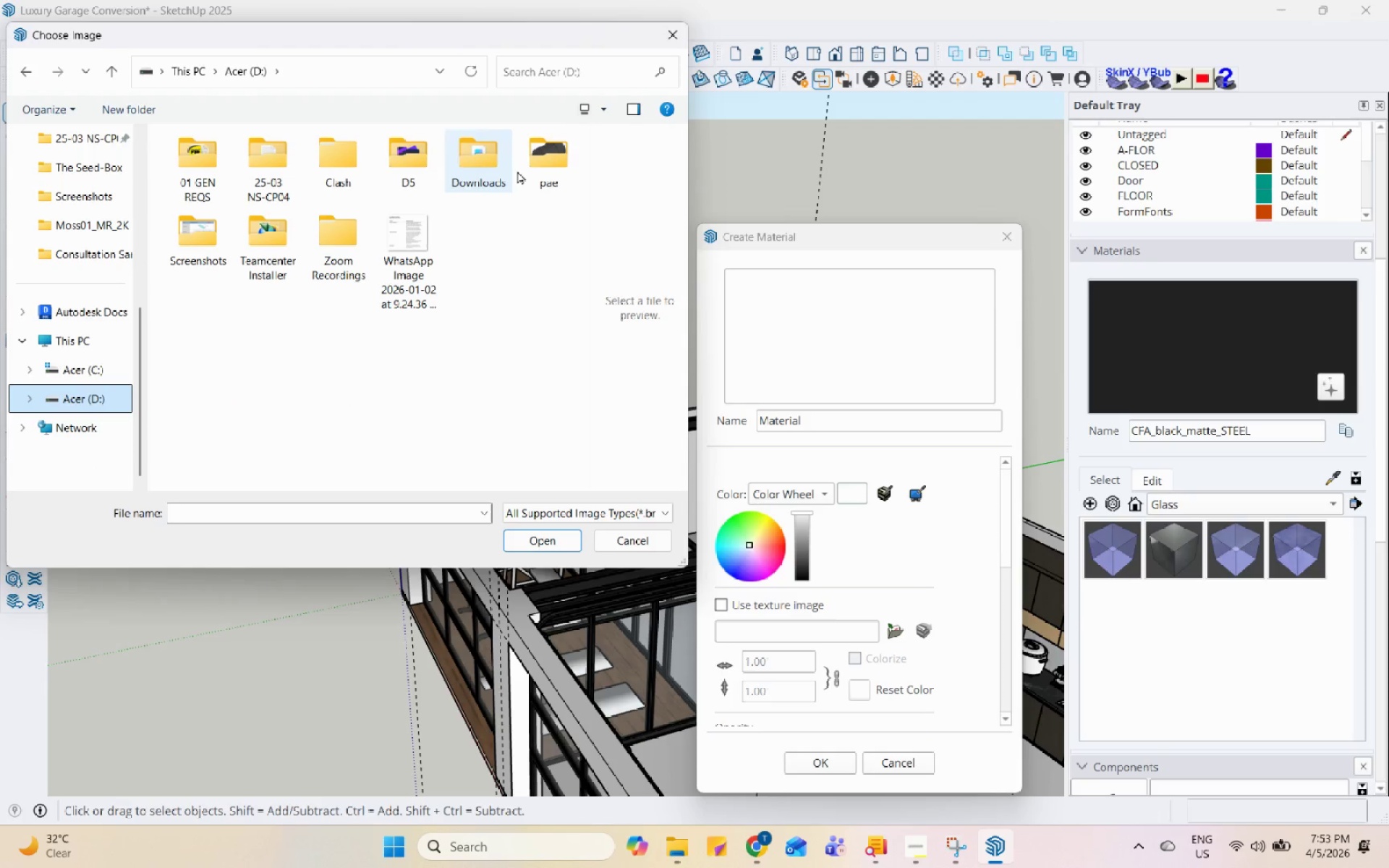 
scroll: coordinate [87, 452], scroll_direction: down, amount: 3.0
 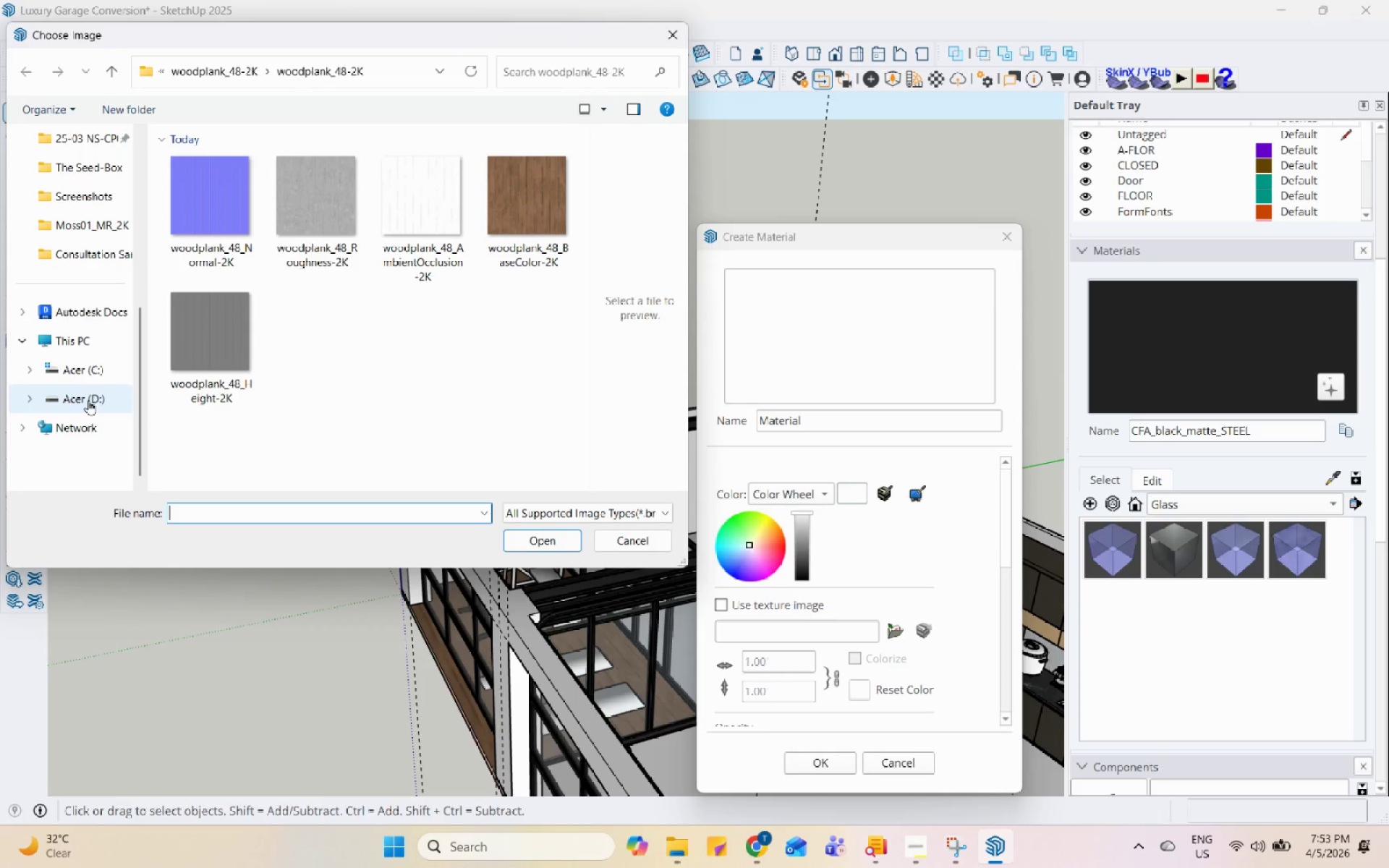 
double_click([538, 169])
 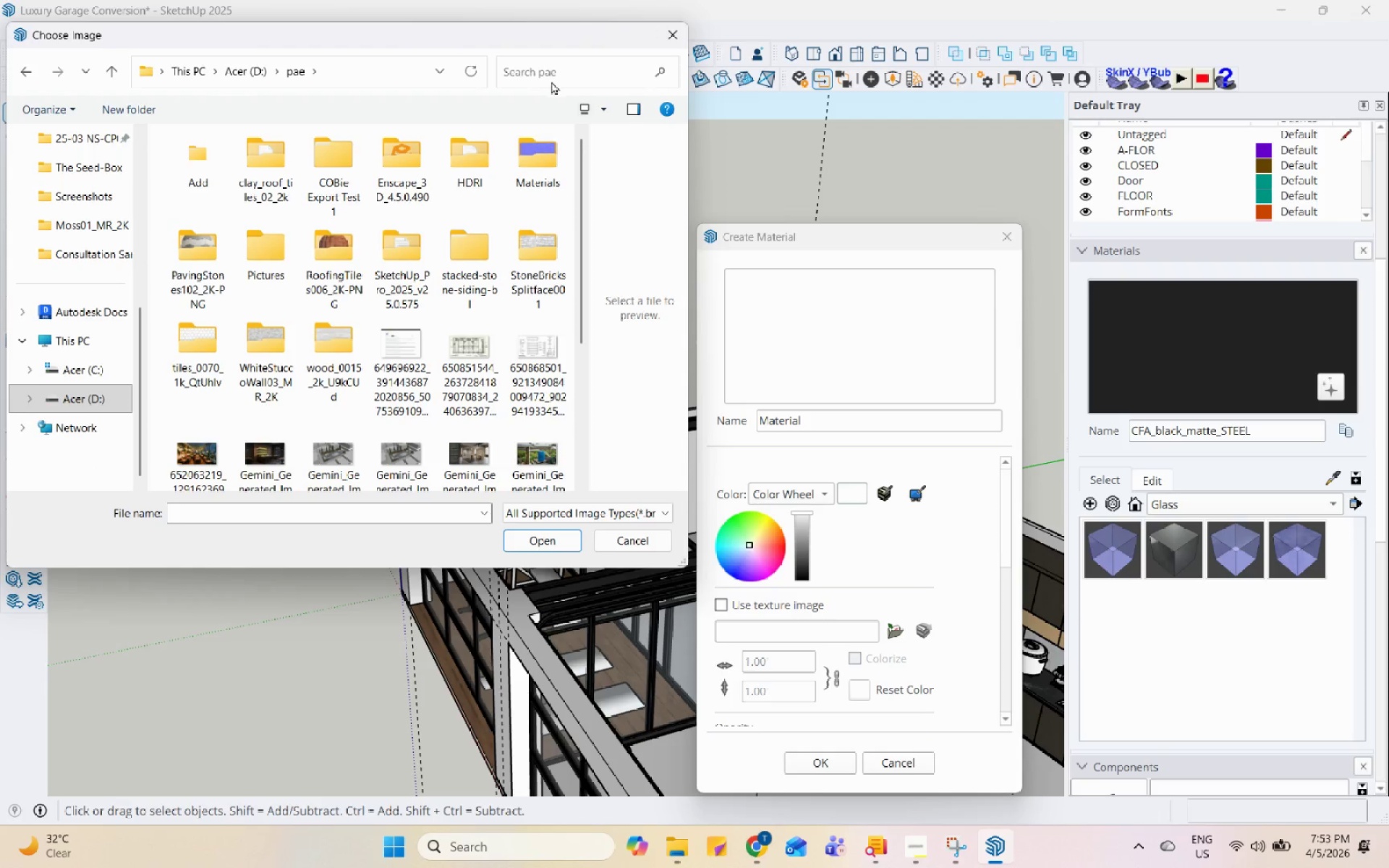 
scroll: coordinate [501, 273], scroll_direction: down, amount: 3.0
 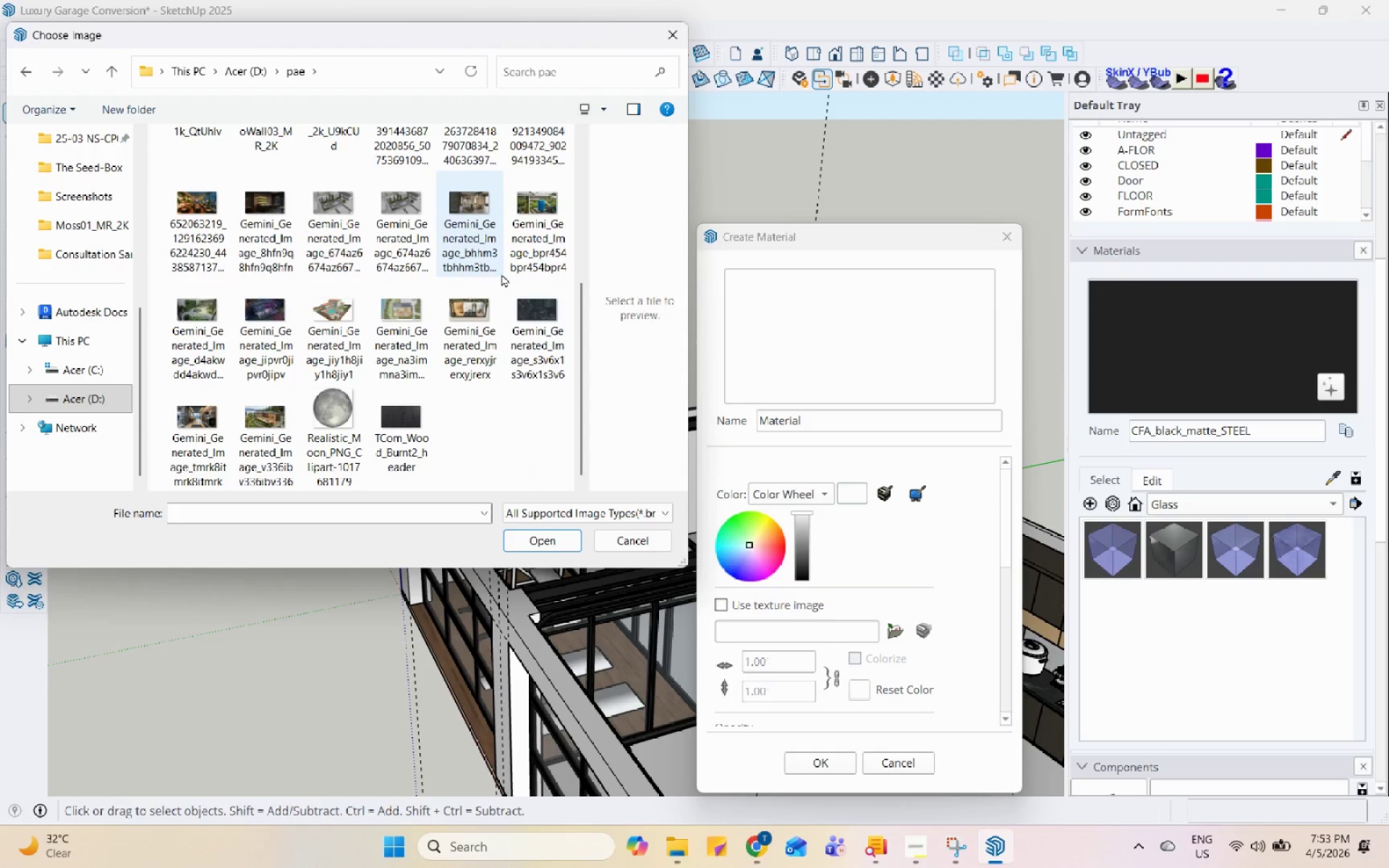 
scroll: coordinate [501, 273], scroll_direction: up, amount: 5.0
 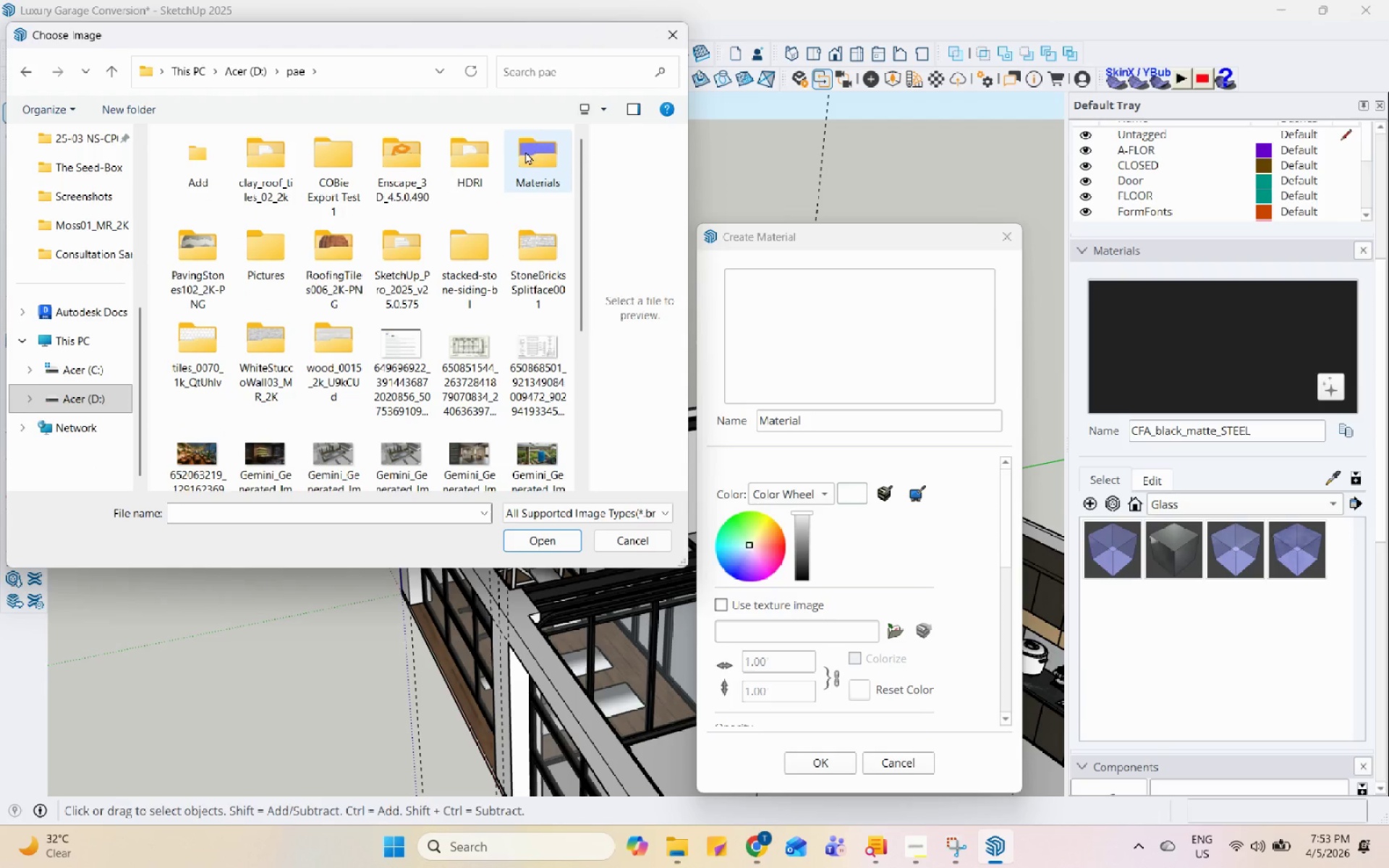 
mouse_move([524, 163])
 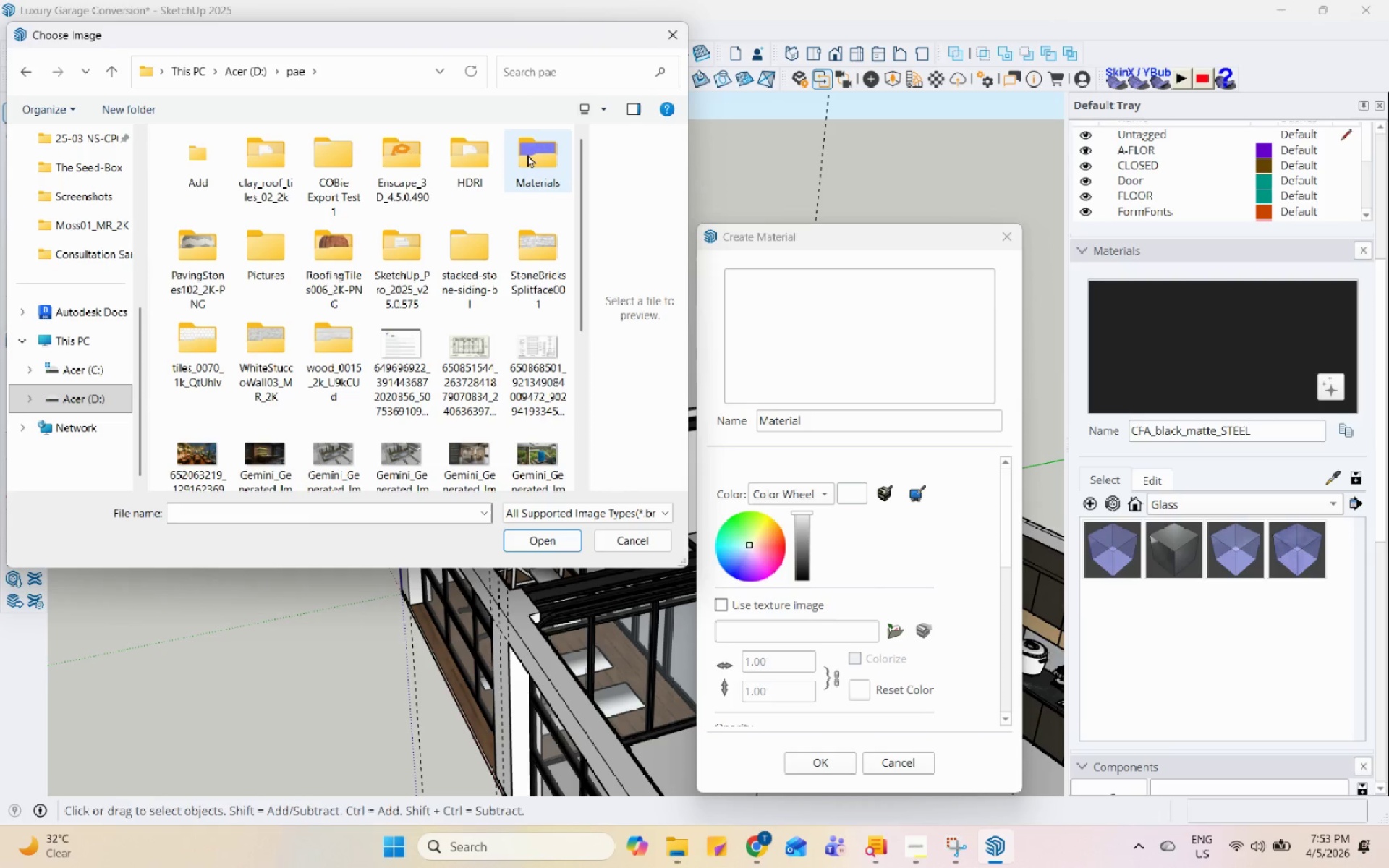 
left_click([535, 156])
 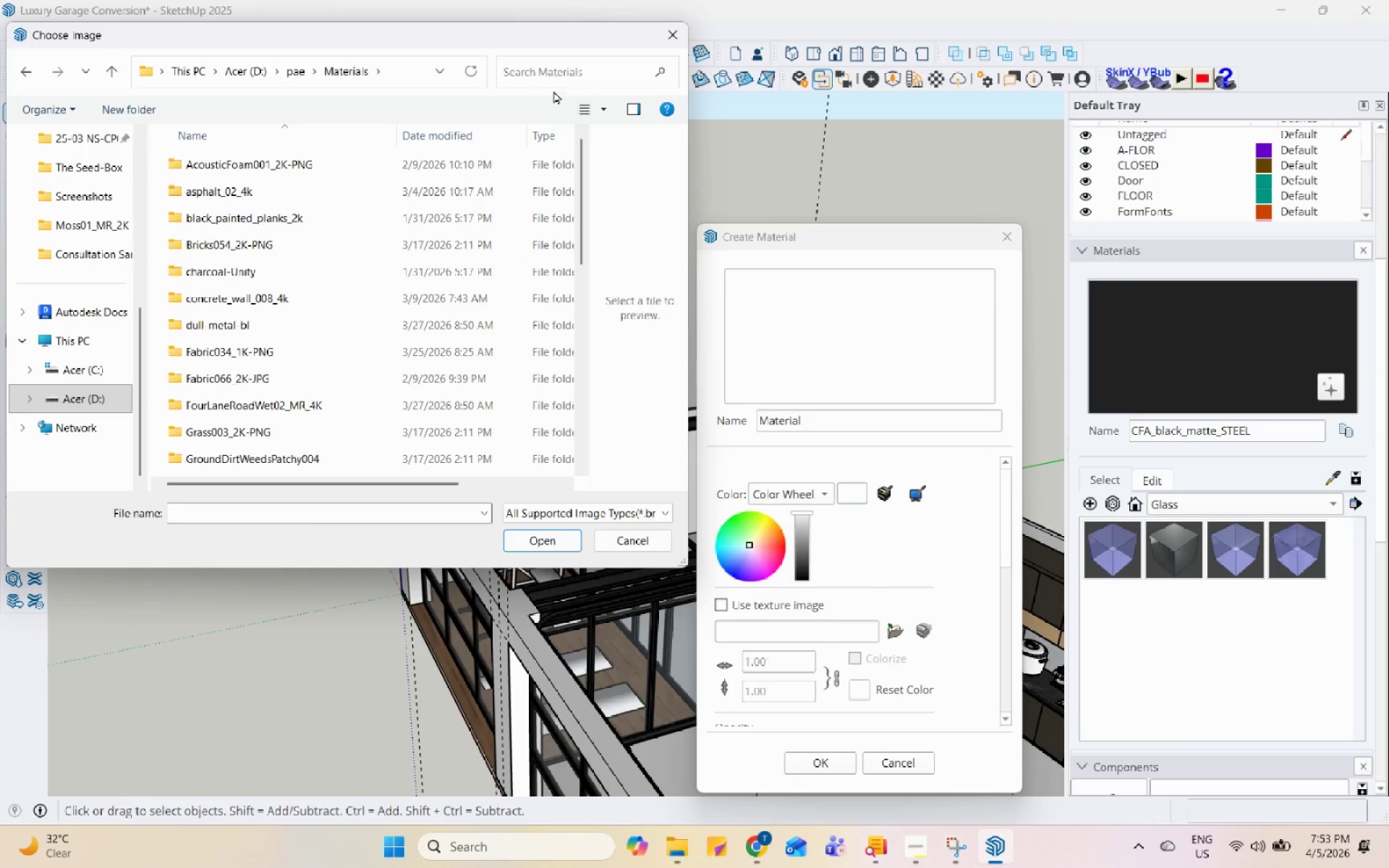 
left_click([561, 75])
 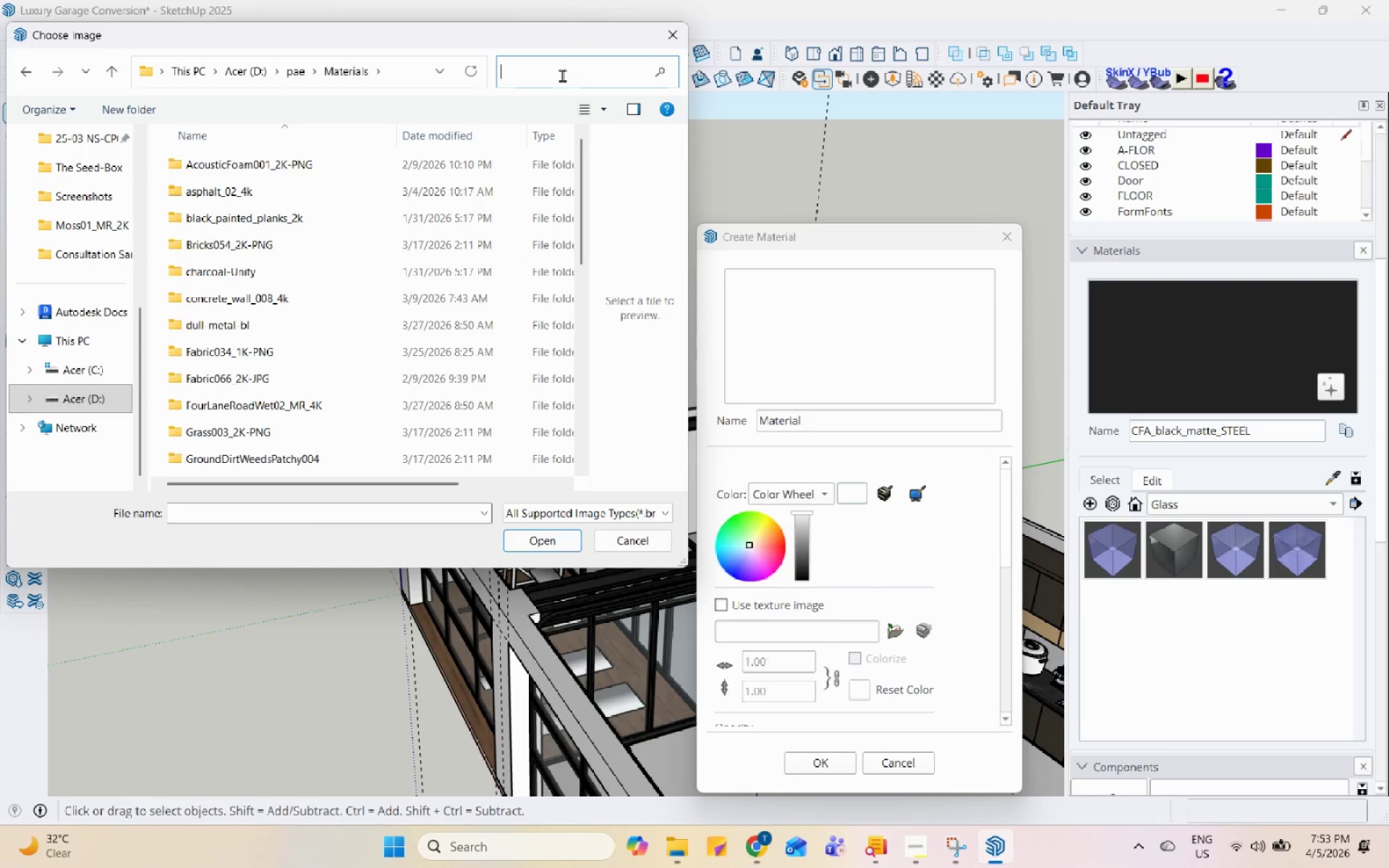 
type(pol)
 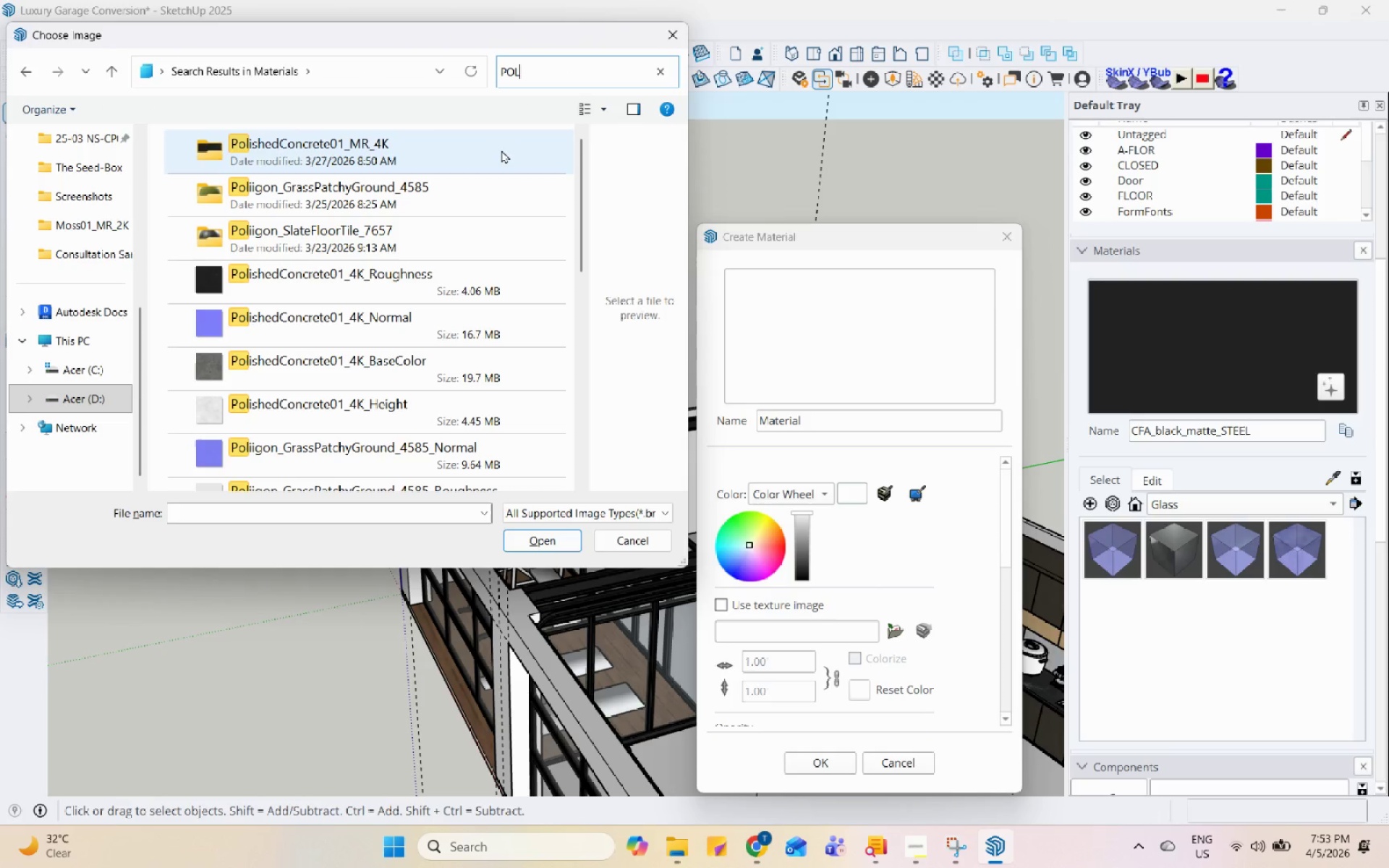 
double_click([501, 150])
 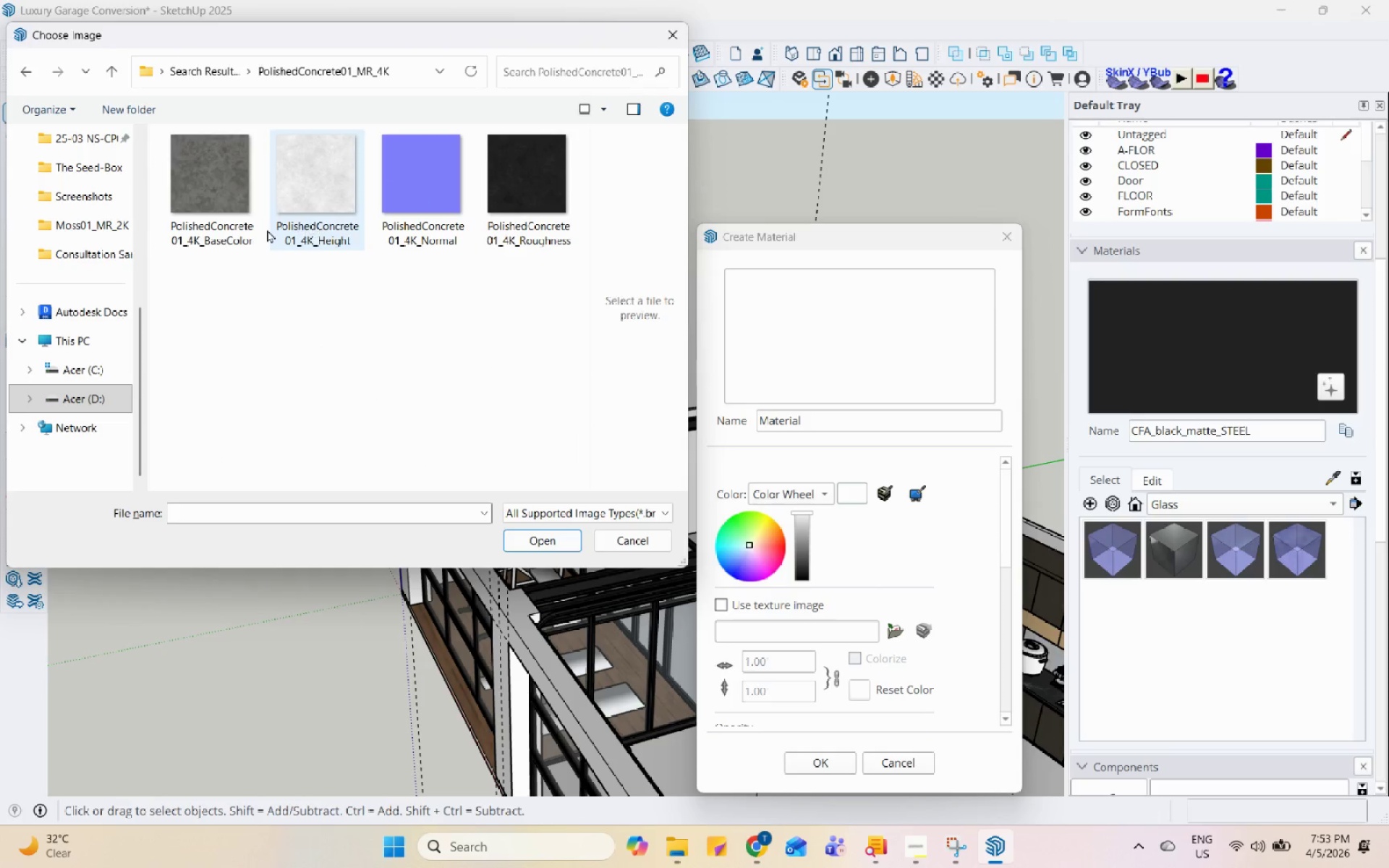 
left_click([238, 231])
 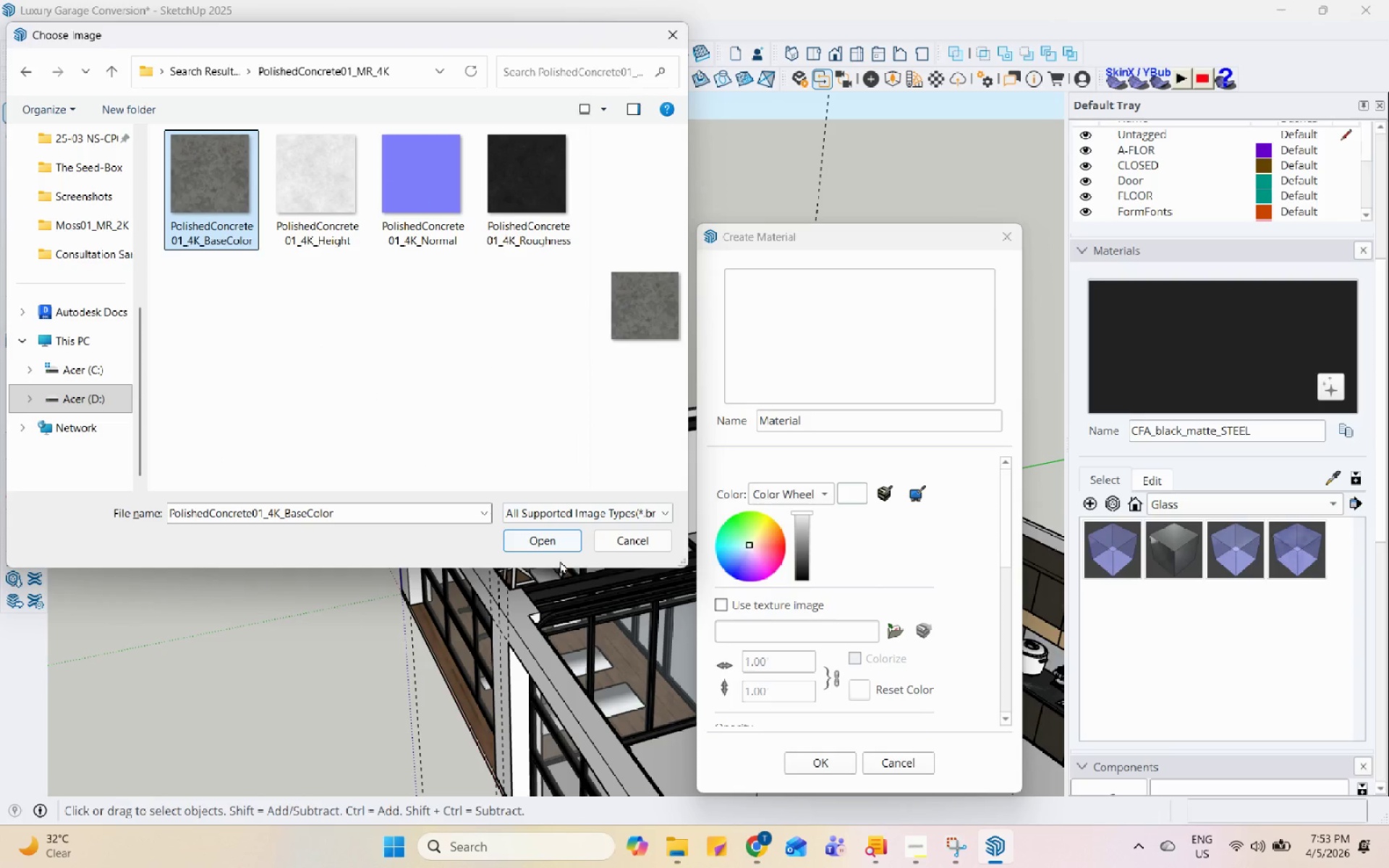 
left_click([545, 546])
 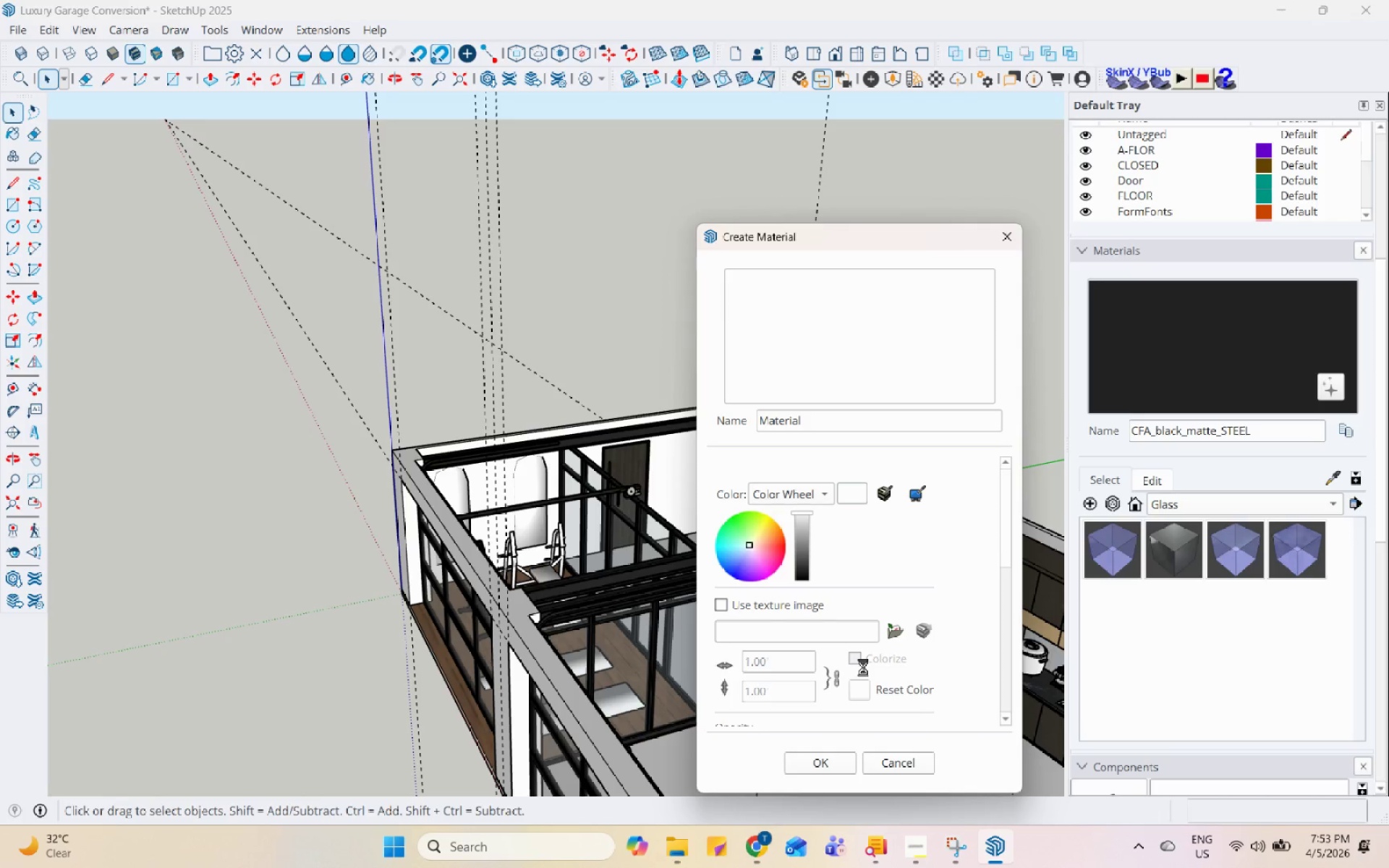 
wait(6.38)
 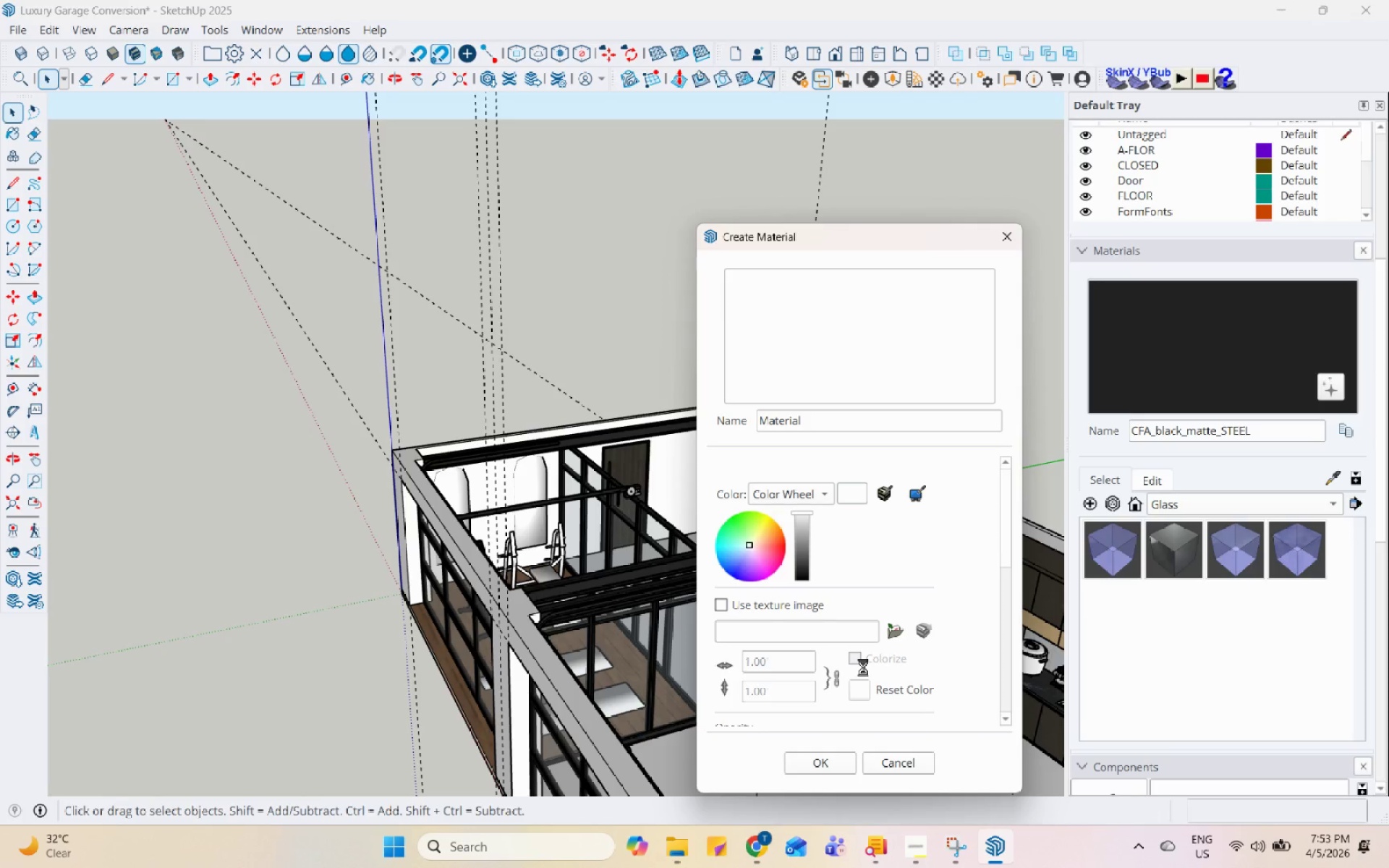 
left_click([860, 665])
 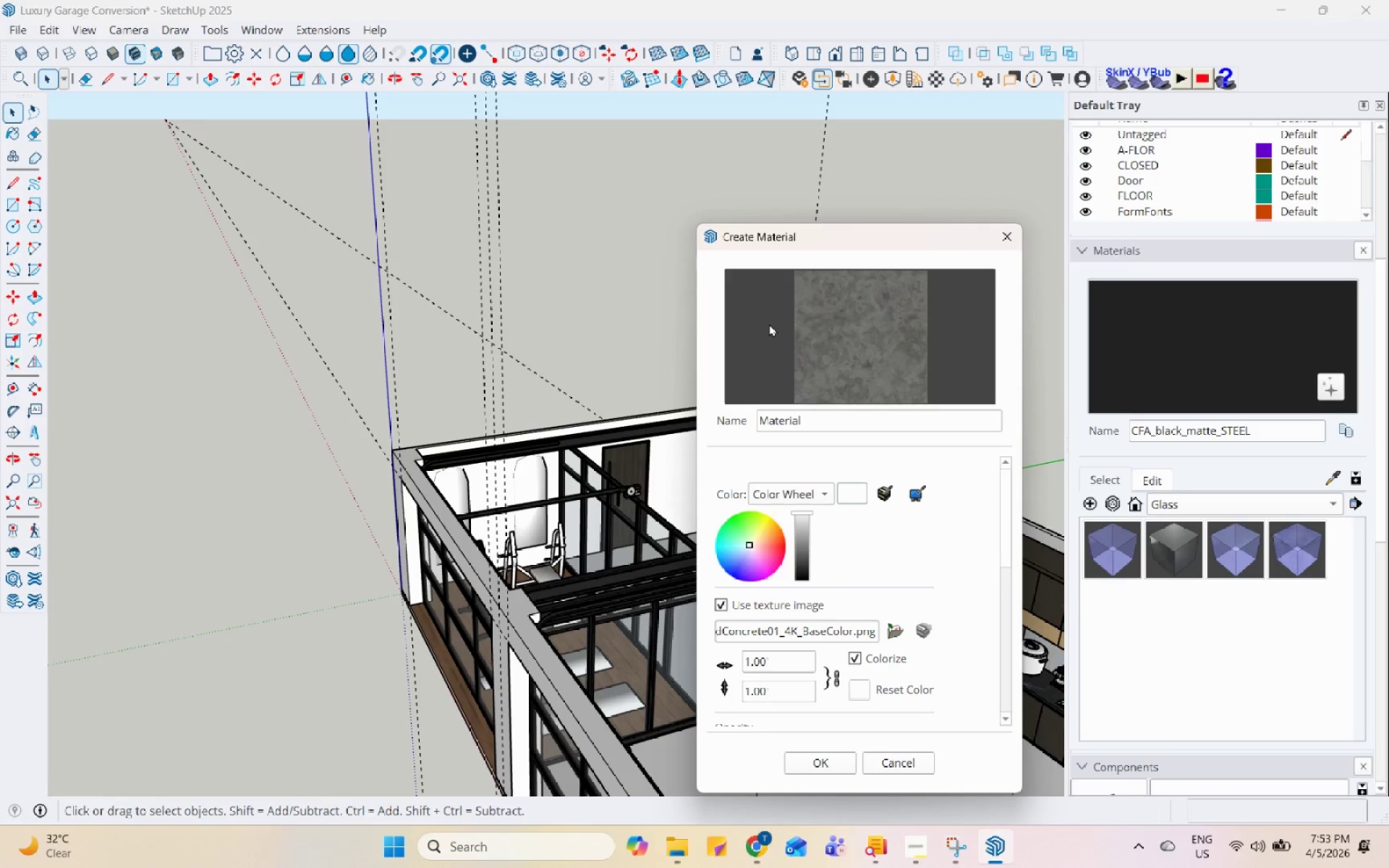 
left_click_drag(start_coordinate=[827, 418], to_coordinate=[650, 423])
 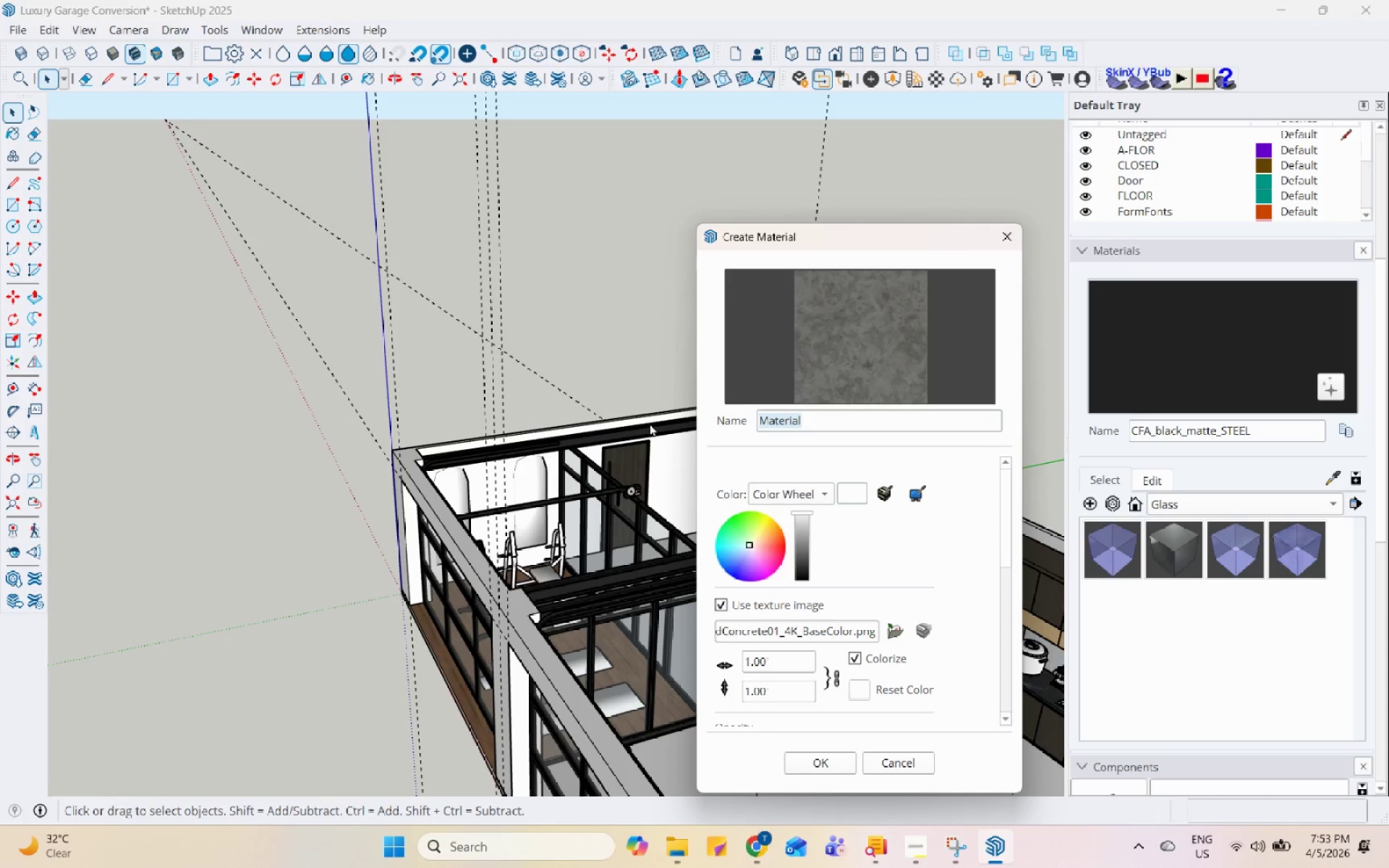 
type(Polished Concretepolished concrete)
 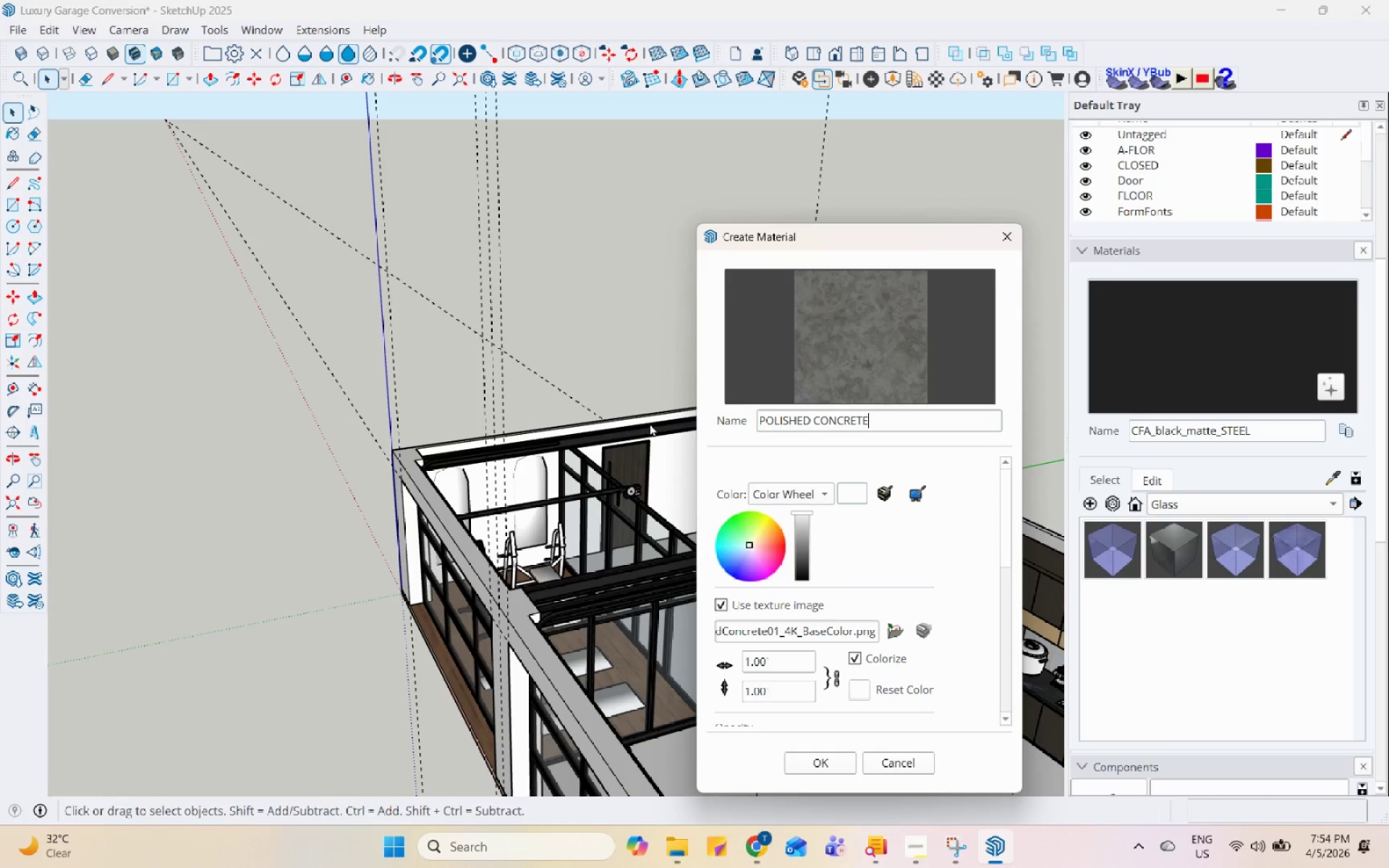 
hold_key(key=Backspace, duration=1.16)
 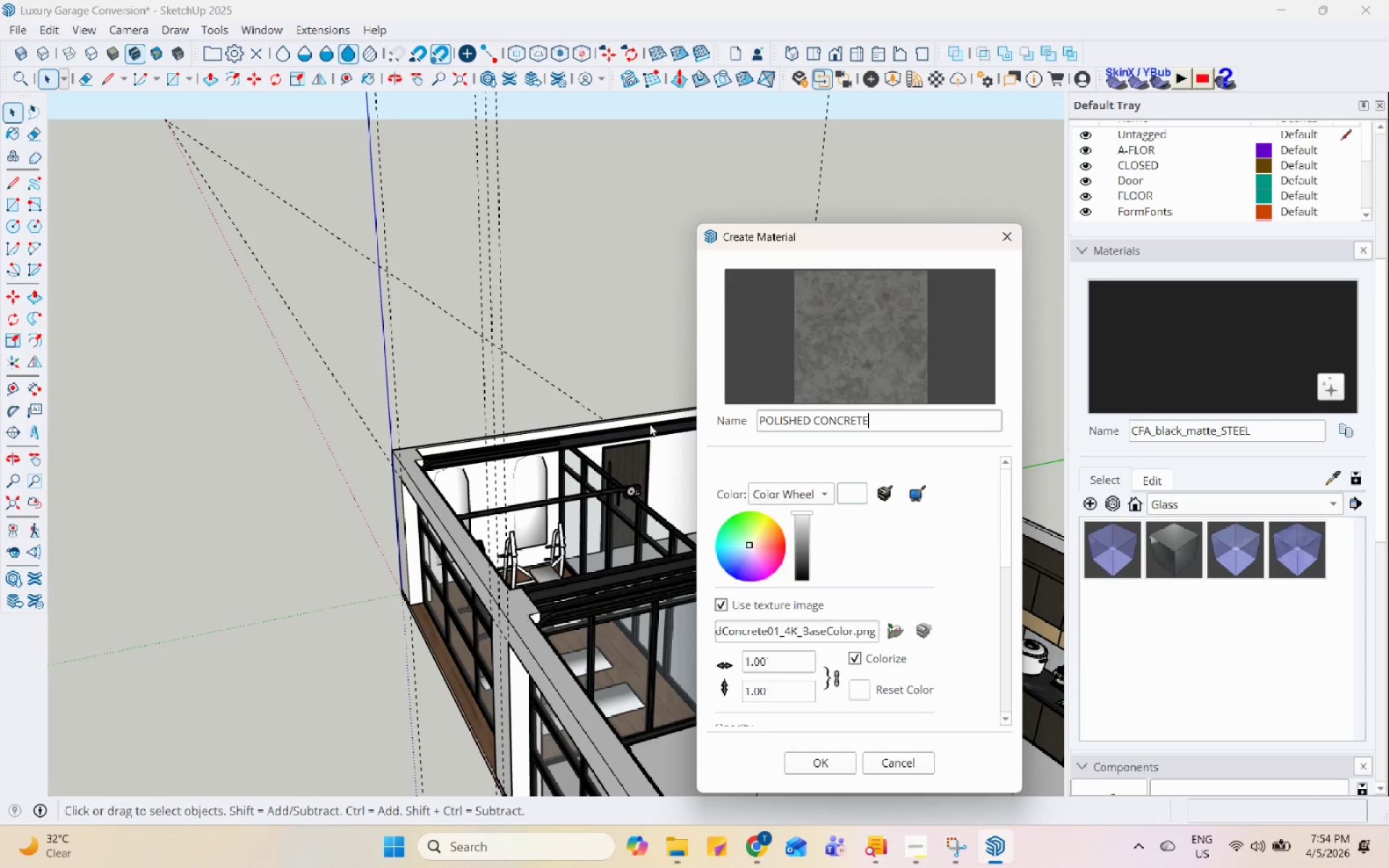 
left_click([818, 761])
 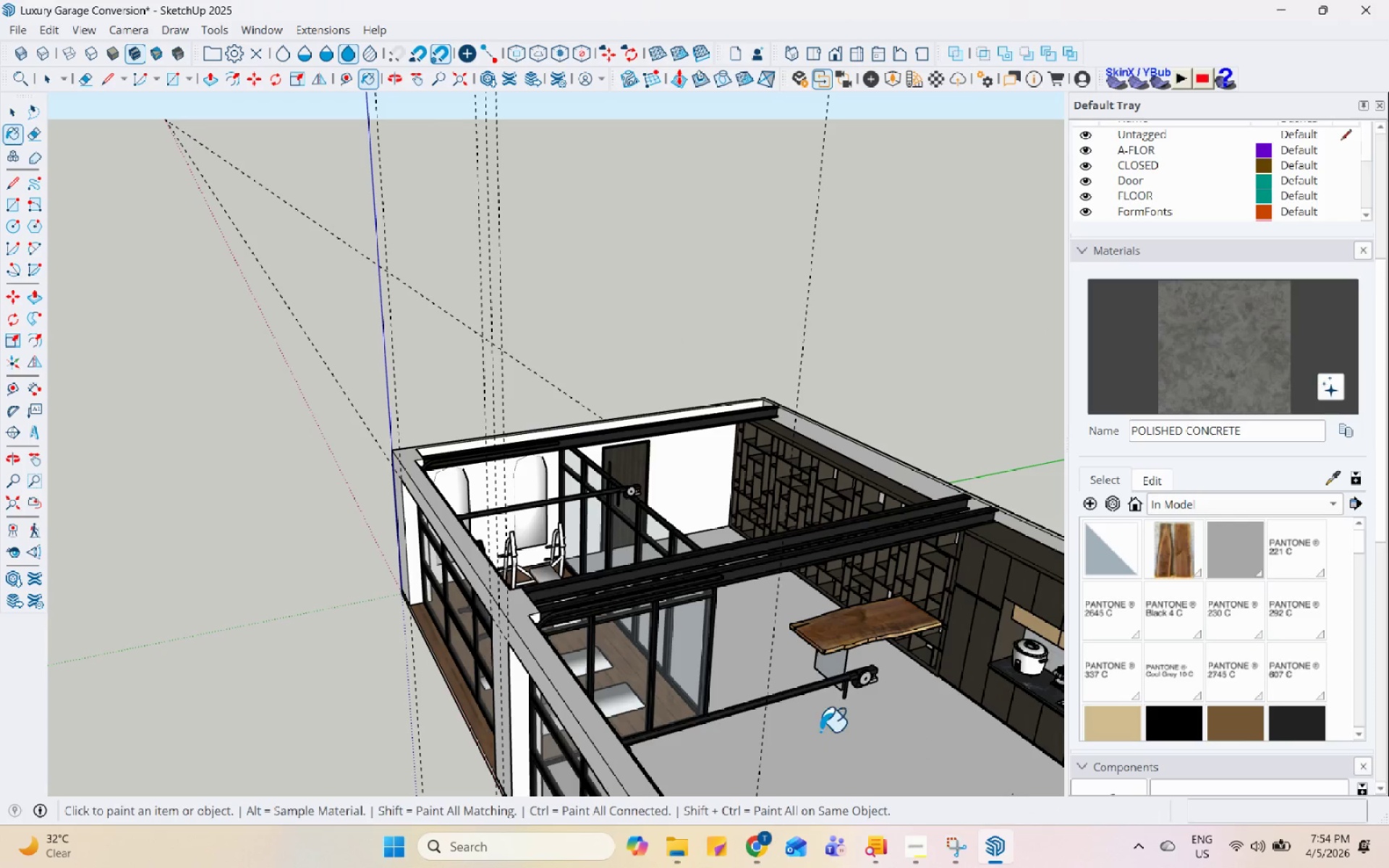 
left_click([806, 717])
 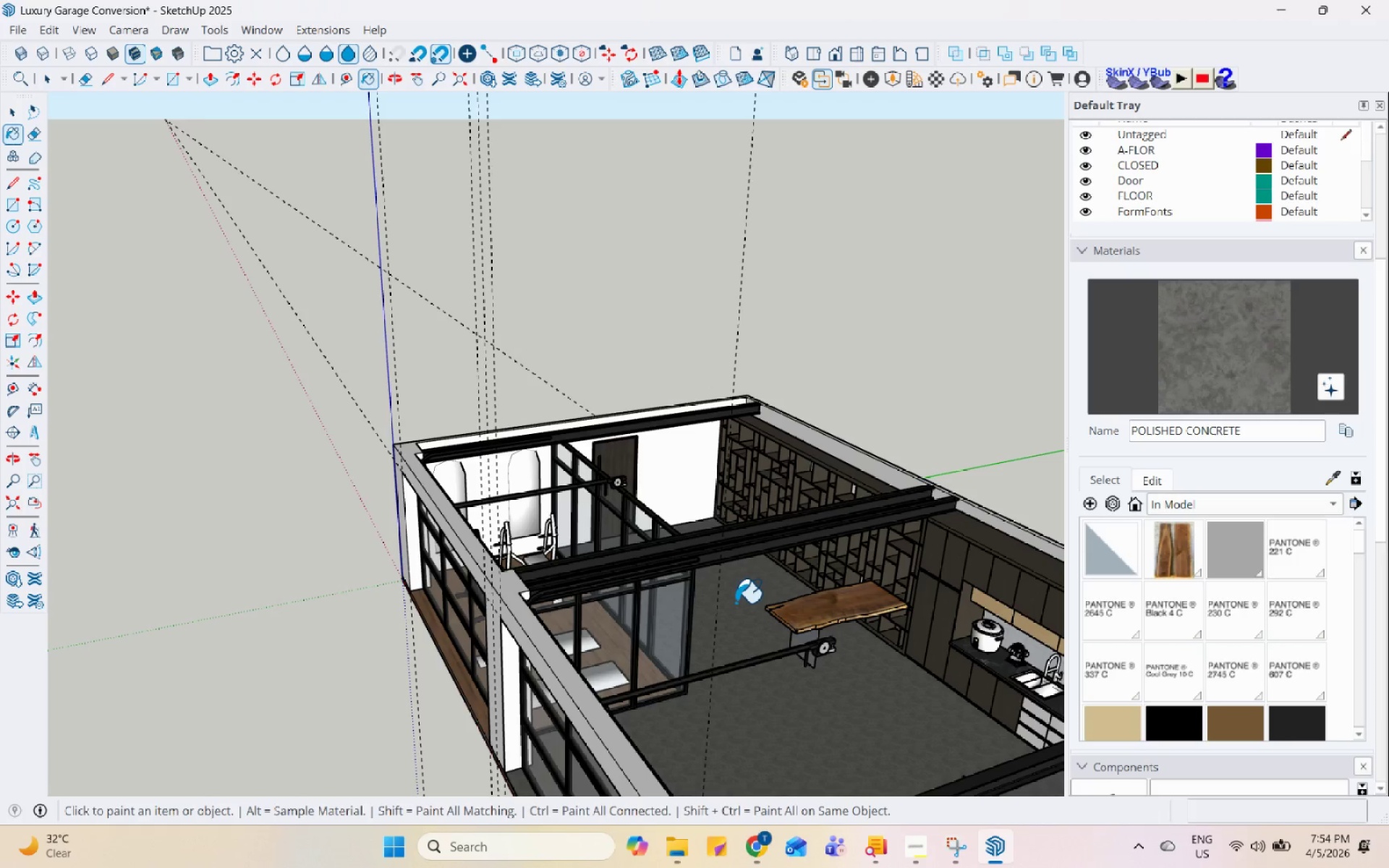 
scroll: coordinate [773, 677], scroll_direction: down, amount: 1.0
 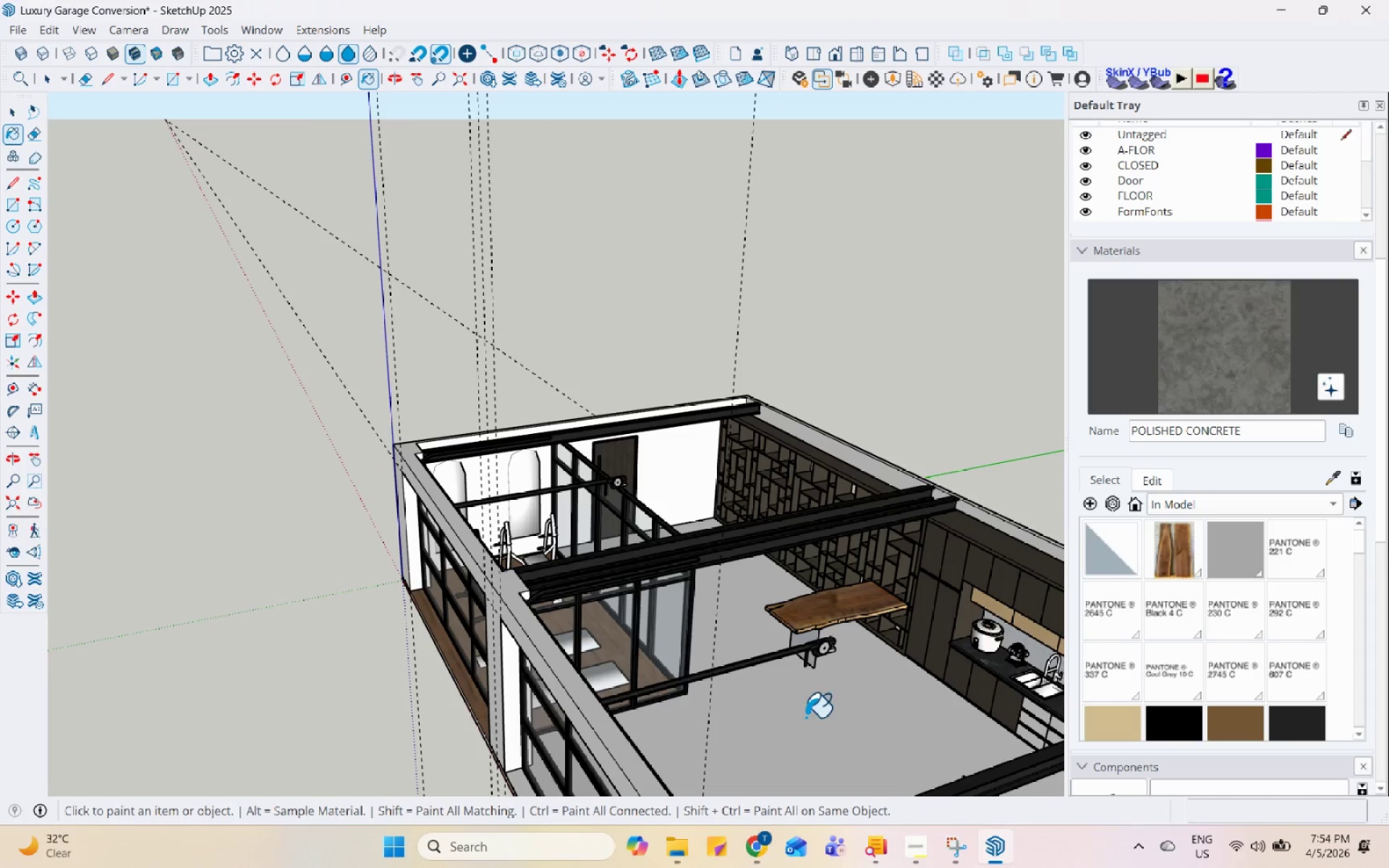 
key(Control+Z)
 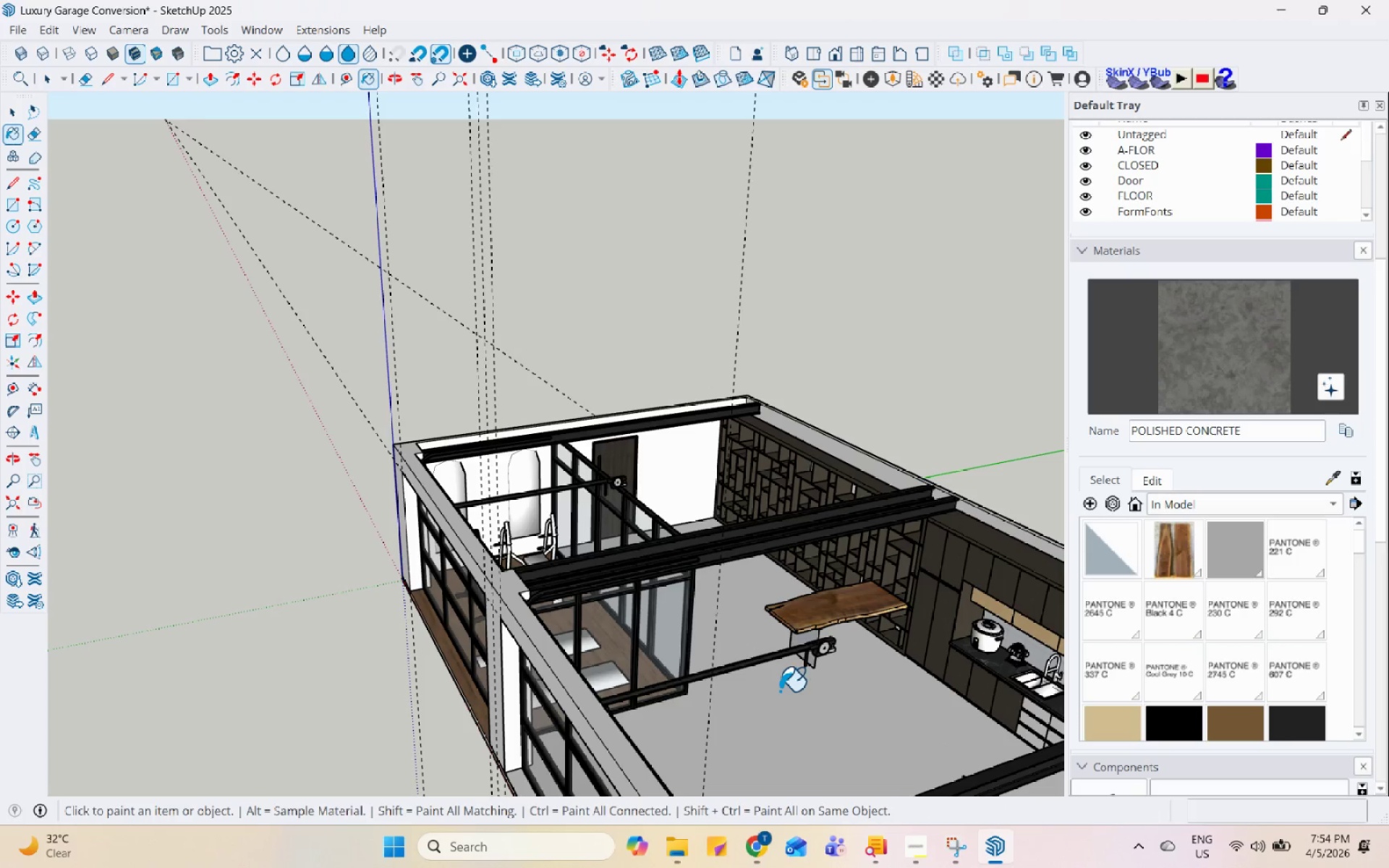 
key(Space)
 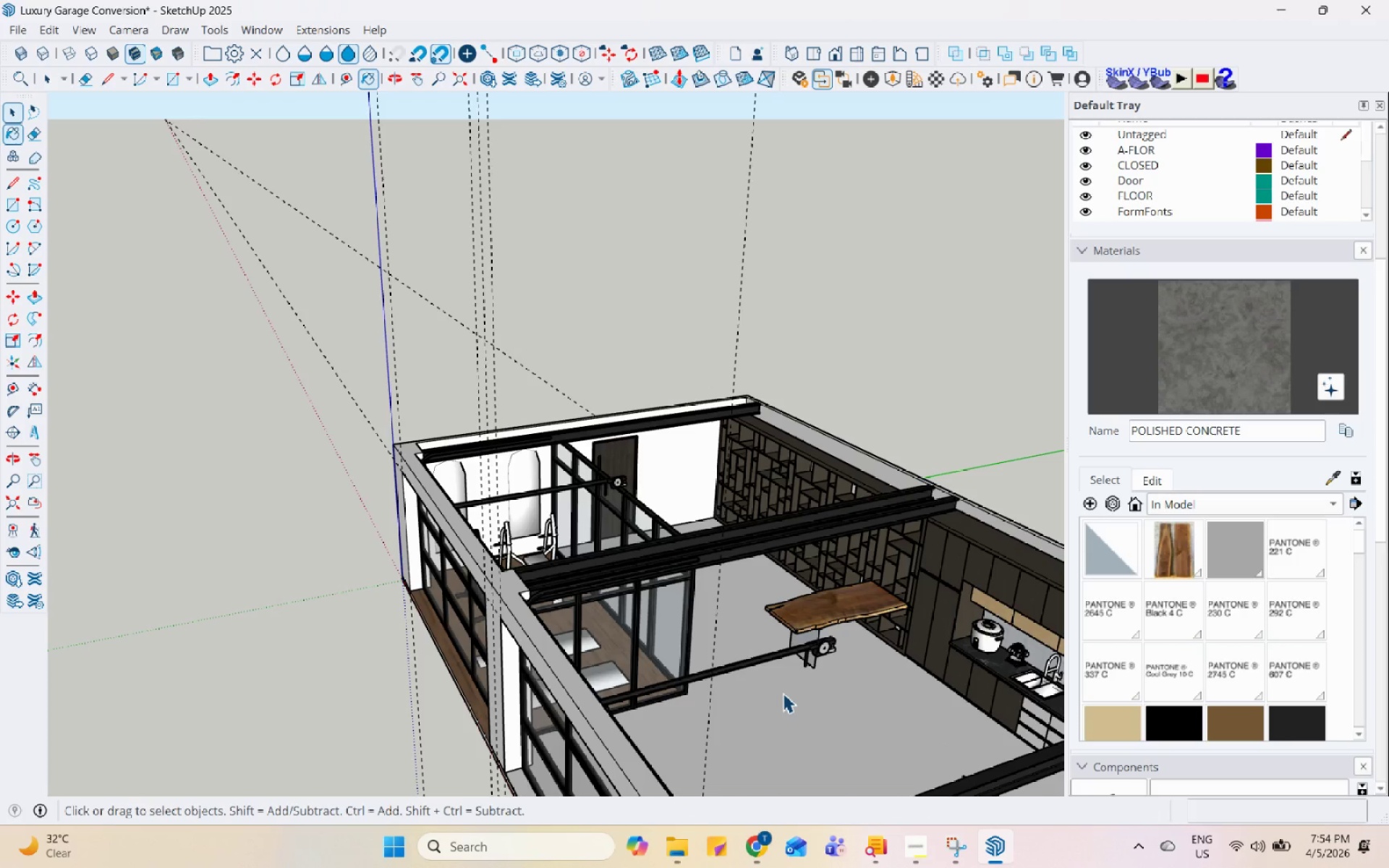 
double_click([783, 693])
 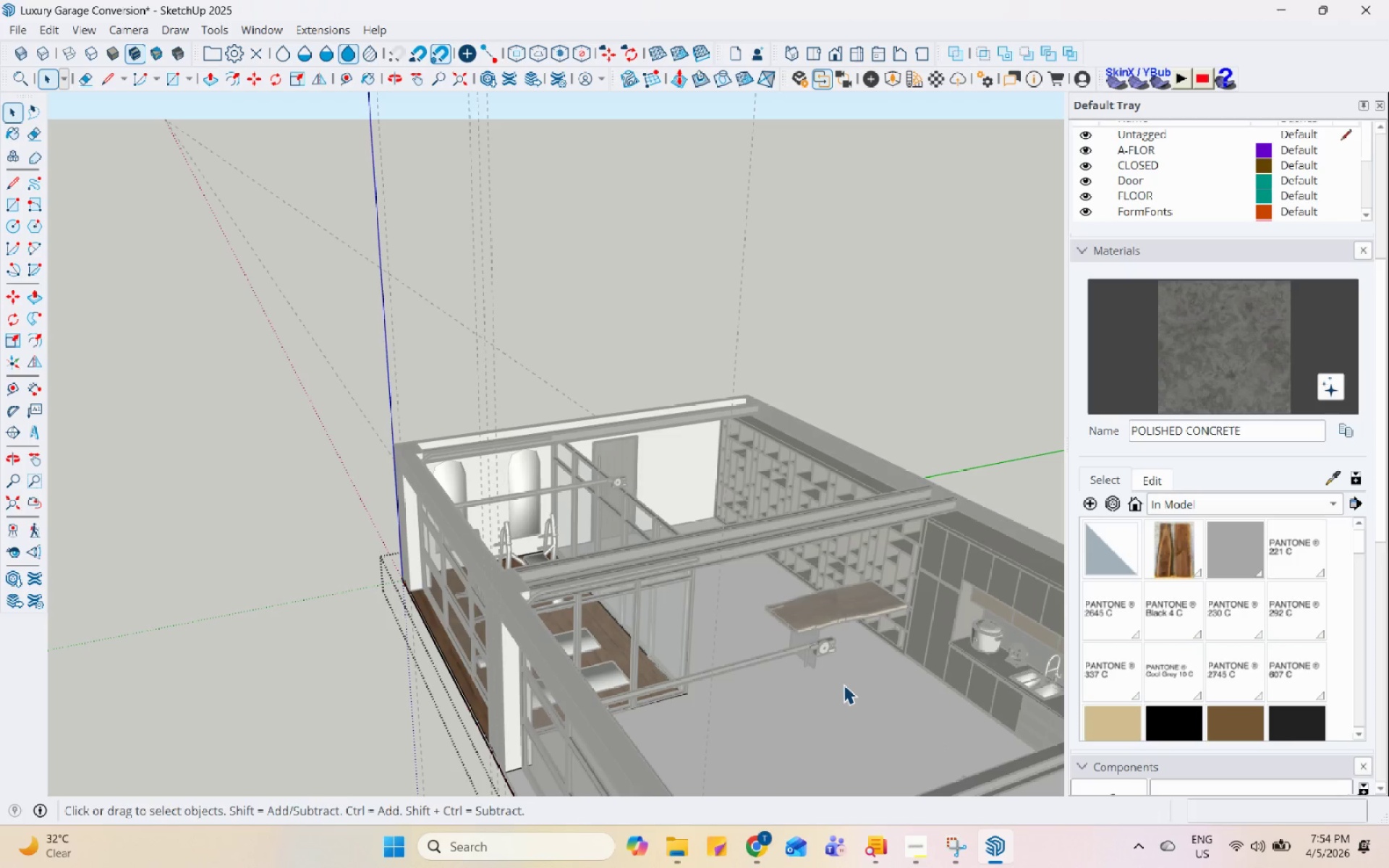 
triple_click([844, 684])
 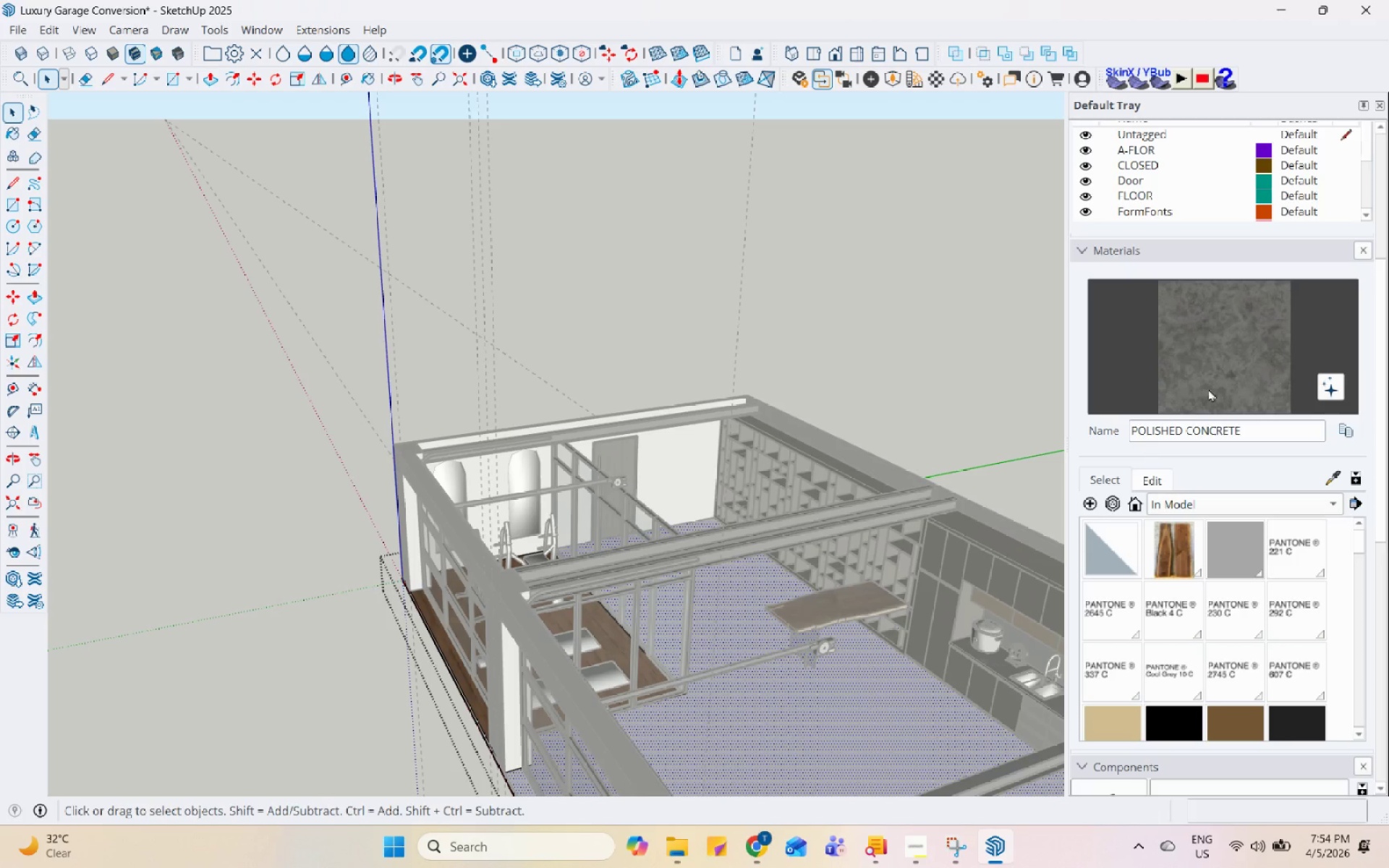 
left_click([1221, 375])
 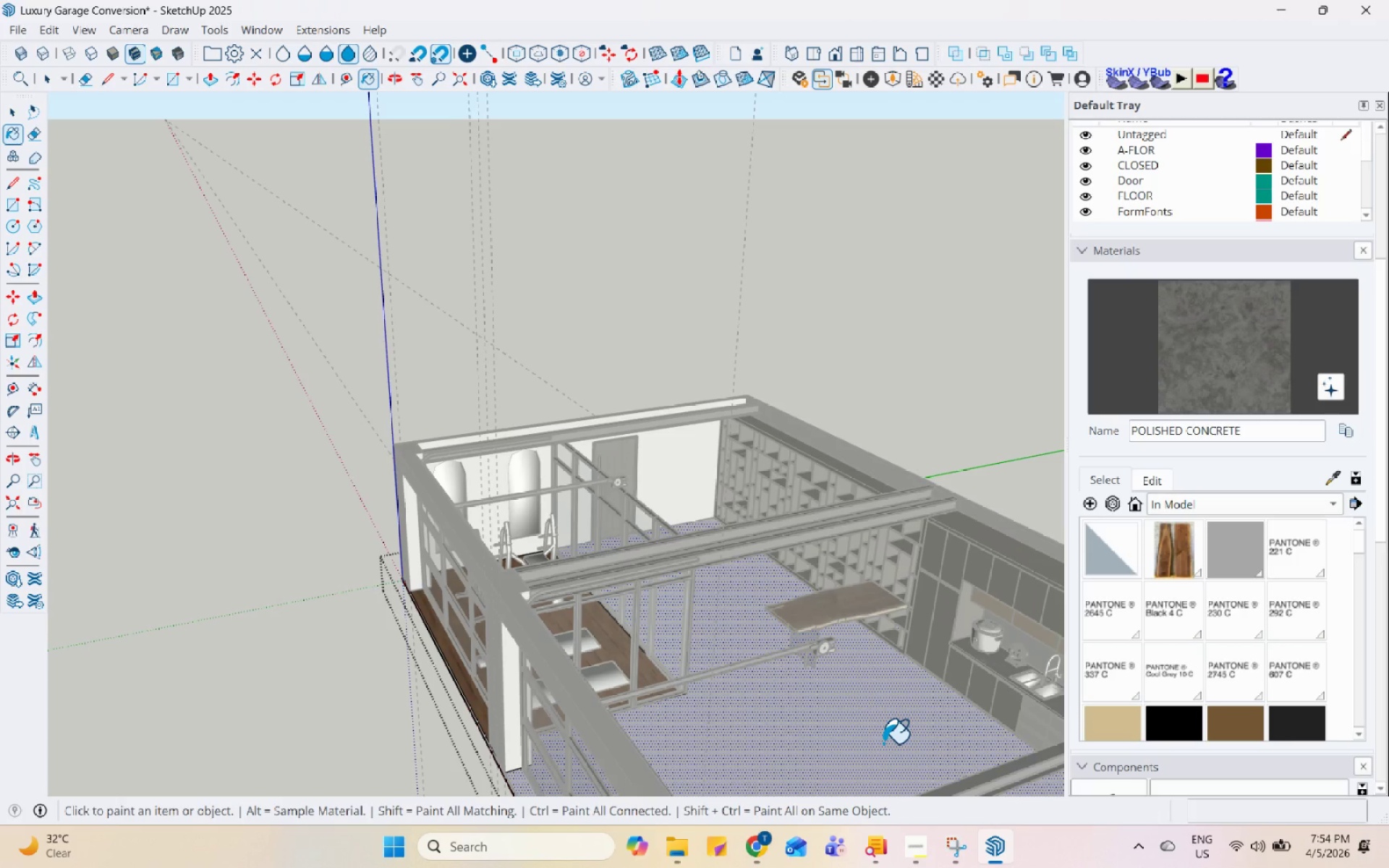 
key(Space)
 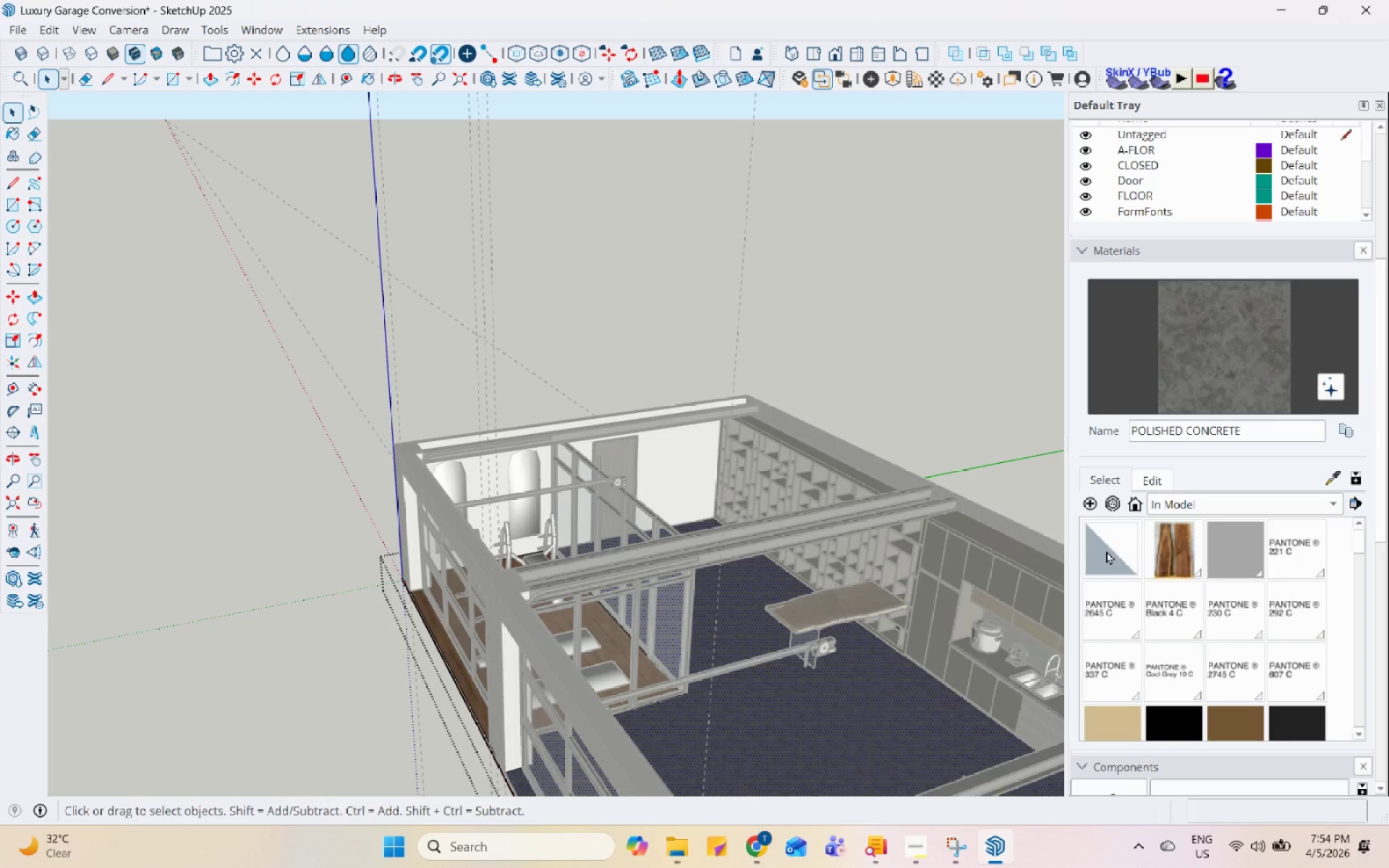 
left_click([1150, 485])
 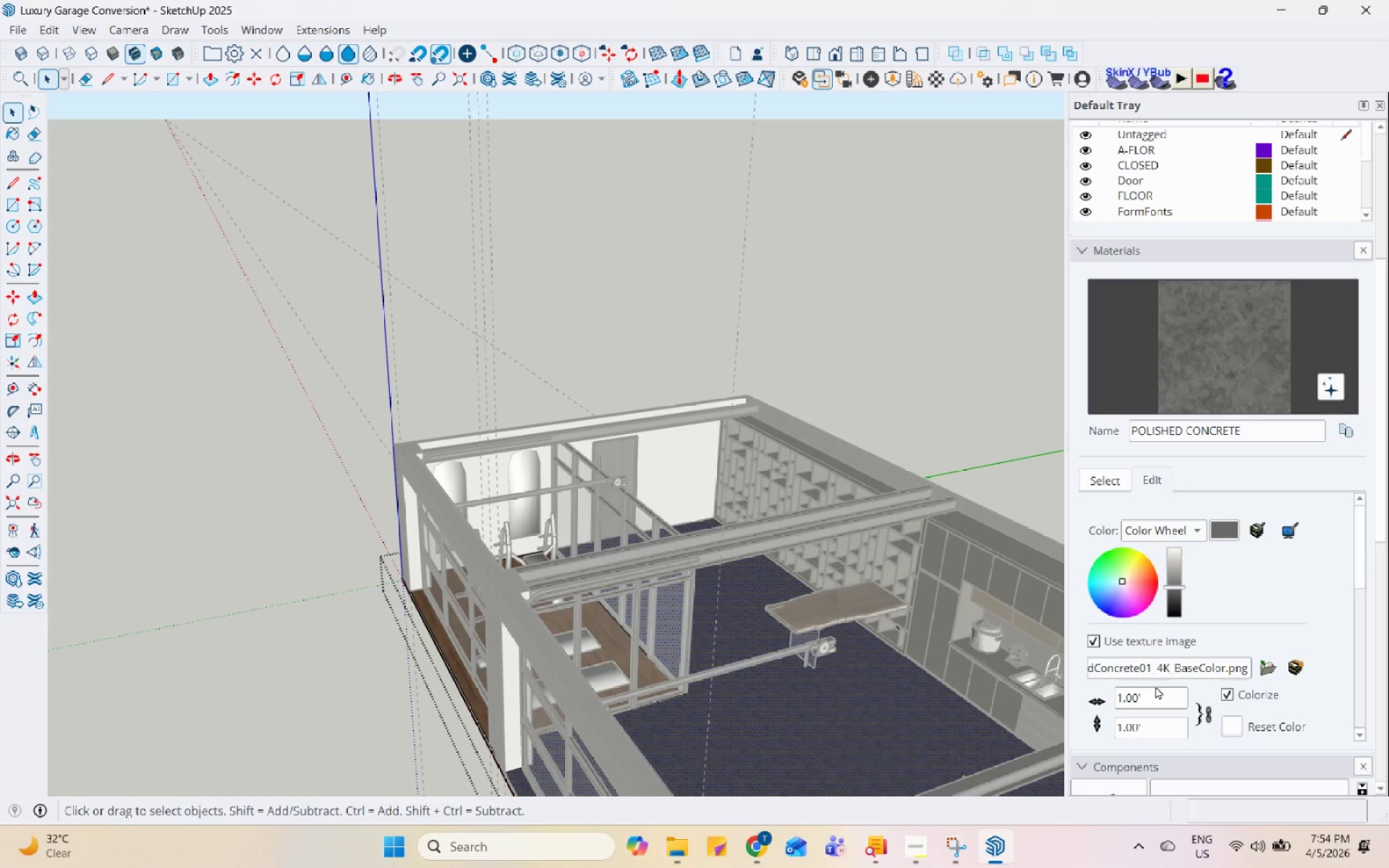 
left_click_drag(start_coordinate=[1159, 694], to_coordinate=[1087, 707])
 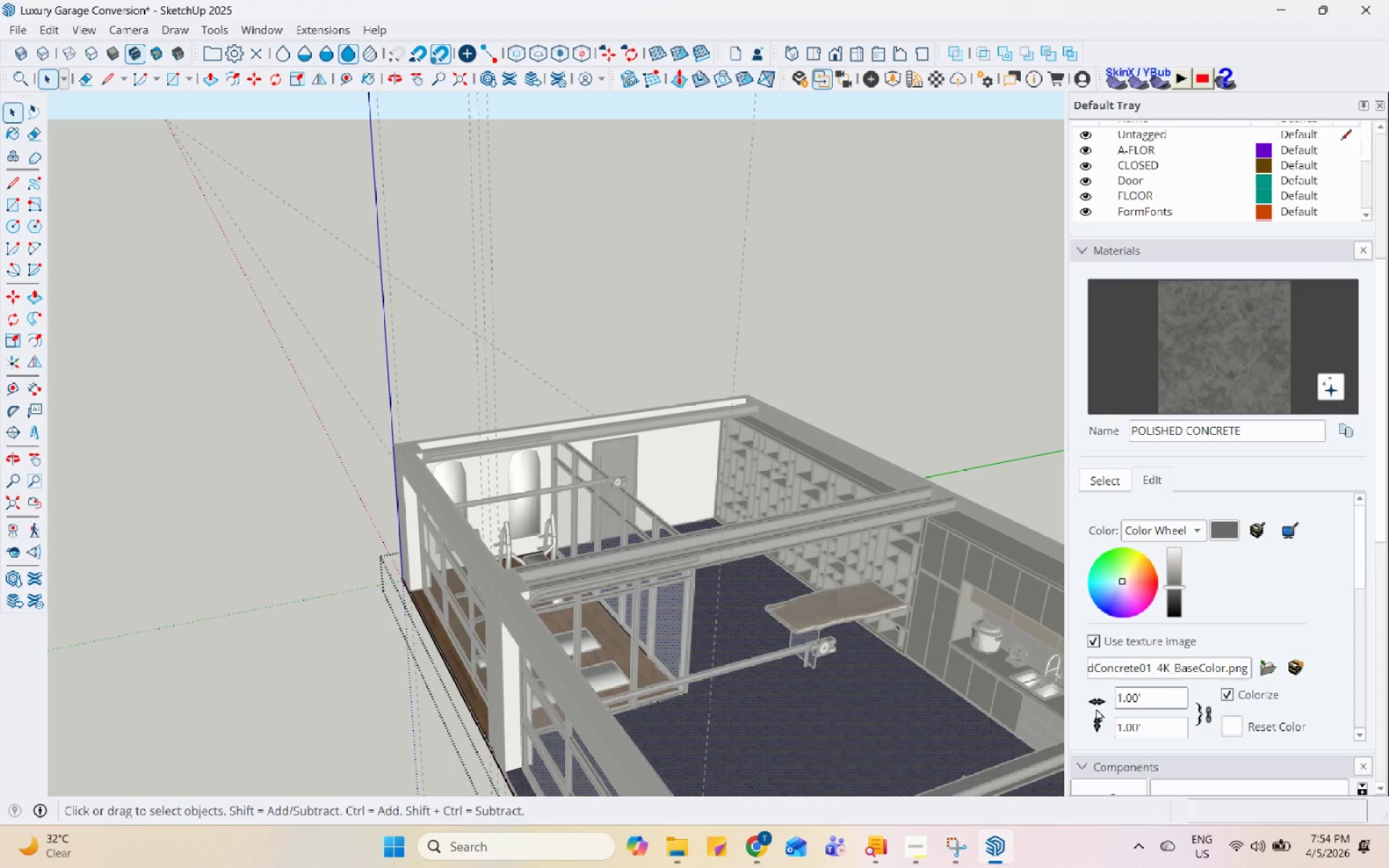 
key(Backspace)
 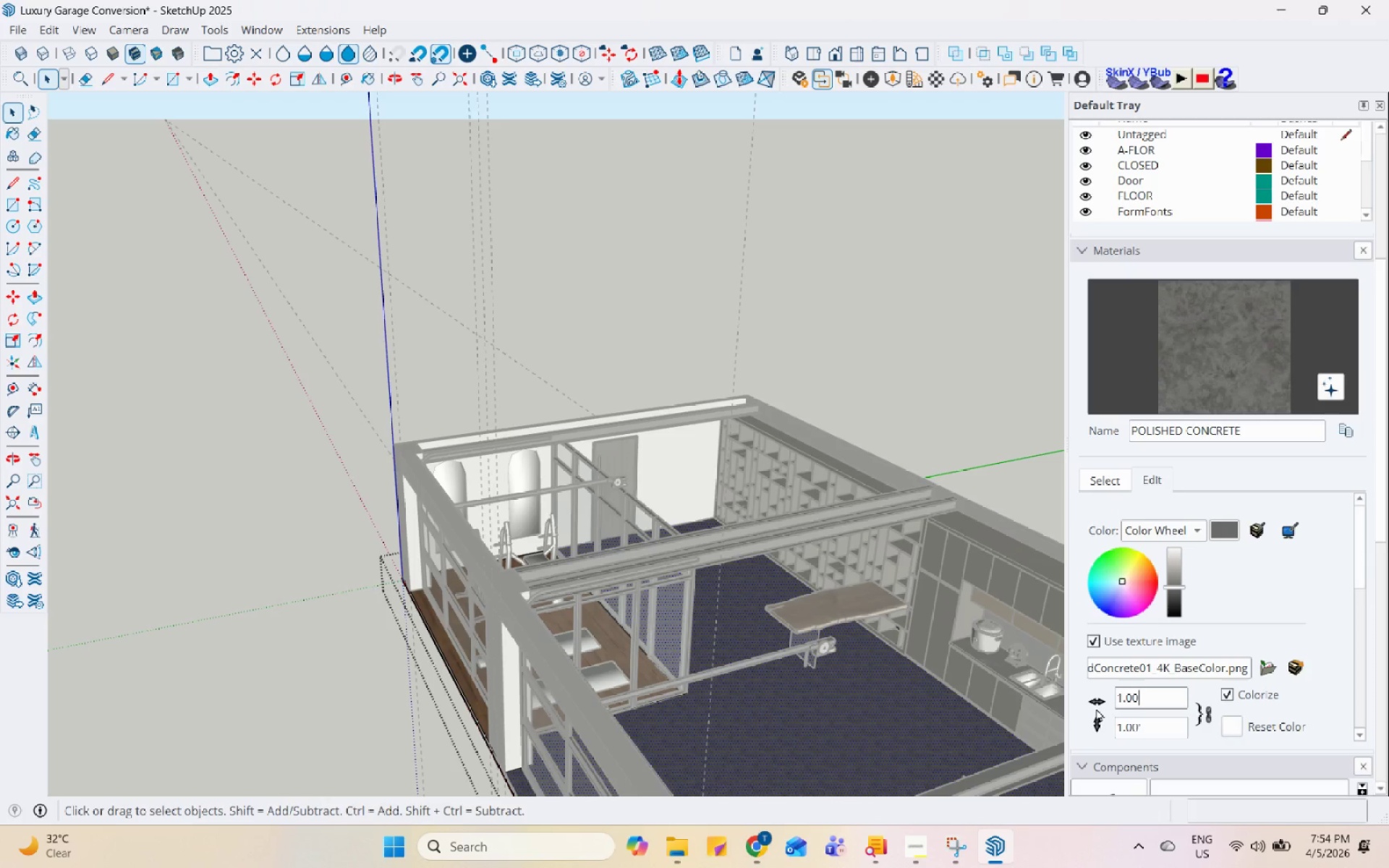 
key(Backspace)
 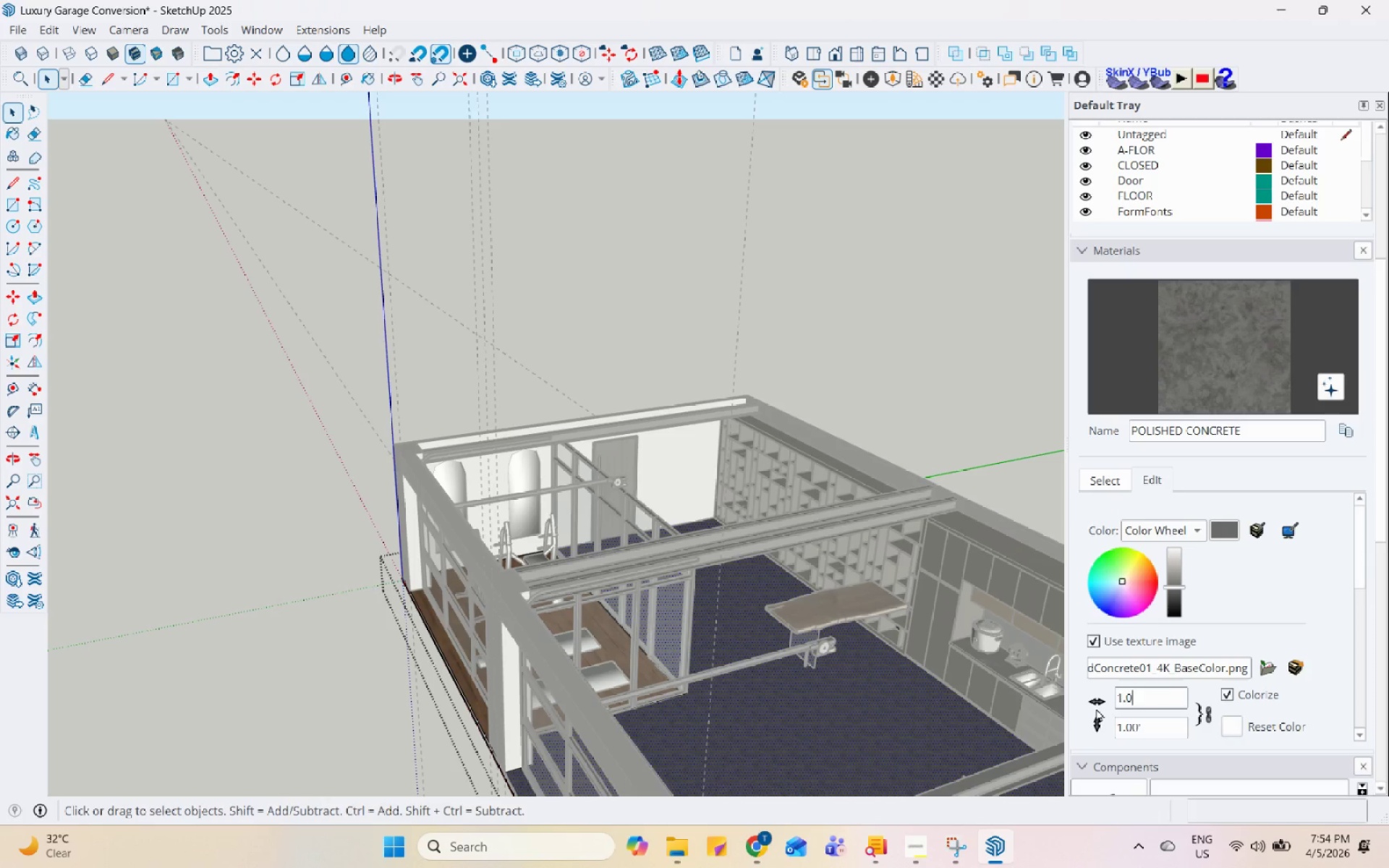 
key(Backspace)
 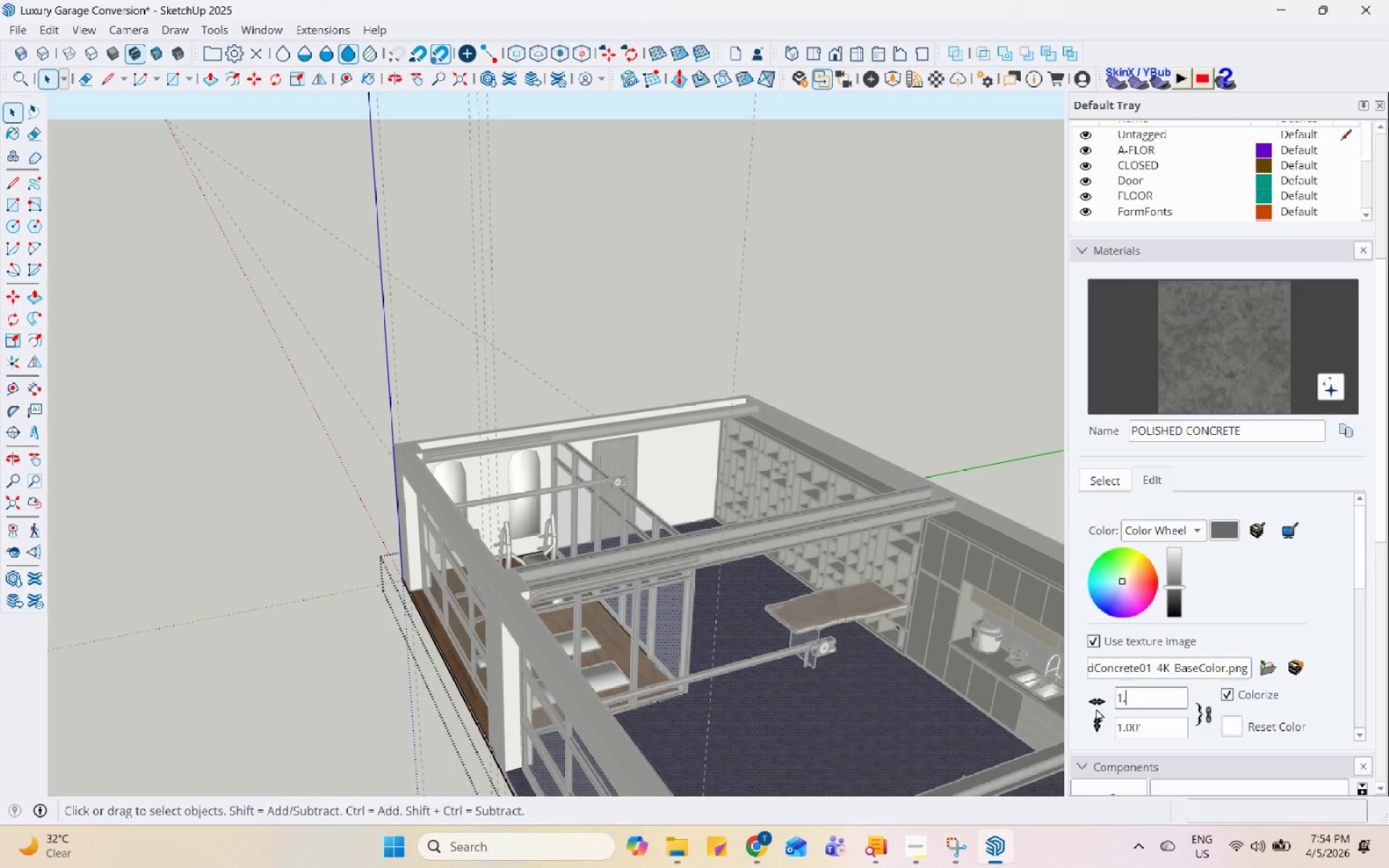 
key(Backspace)
 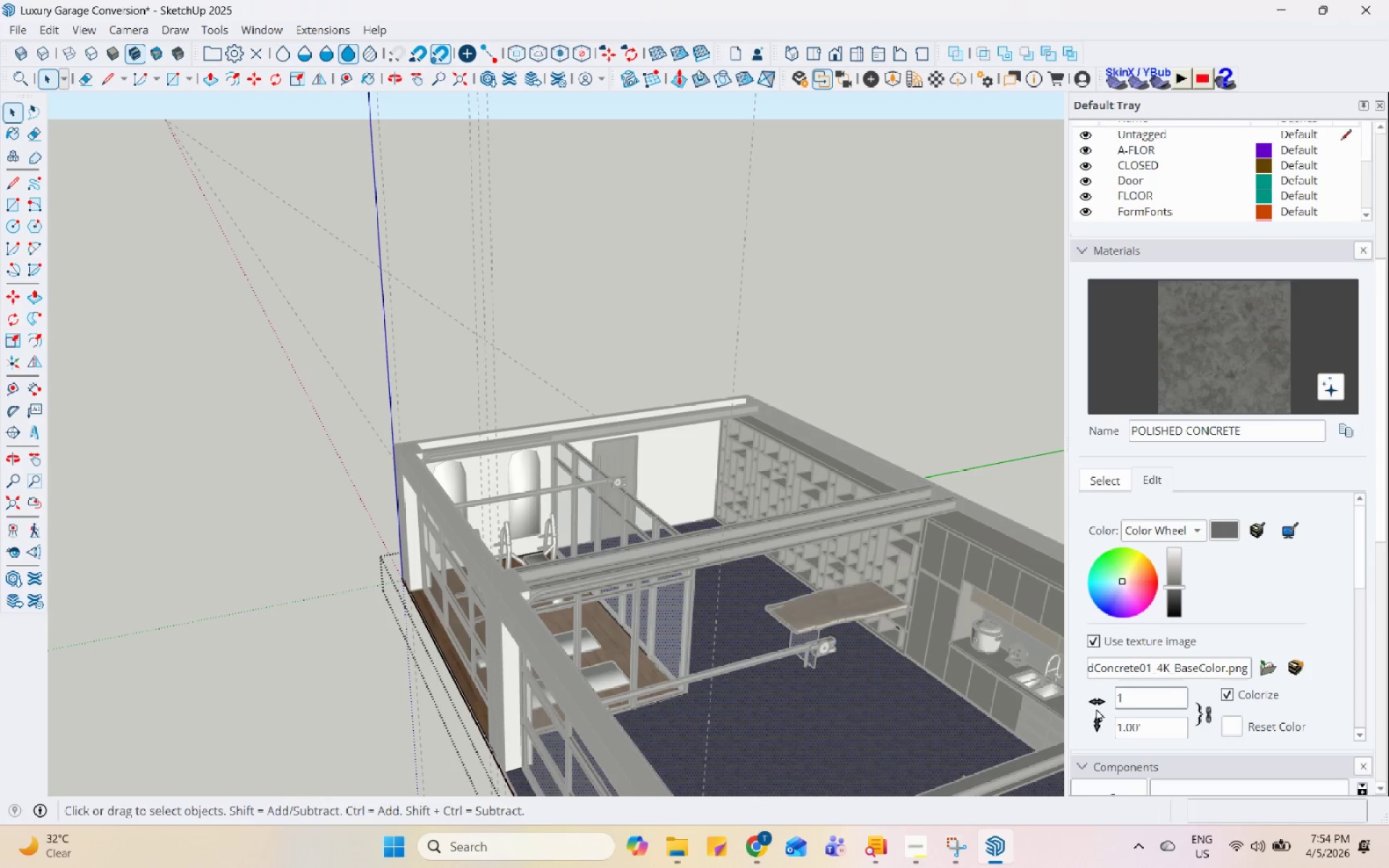 
key(Numpad0)
 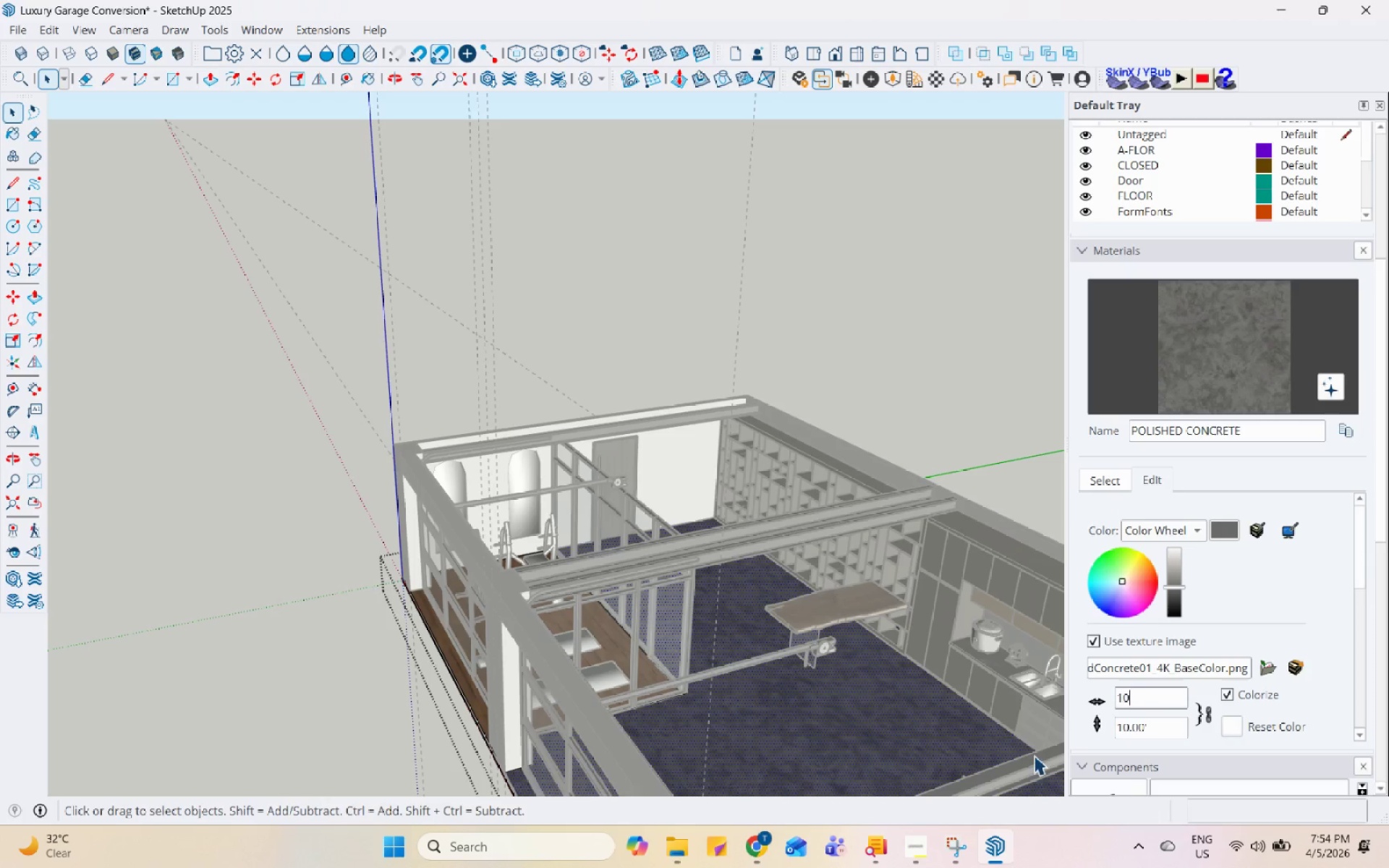 
scroll: coordinate [767, 625], scroll_direction: up, amount: 4.0
 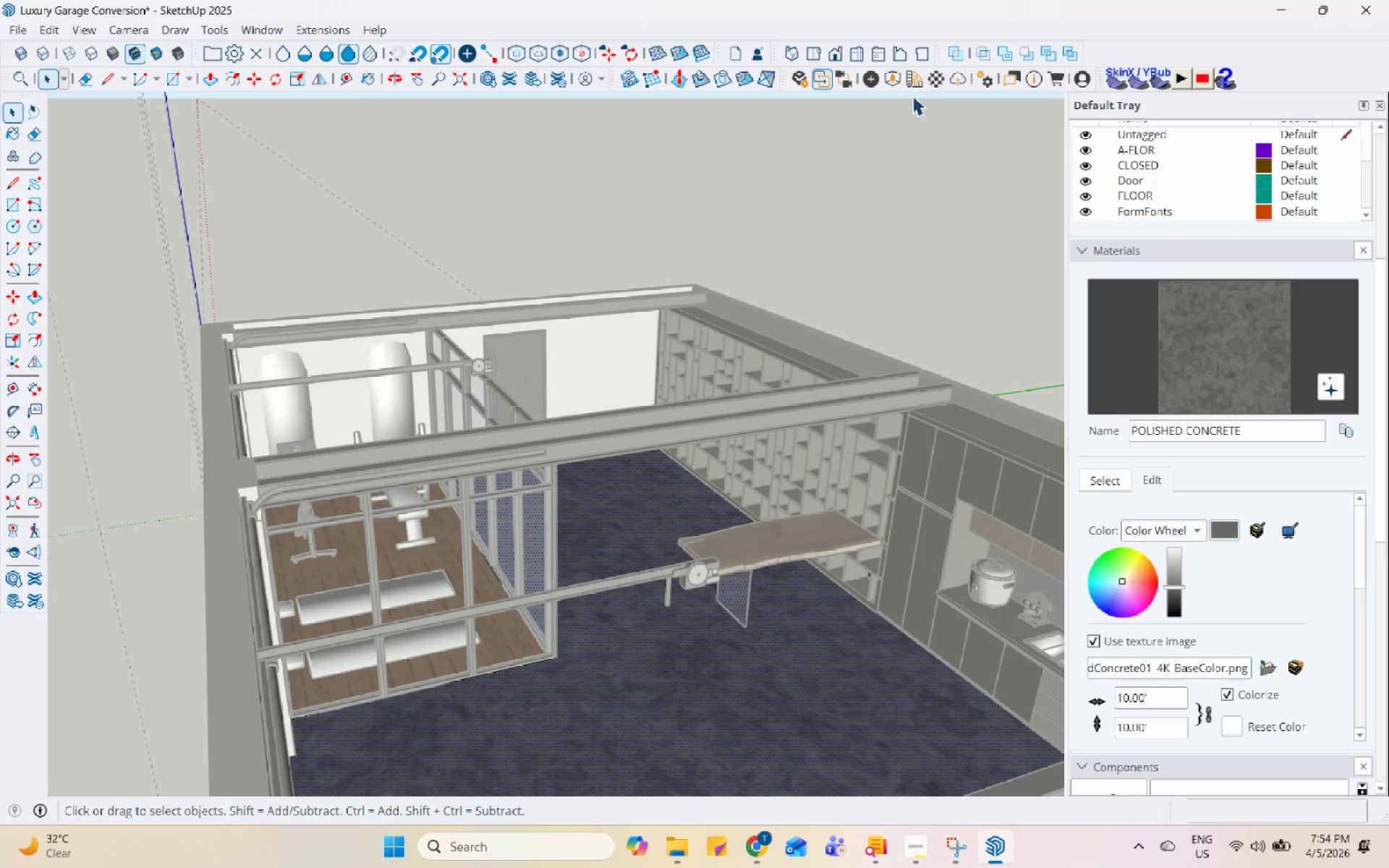 
left_click([936, 85])
 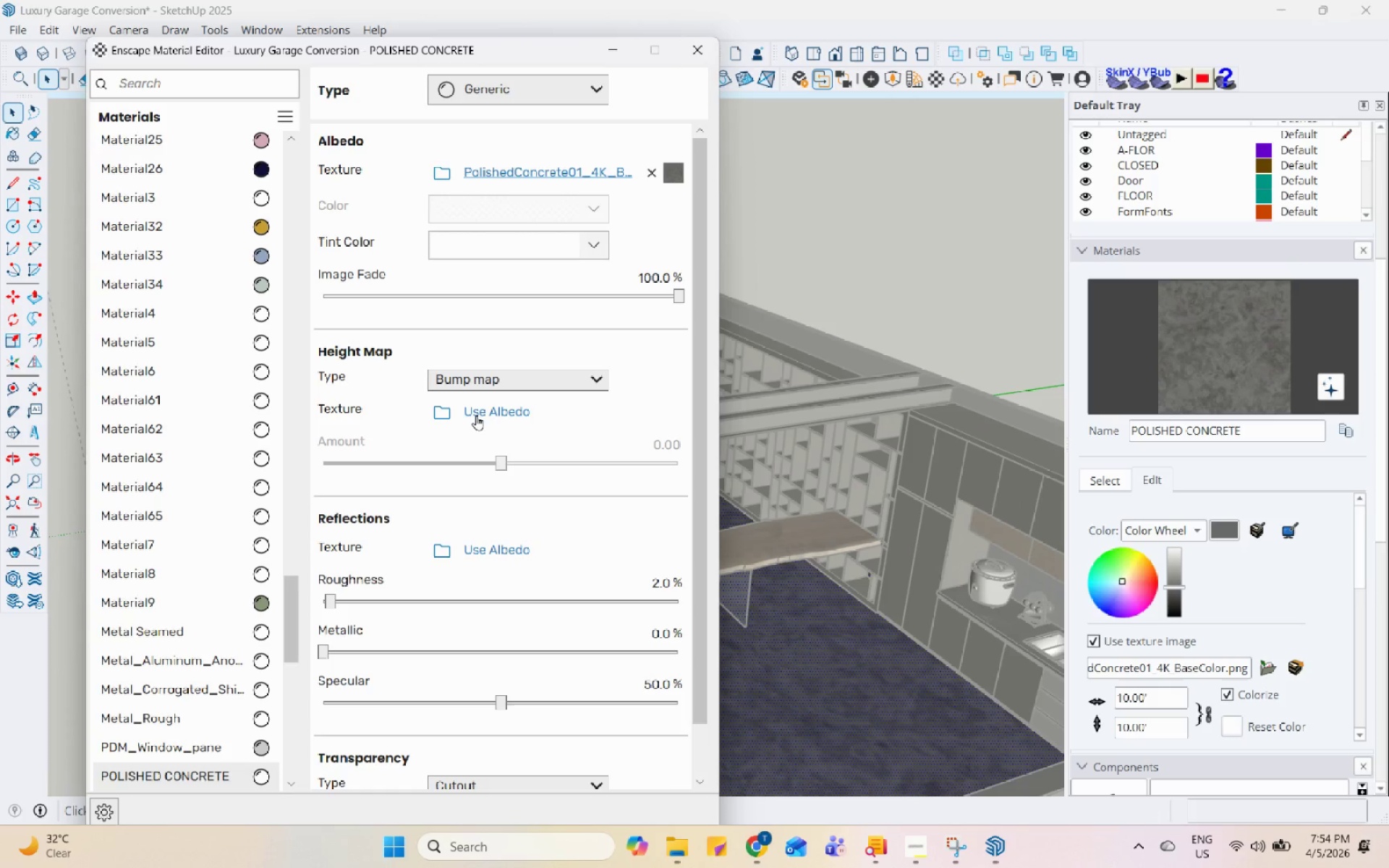 
left_click([443, 419])
 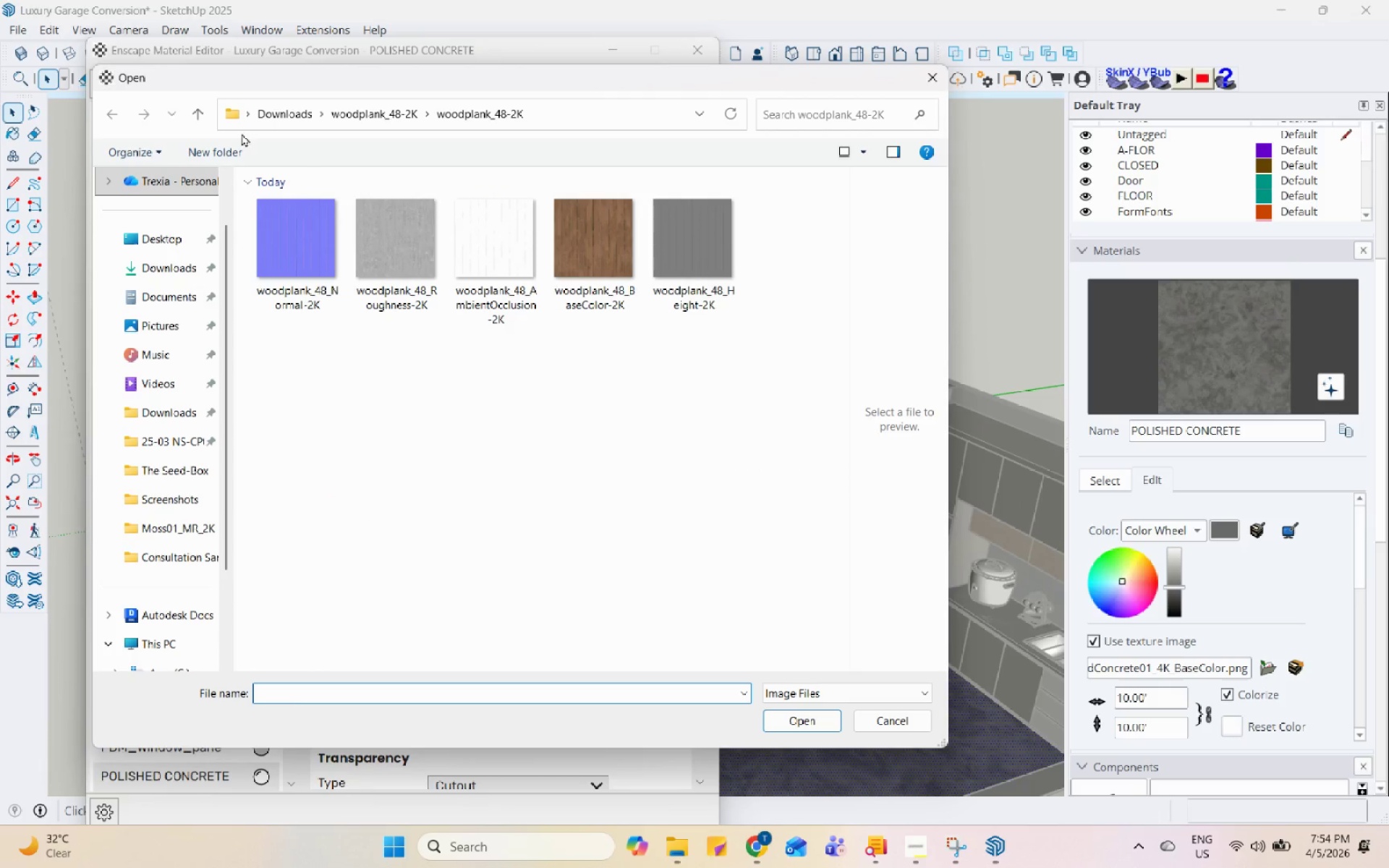 
scroll: coordinate [153, 260], scroll_direction: up, amount: 3.0
 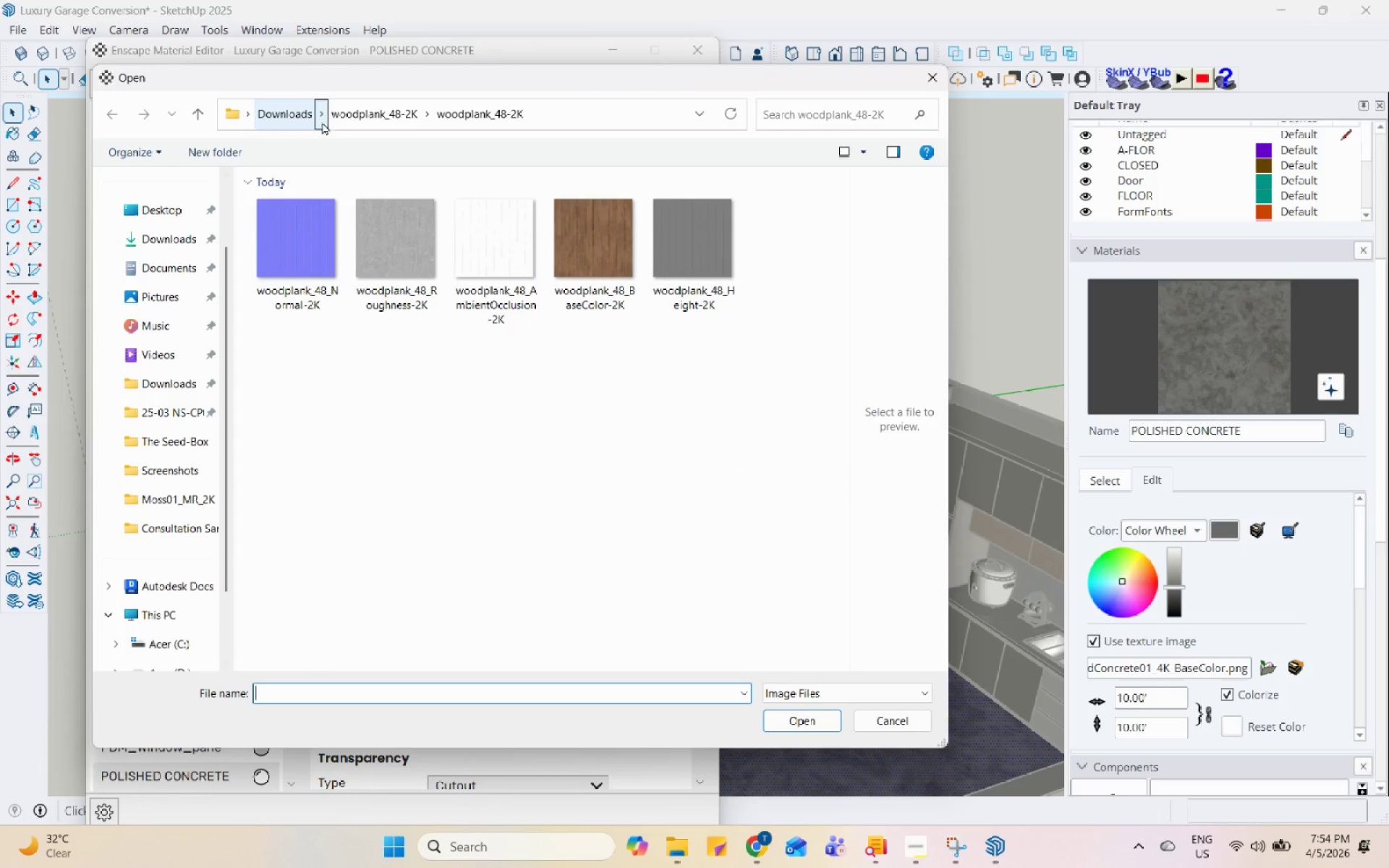 
left_click([169, 587])
 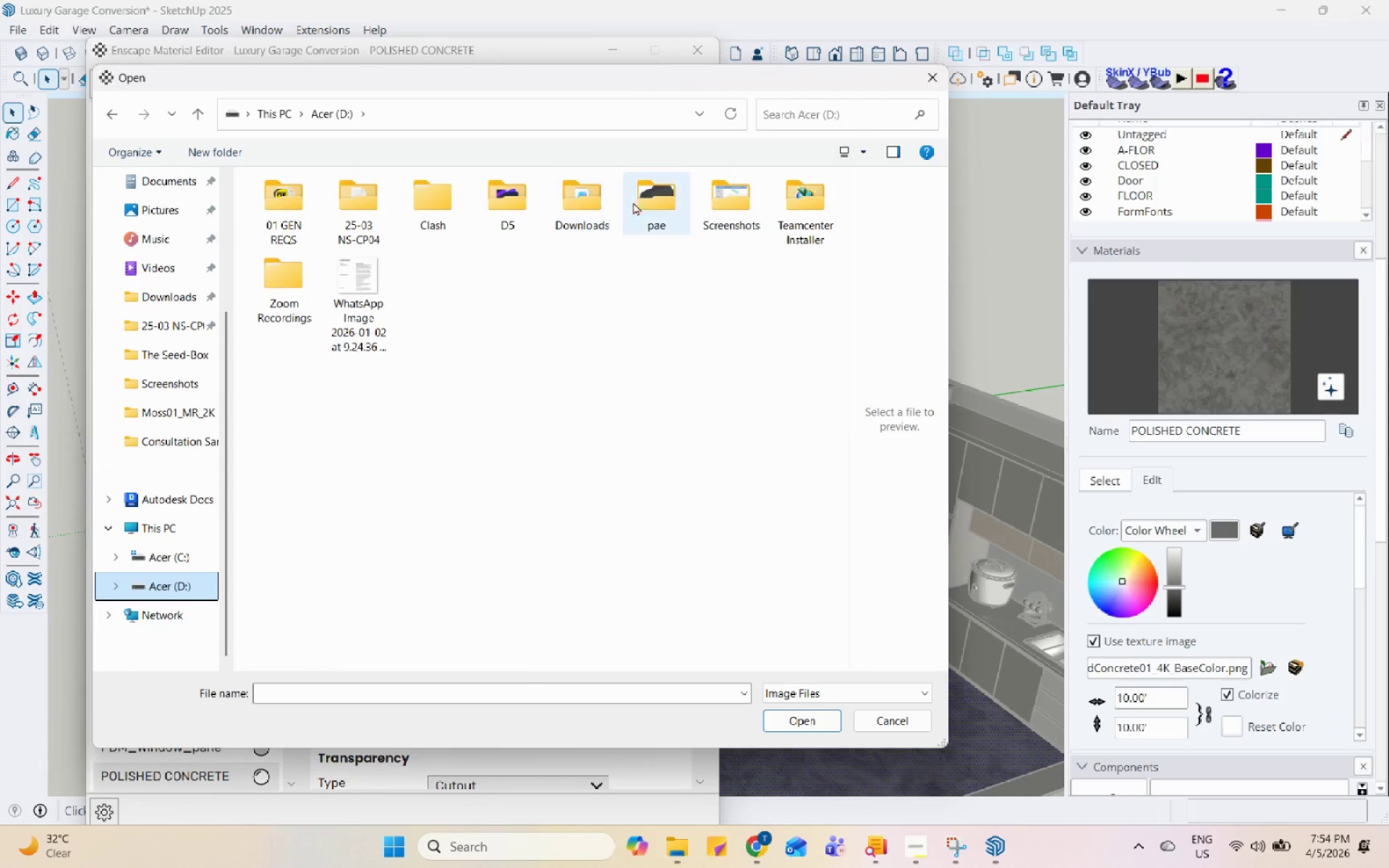 
scroll: coordinate [134, 587], scroll_direction: down, amount: 5.0
 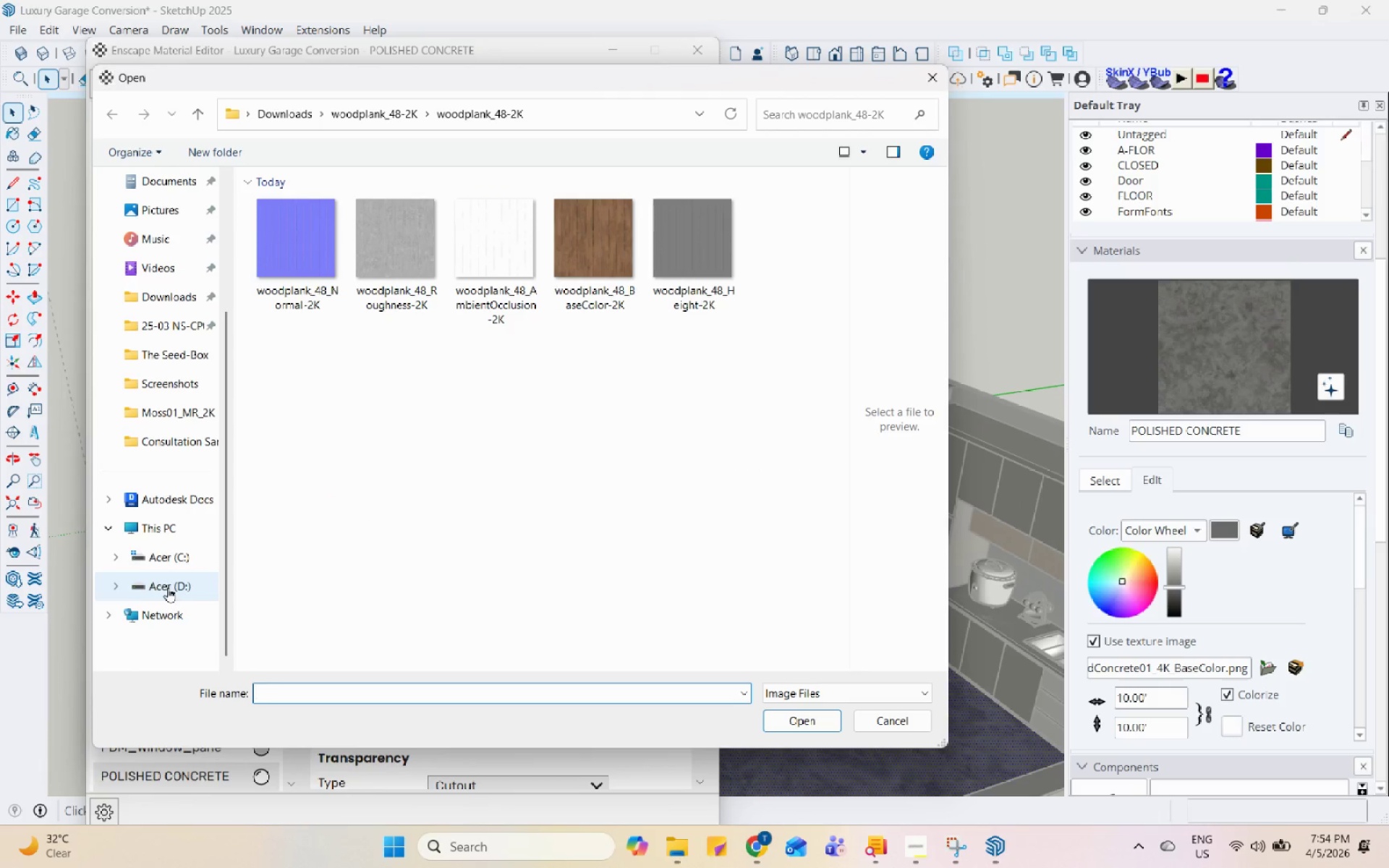 
double_click([656, 202])
 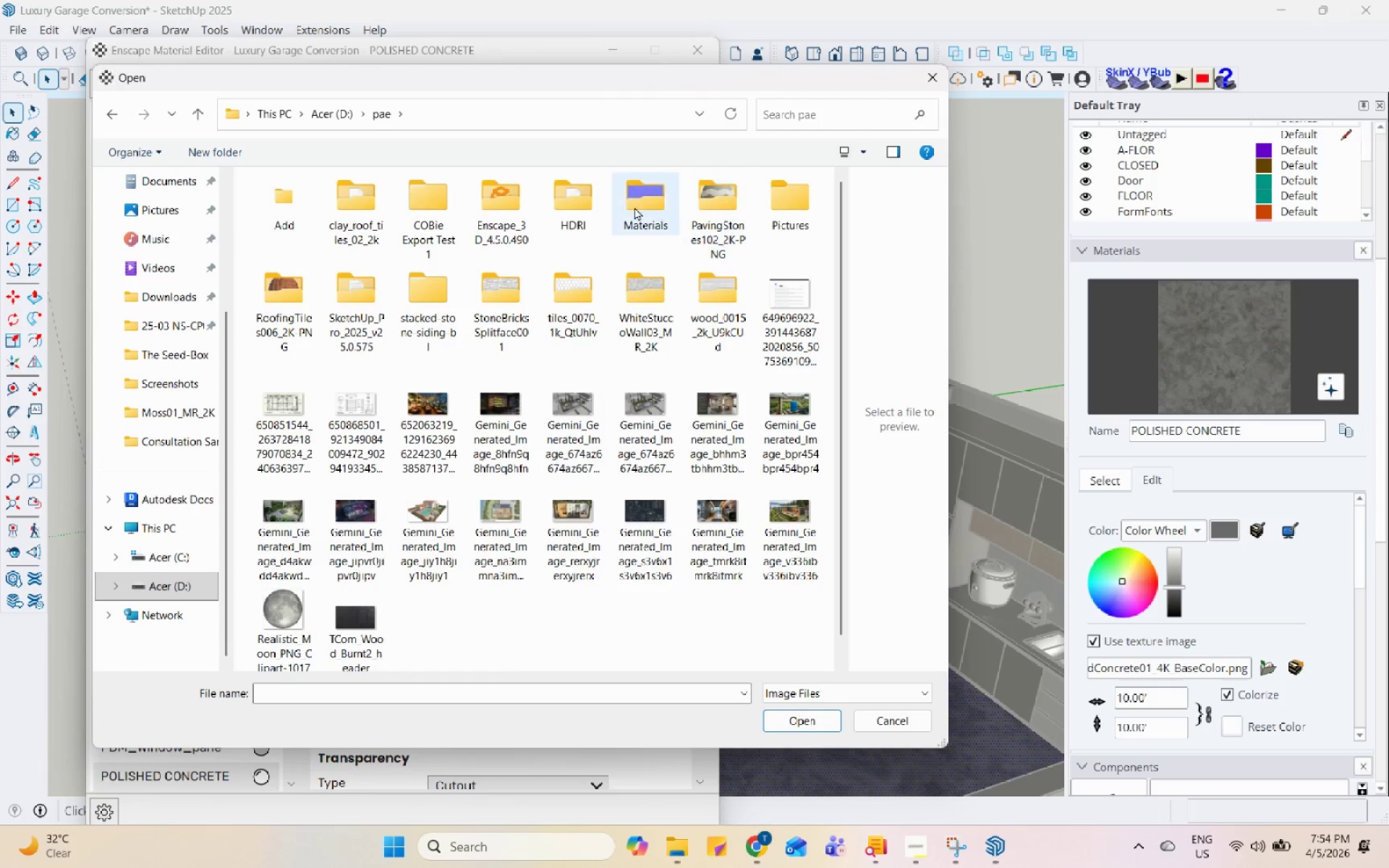 
double_click([629, 196])
 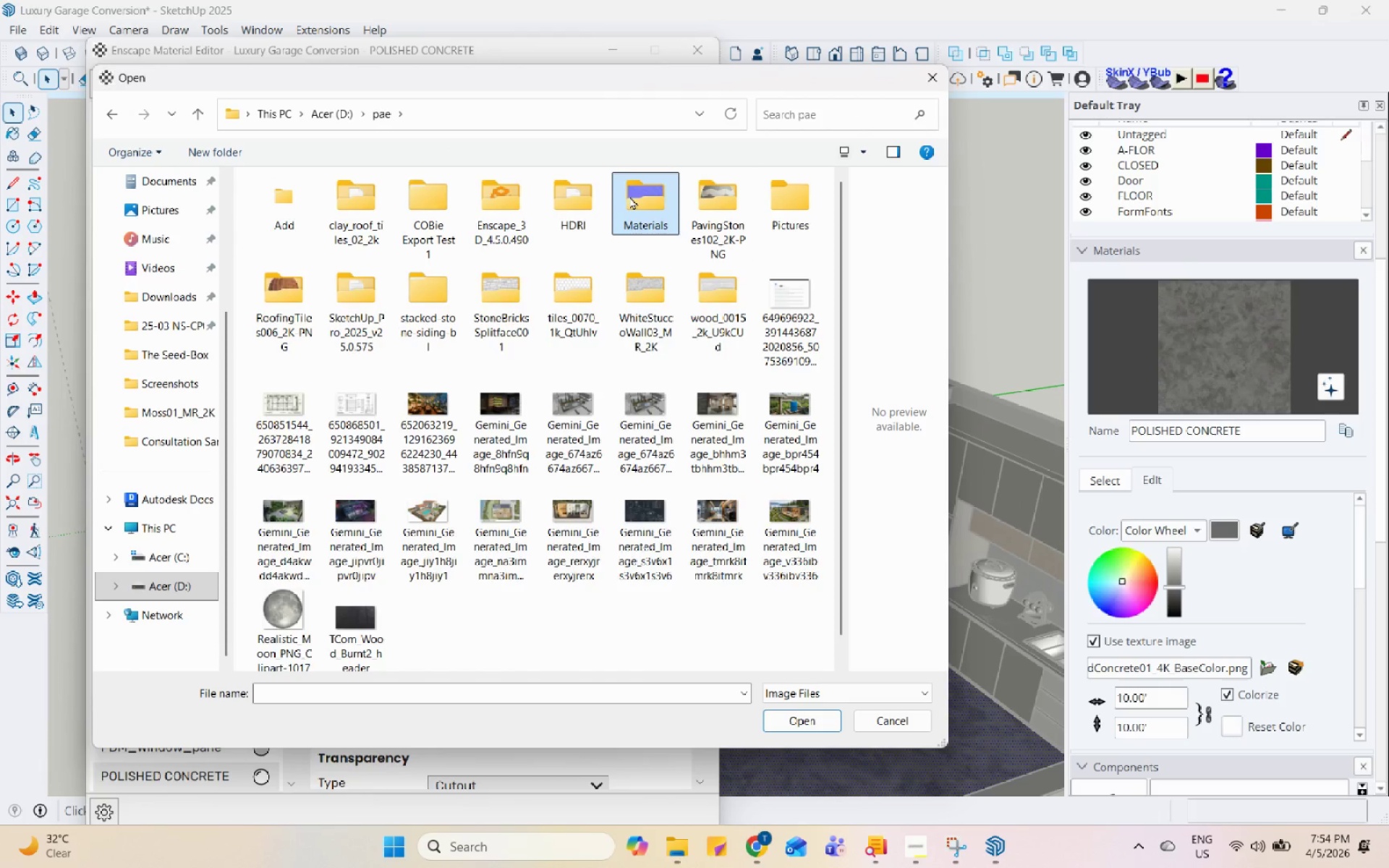 
triple_click([629, 196])
 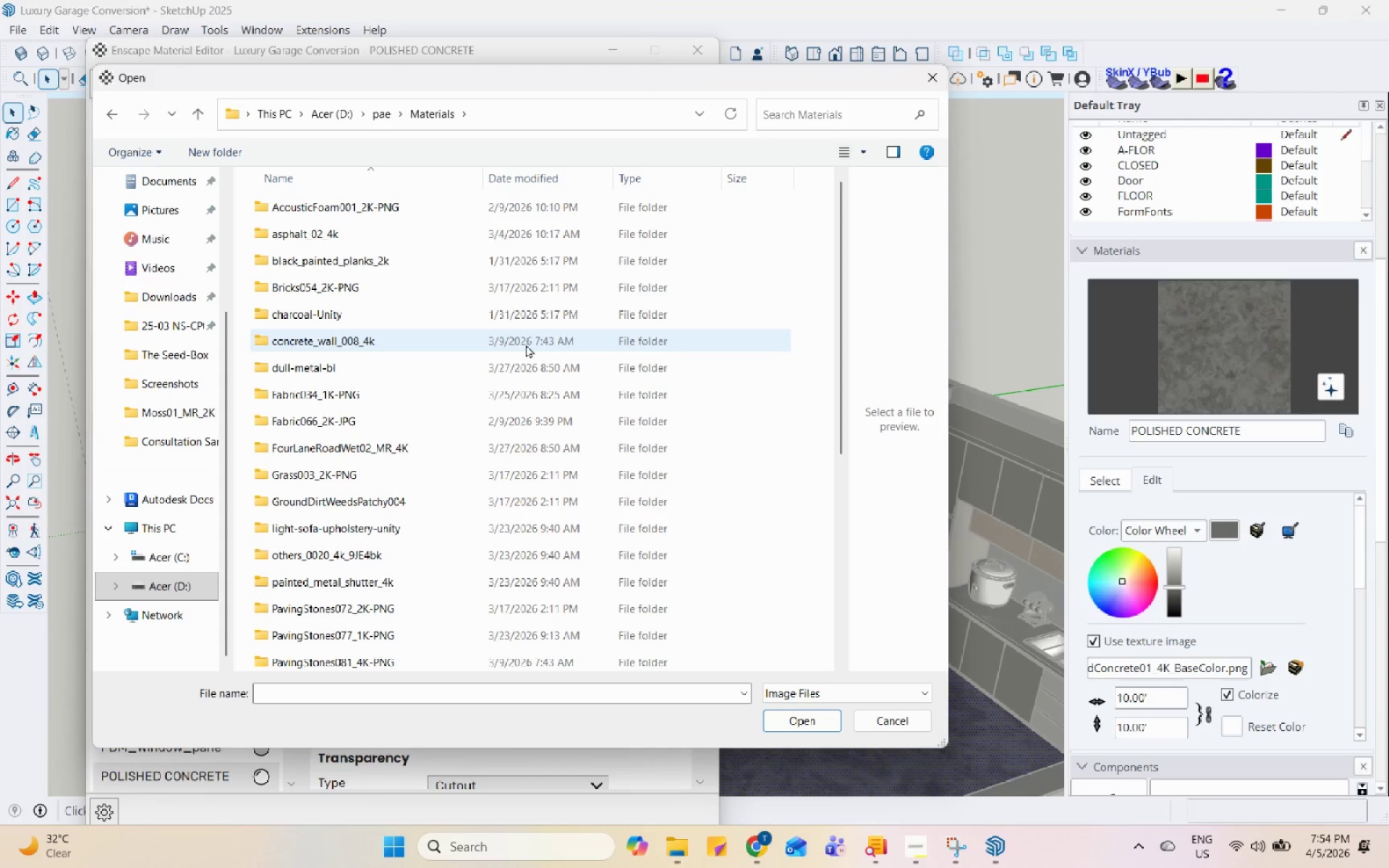 
scroll: coordinate [524, 386], scroll_direction: down, amount: 1.0
 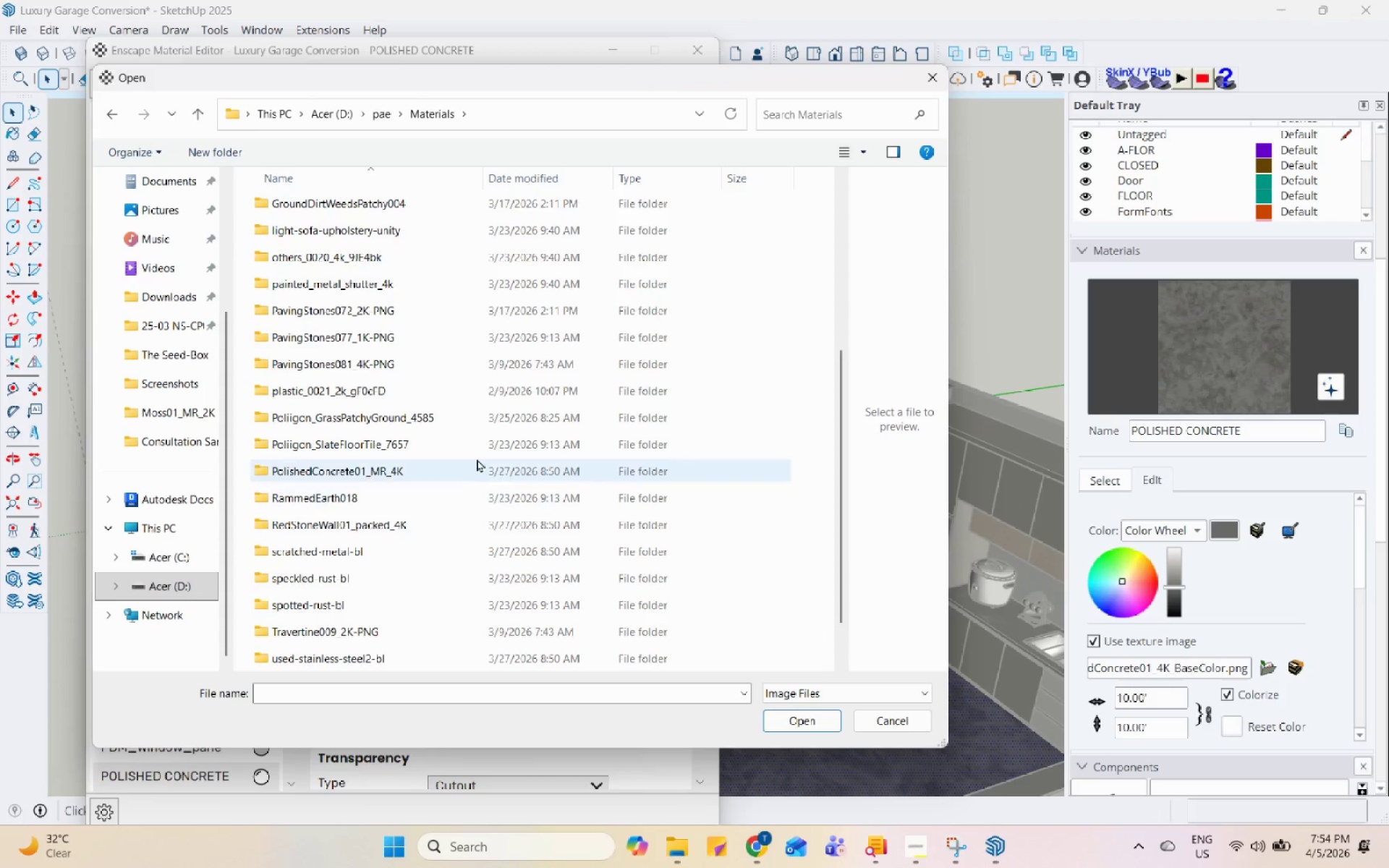 
double_click([463, 472])
 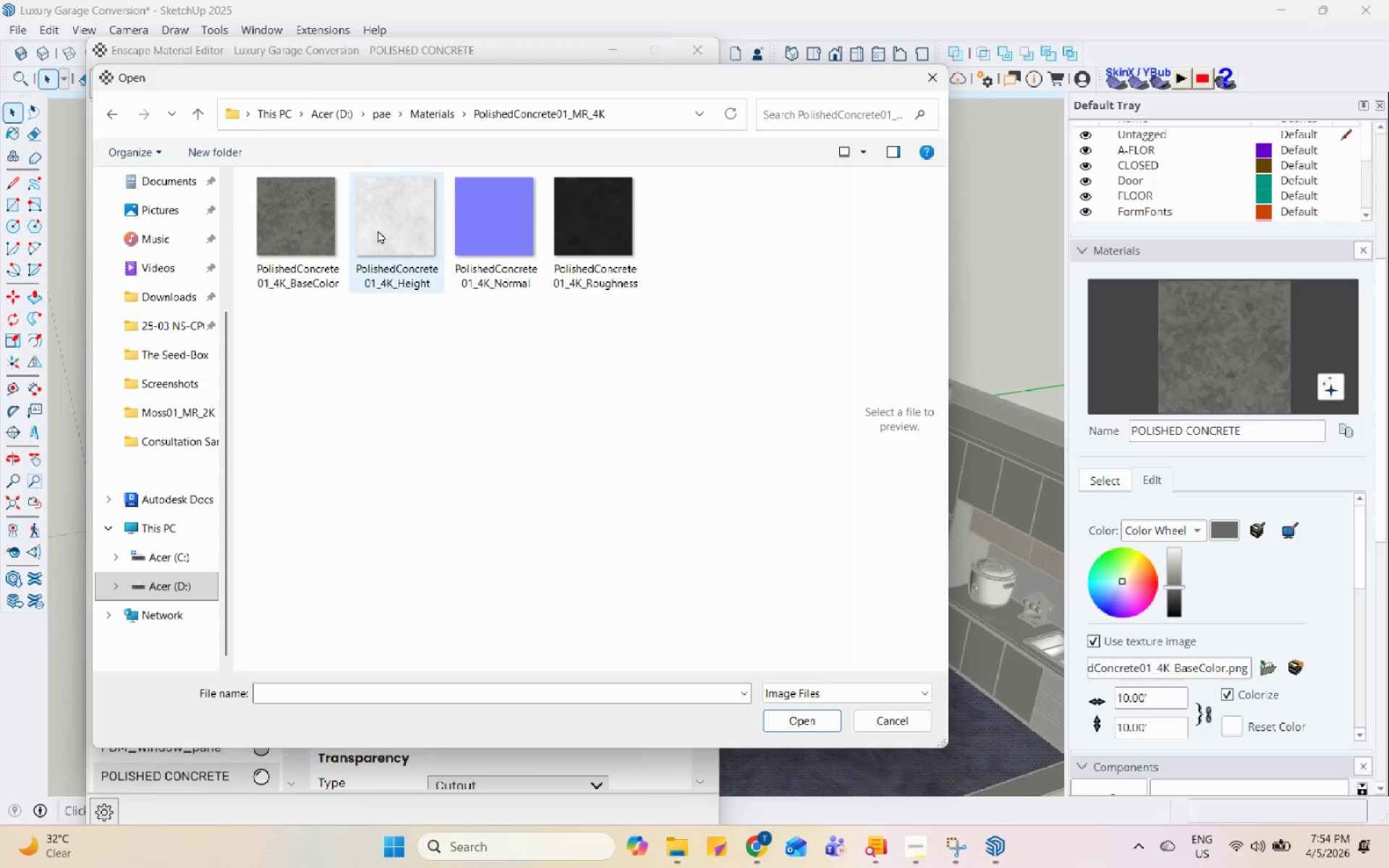 
left_click([378, 230])
 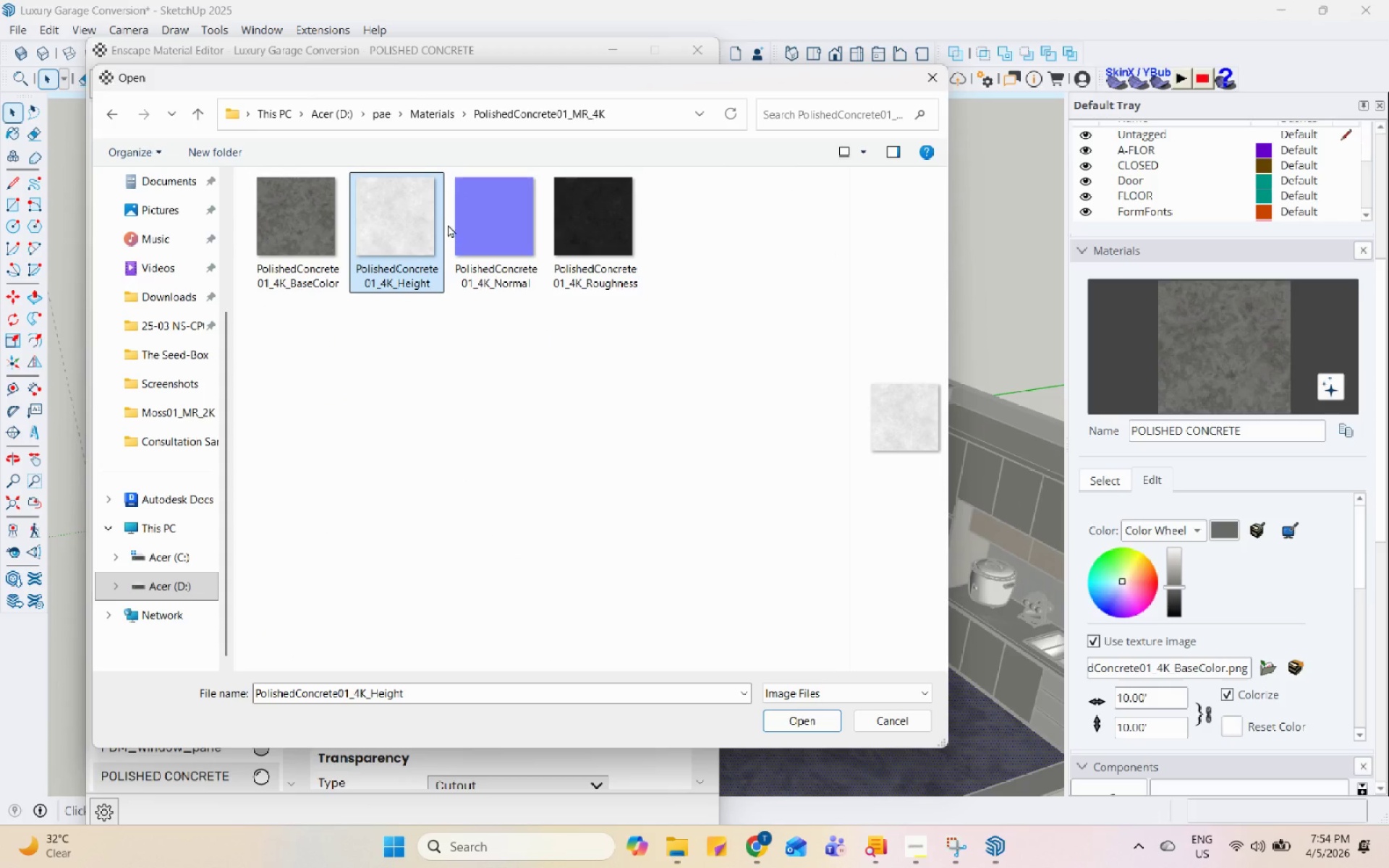 
left_click([472, 216])
 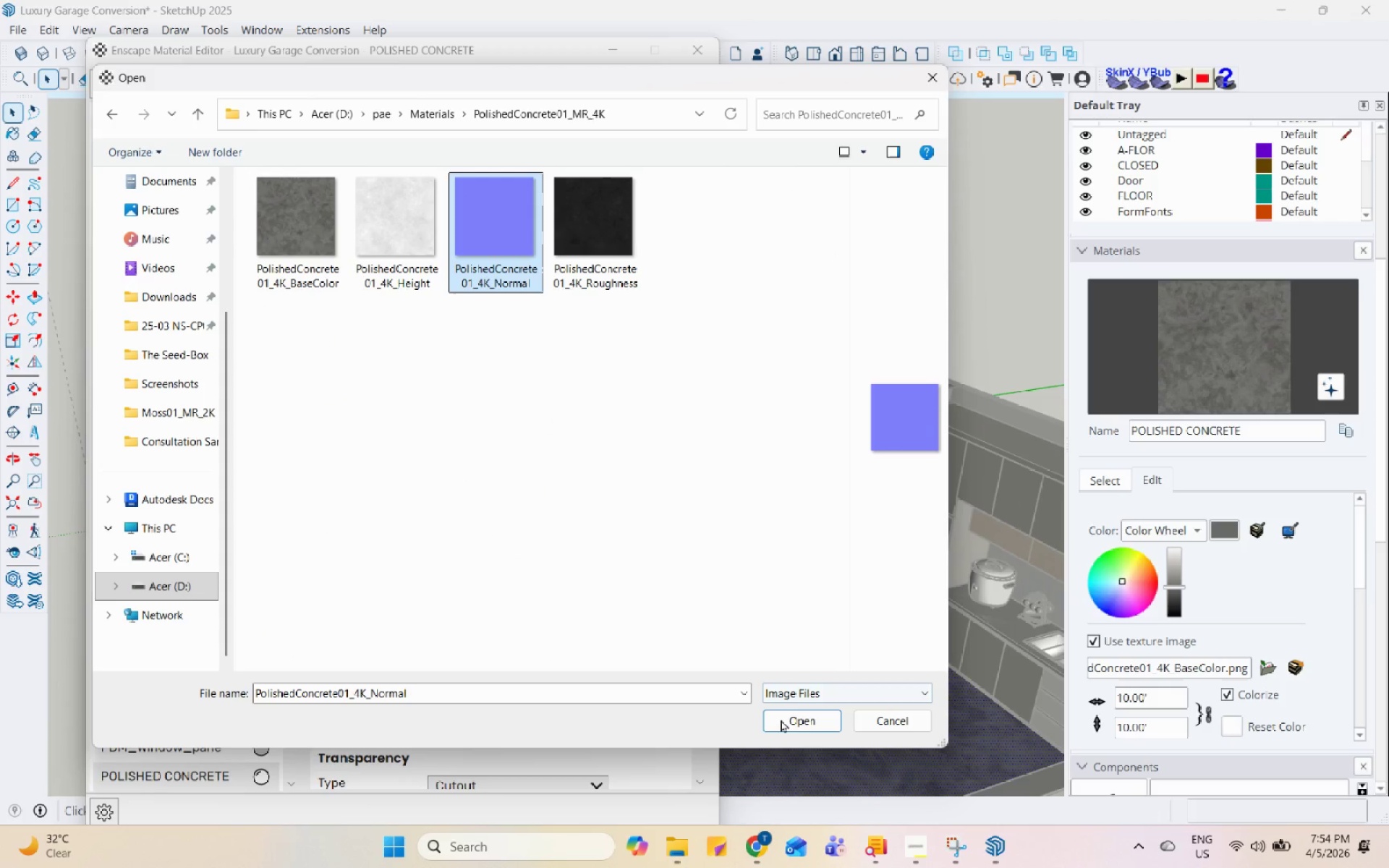 
left_click([783, 726])
 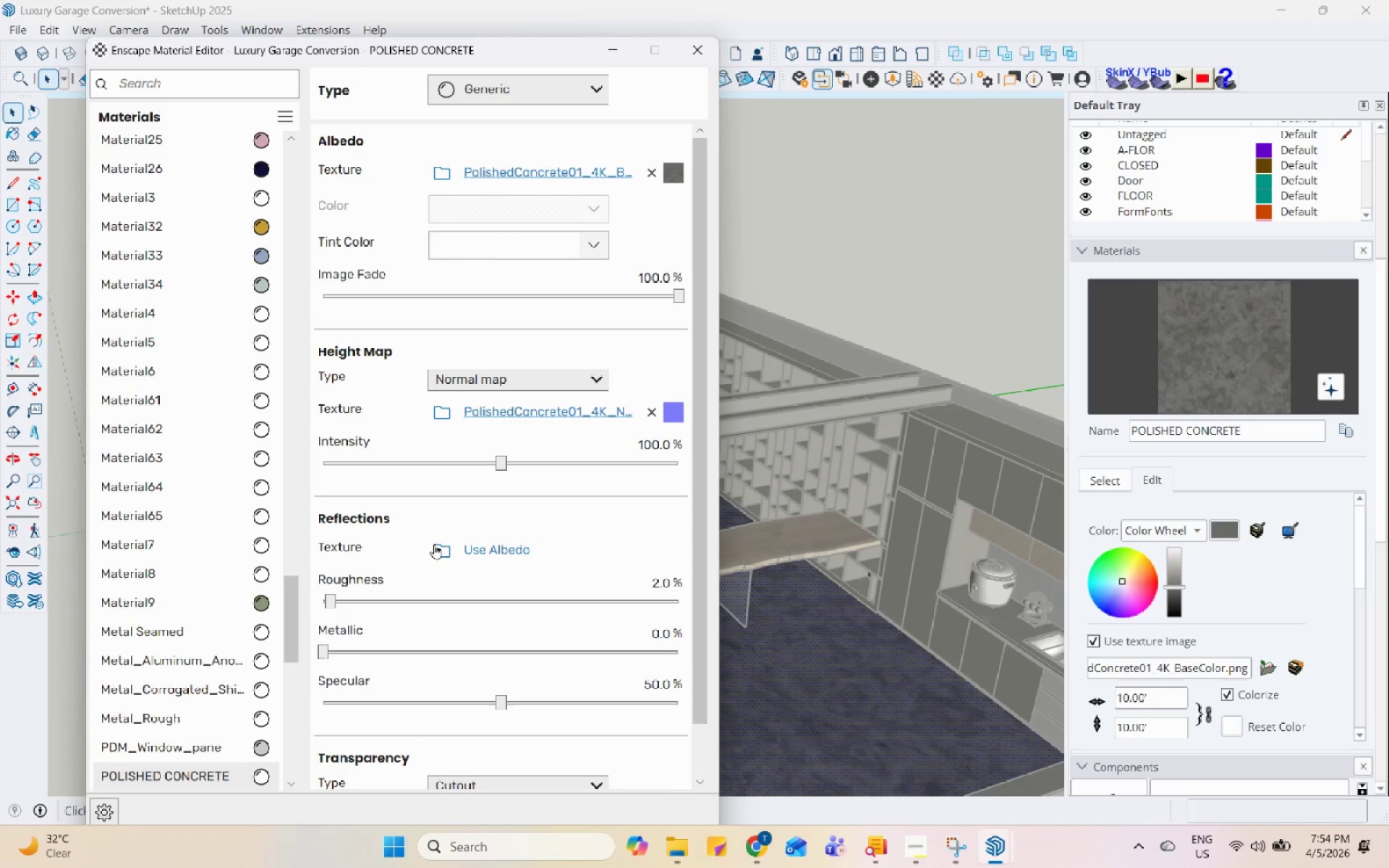 
left_click([435, 544])
 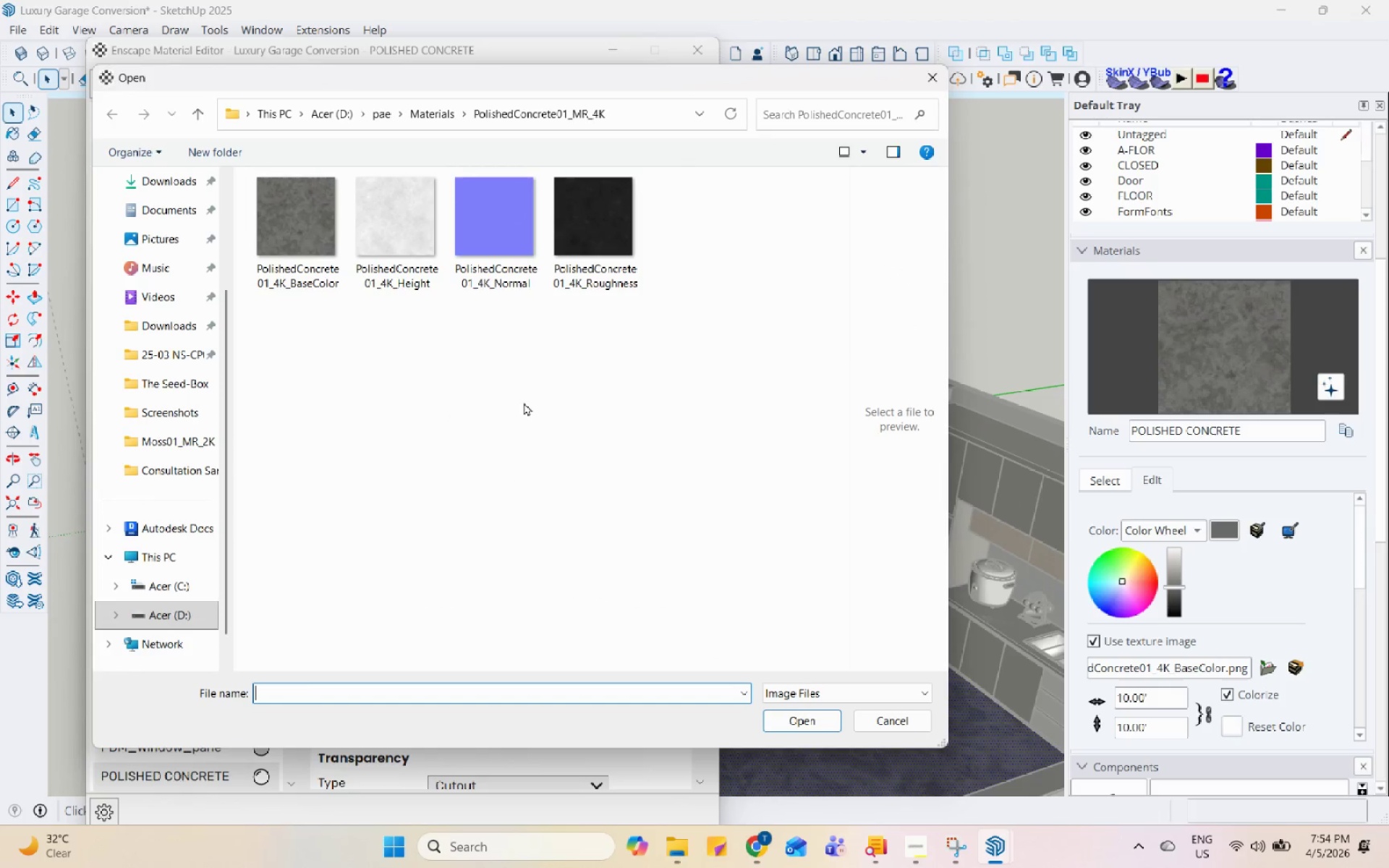 
left_click([557, 244])
 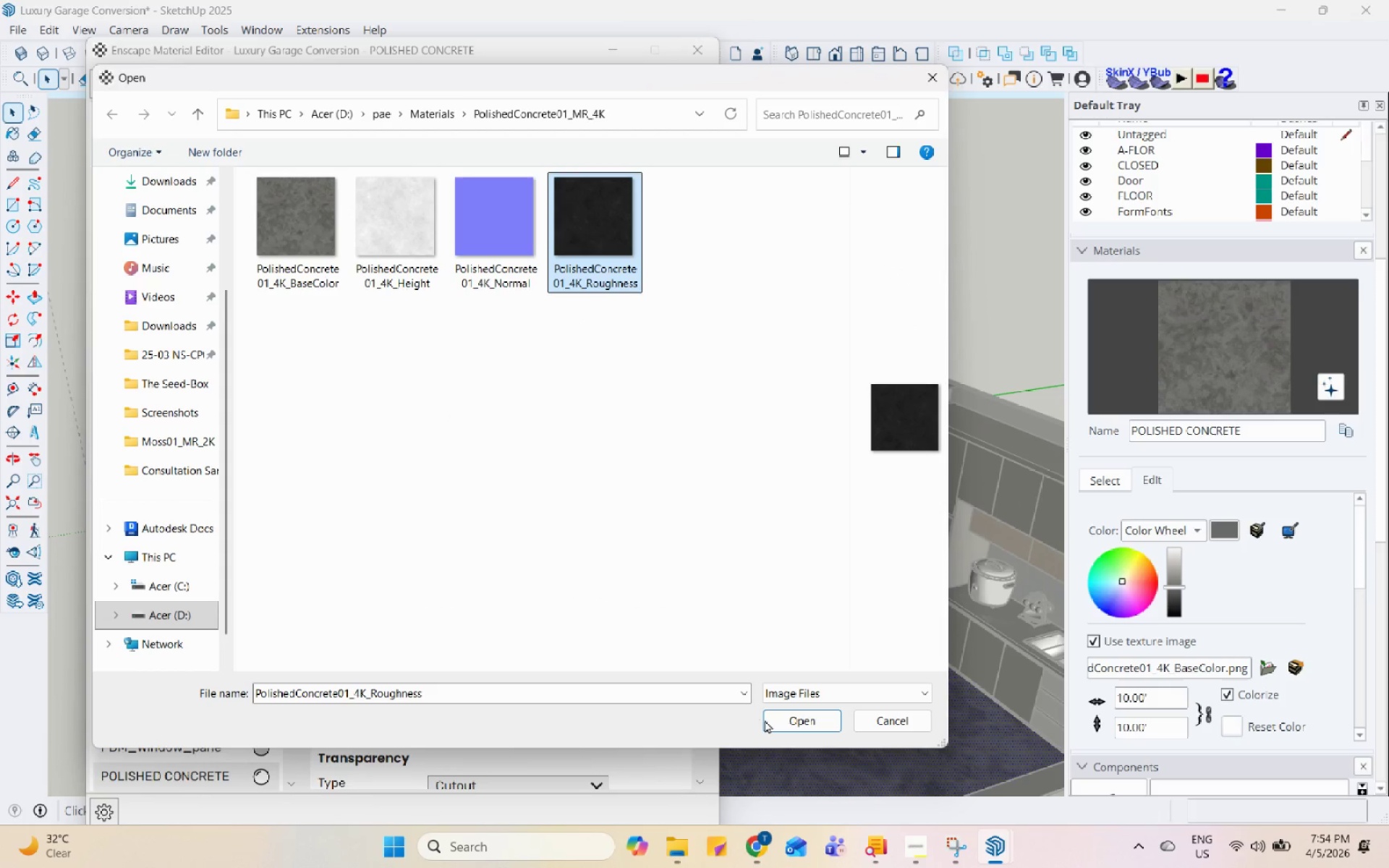 
left_click([780, 715])
 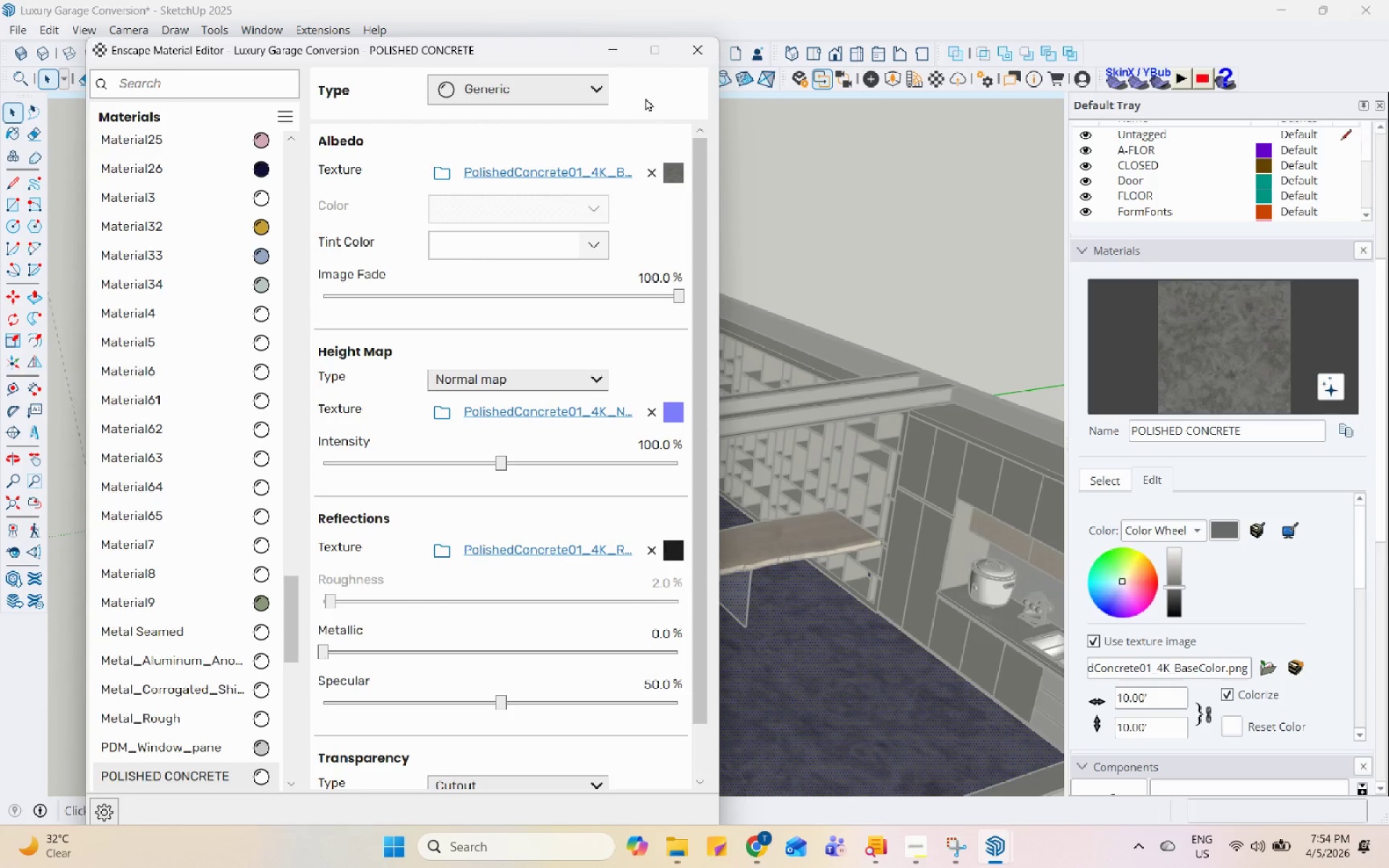 
left_click([693, 51])
 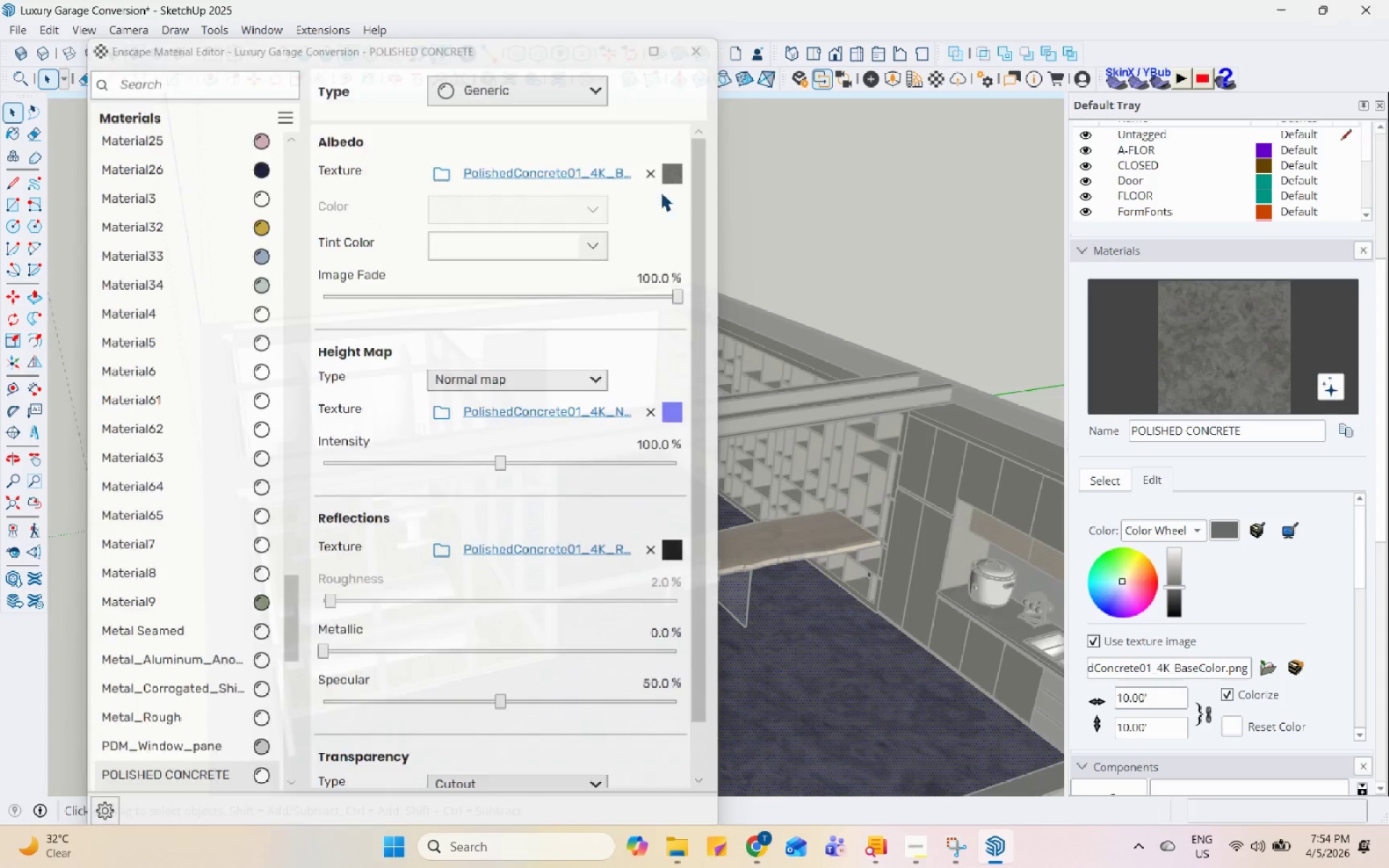 
key(Space)
 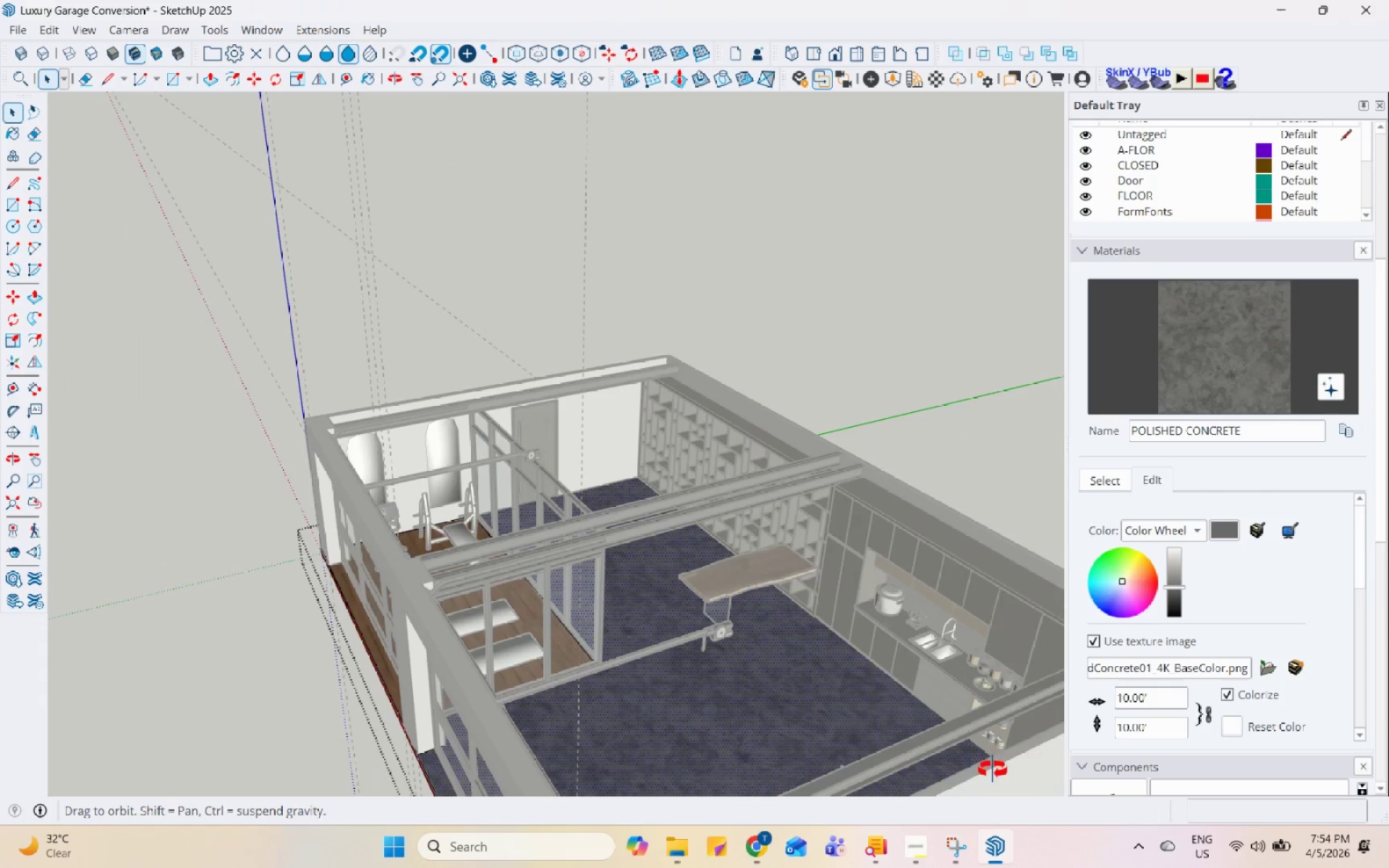 
scroll: coordinate [661, 684], scroll_direction: down, amount: 4.0
 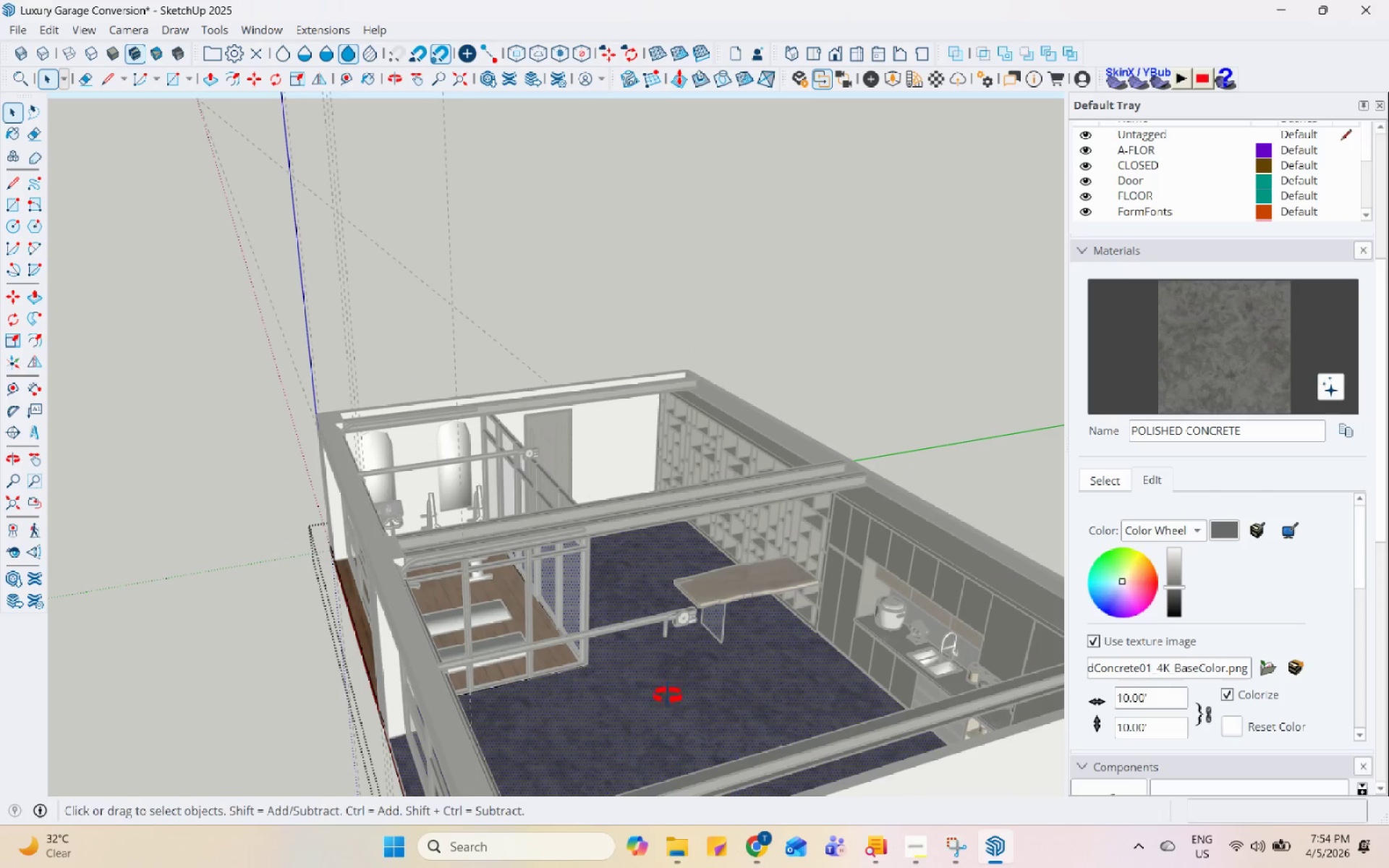 
key(Escape)
 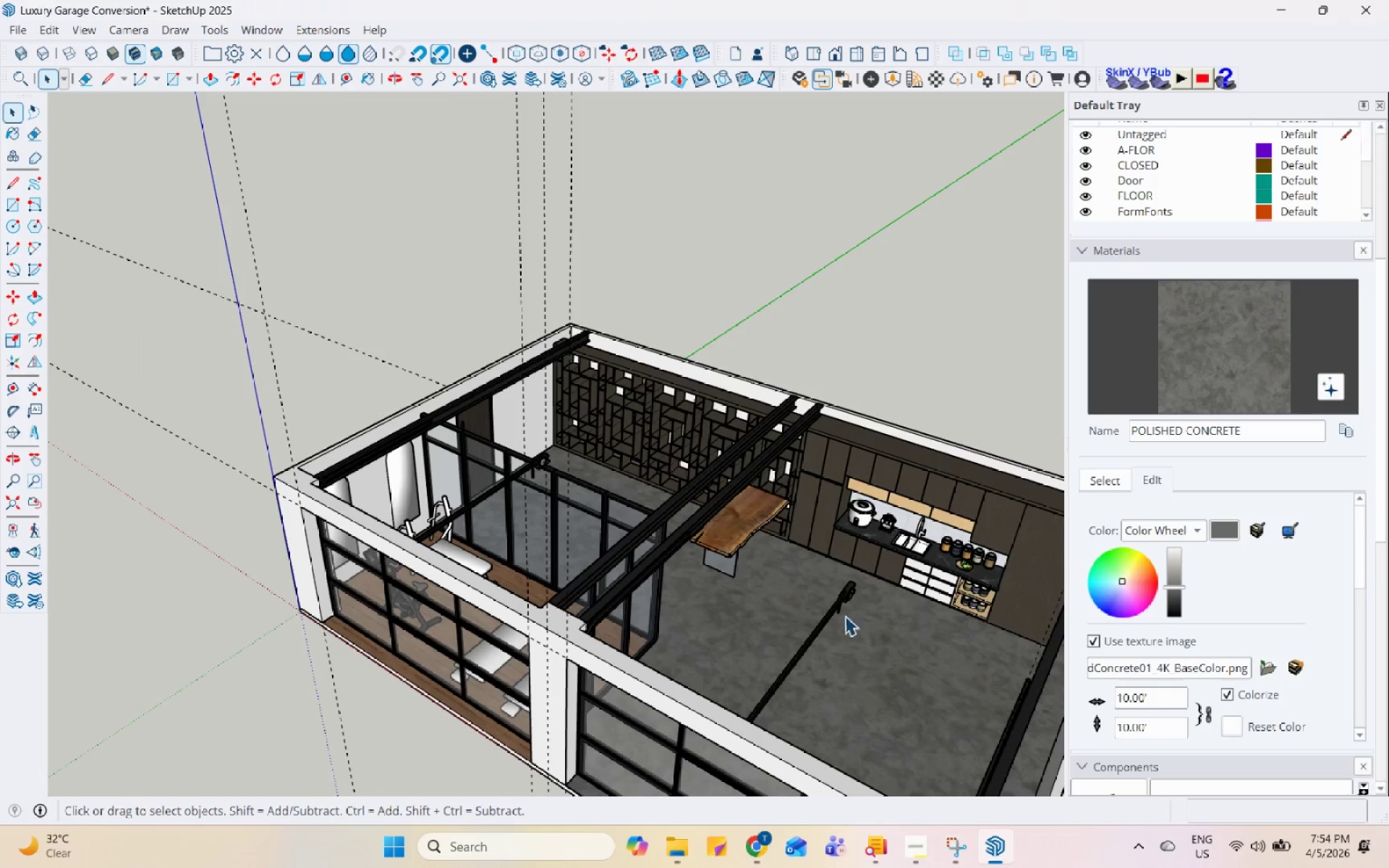 
key(Escape)
 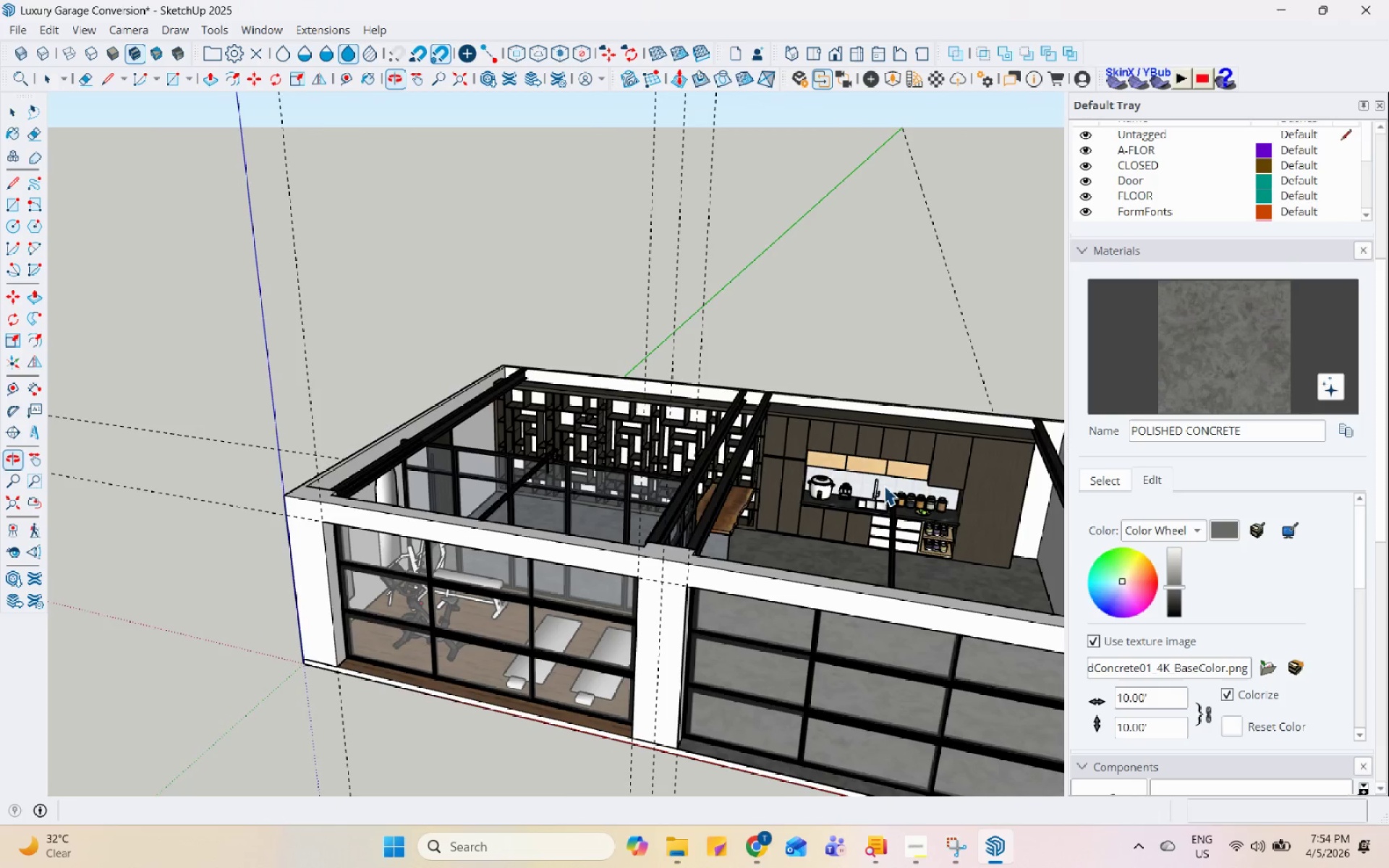 
scroll: coordinate [919, 645], scroll_direction: up, amount: 4.0
 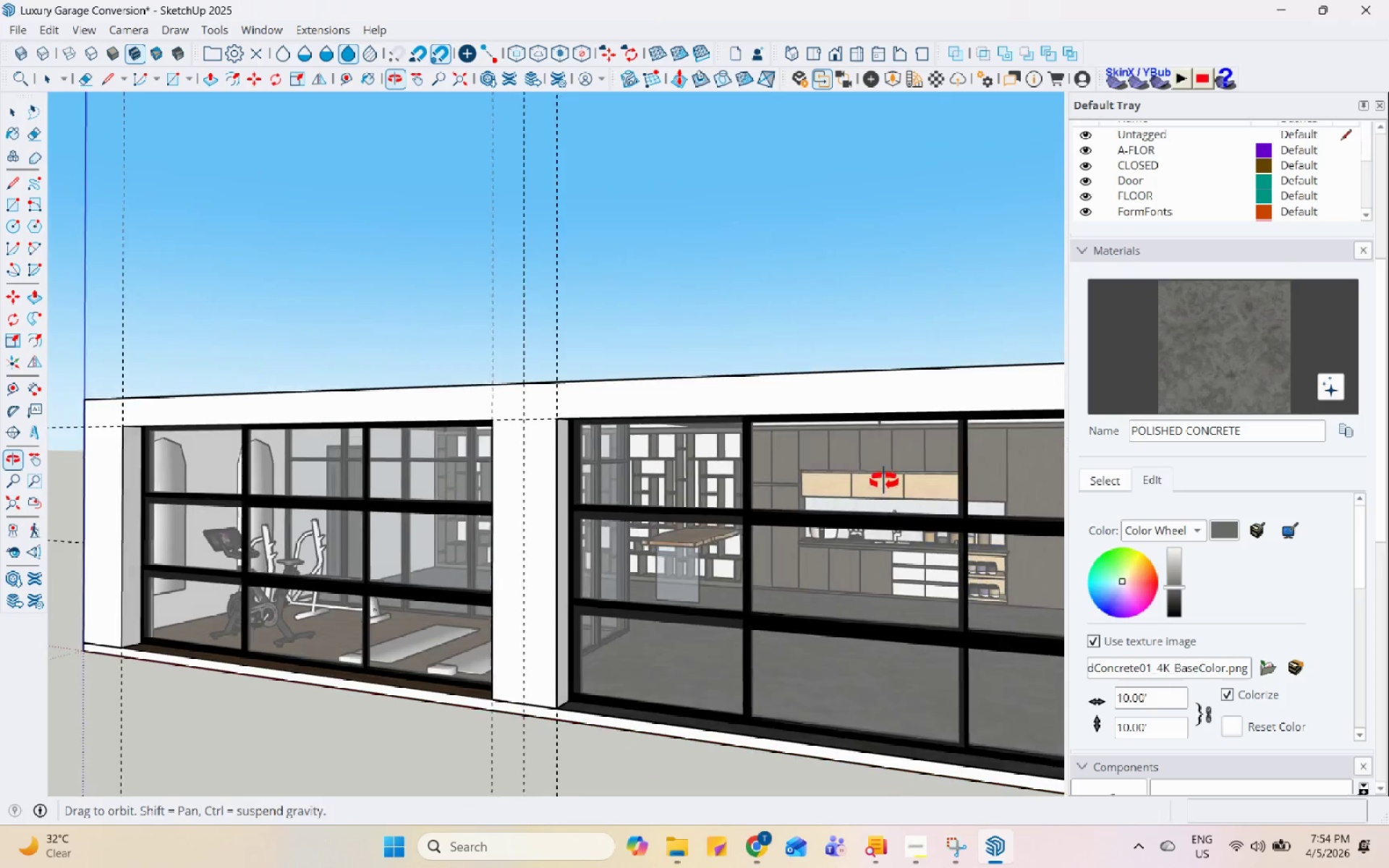 
scroll: coordinate [883, 481], scroll_direction: down, amount: 1.0
 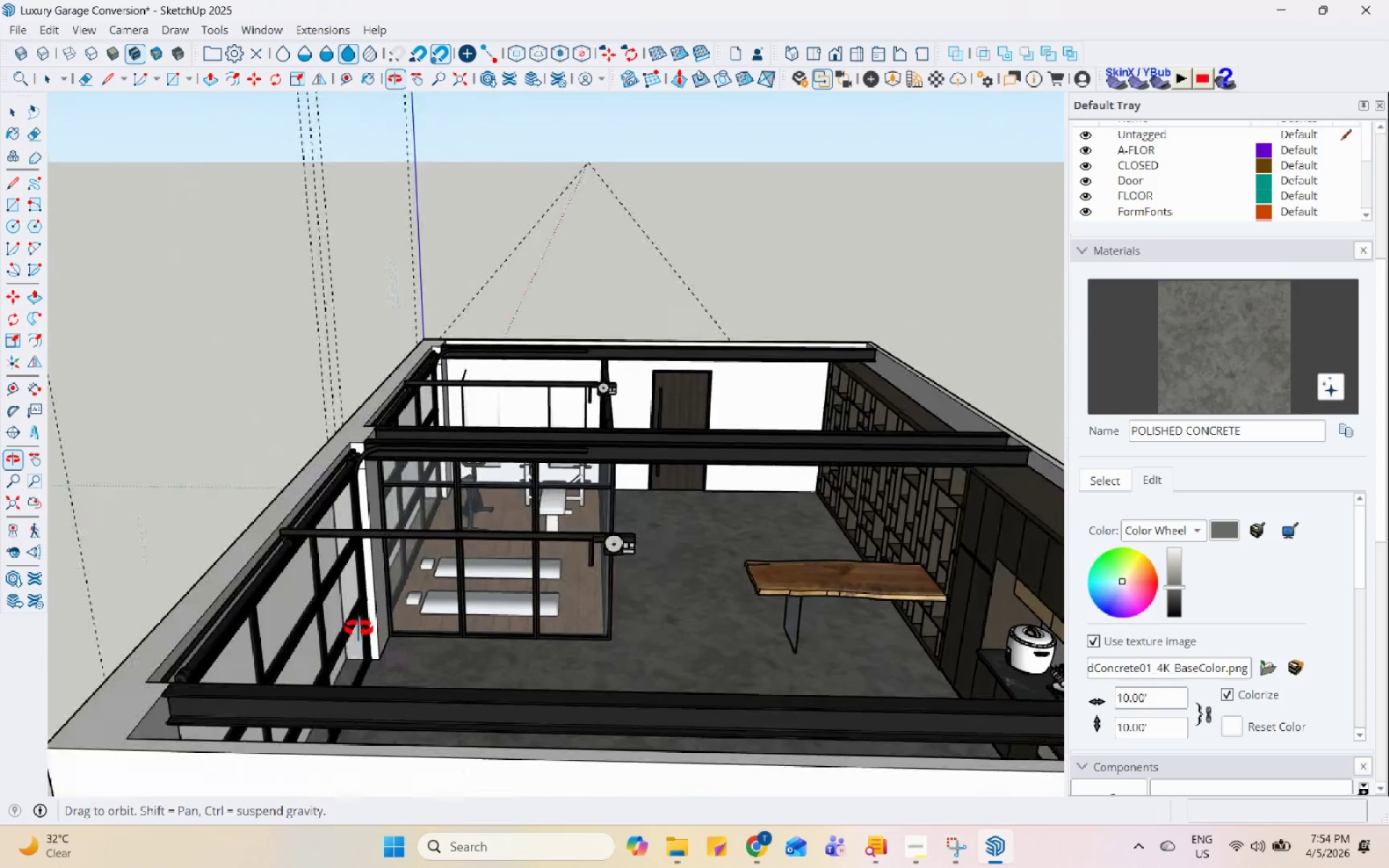 
scroll: coordinate [51, 537], scroll_direction: up, amount: 4.0
 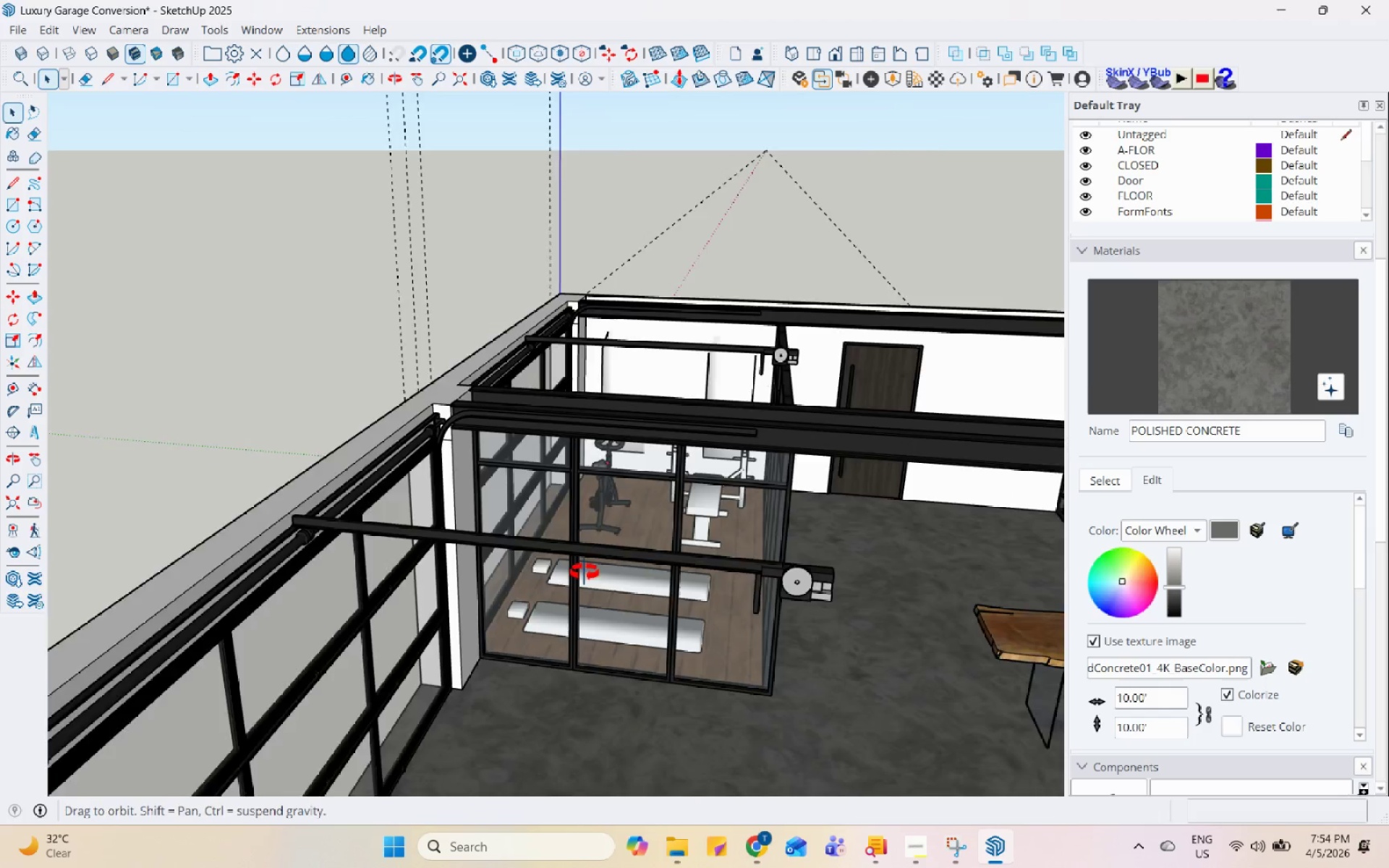 
scroll: coordinate [267, 608], scroll_direction: down, amount: 4.0
 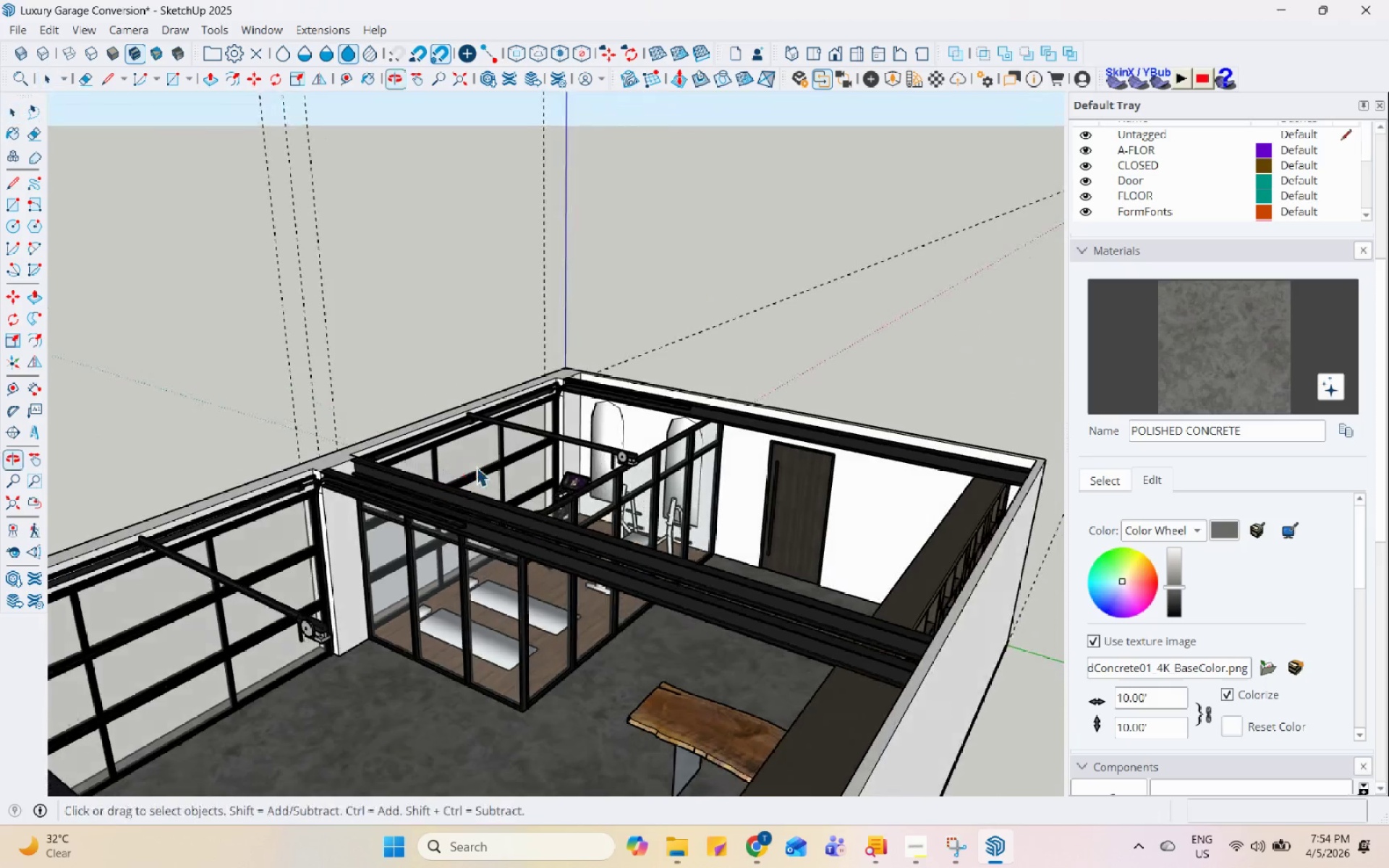 
scroll: coordinate [645, 471], scroll_direction: up, amount: 8.0
 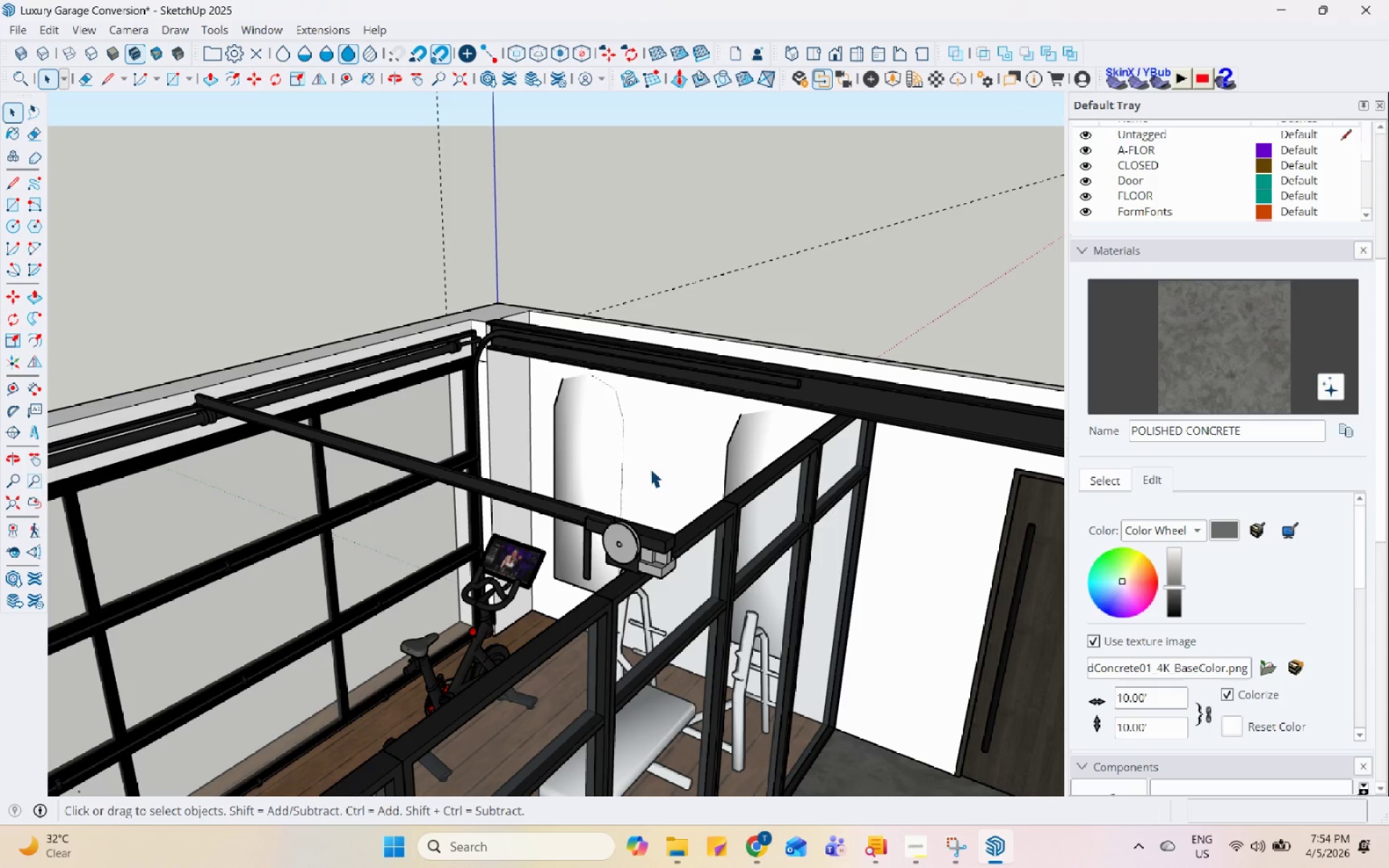 
scroll: coordinate [331, 522], scroll_direction: down, amount: 11.0
 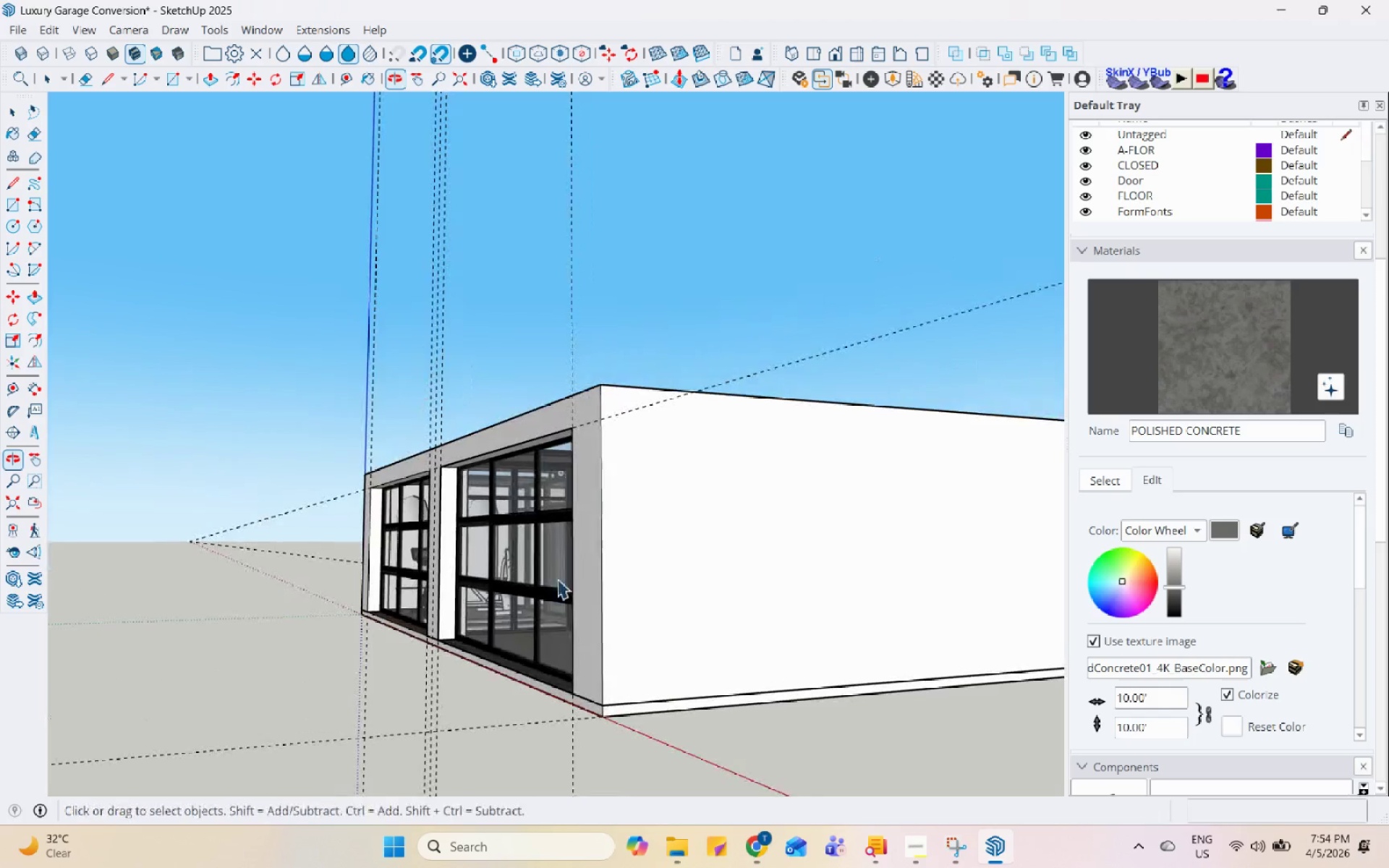 
left_click([964, 852])
 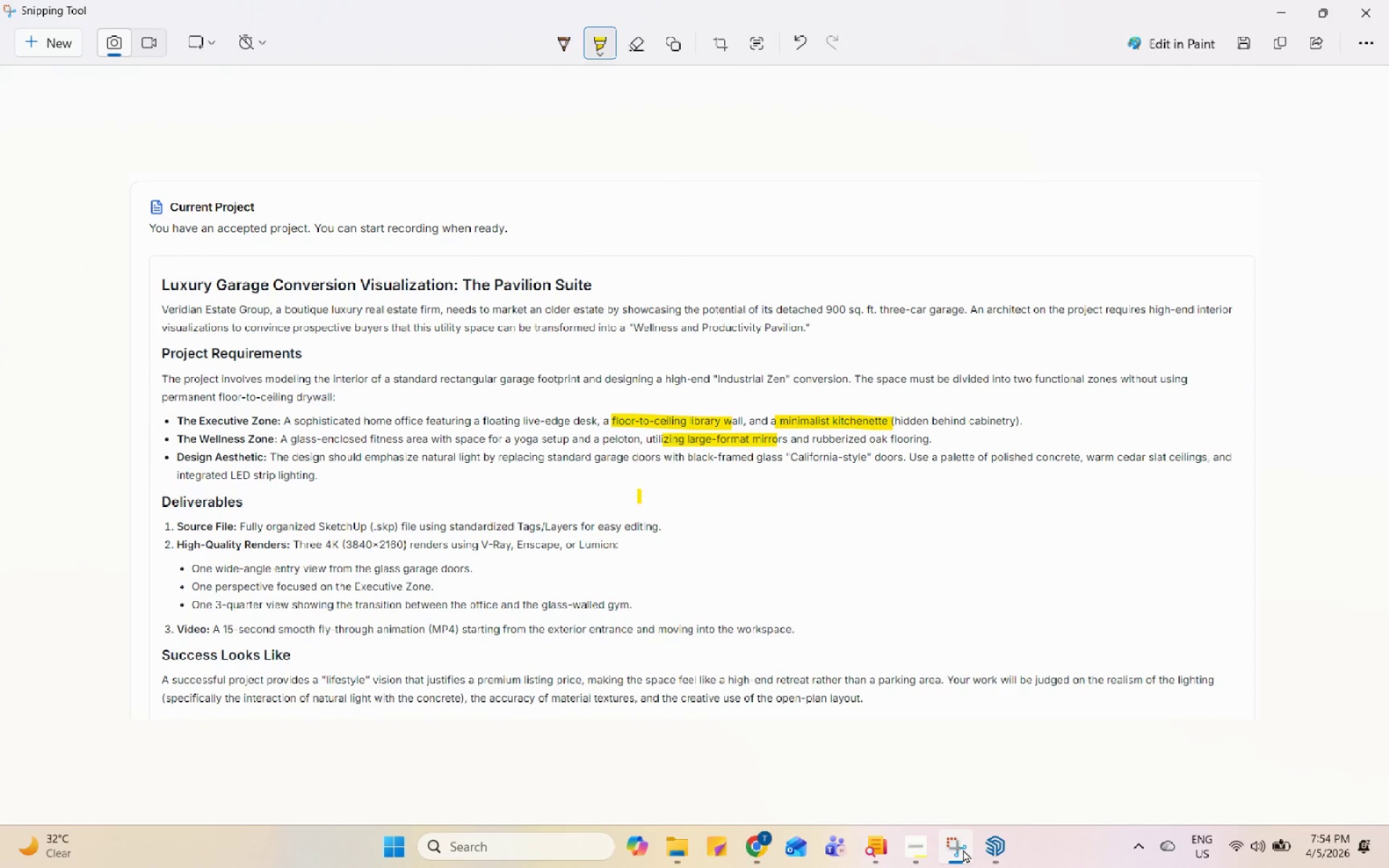 
wait(14.28)
 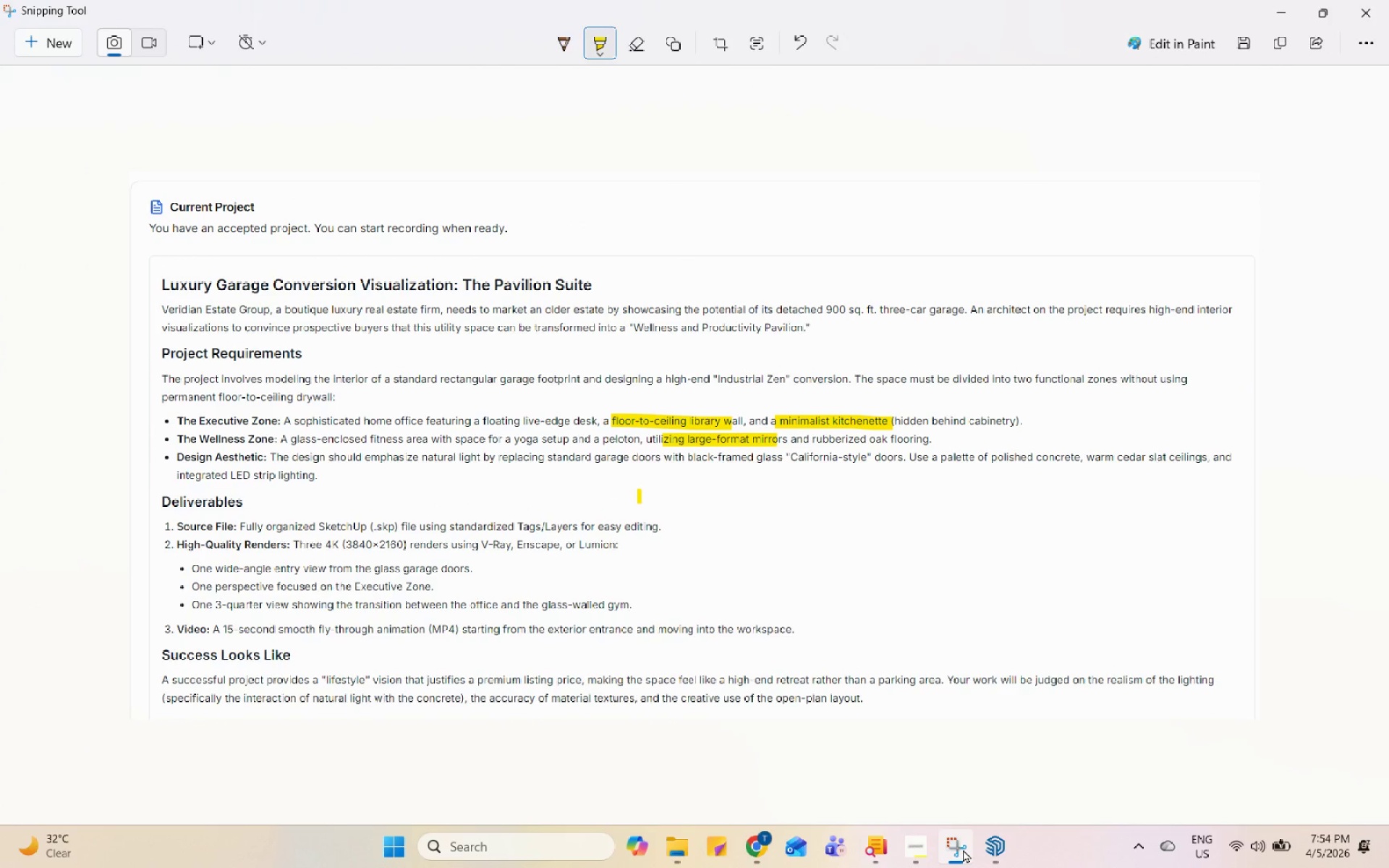 
left_click([963, 851])
 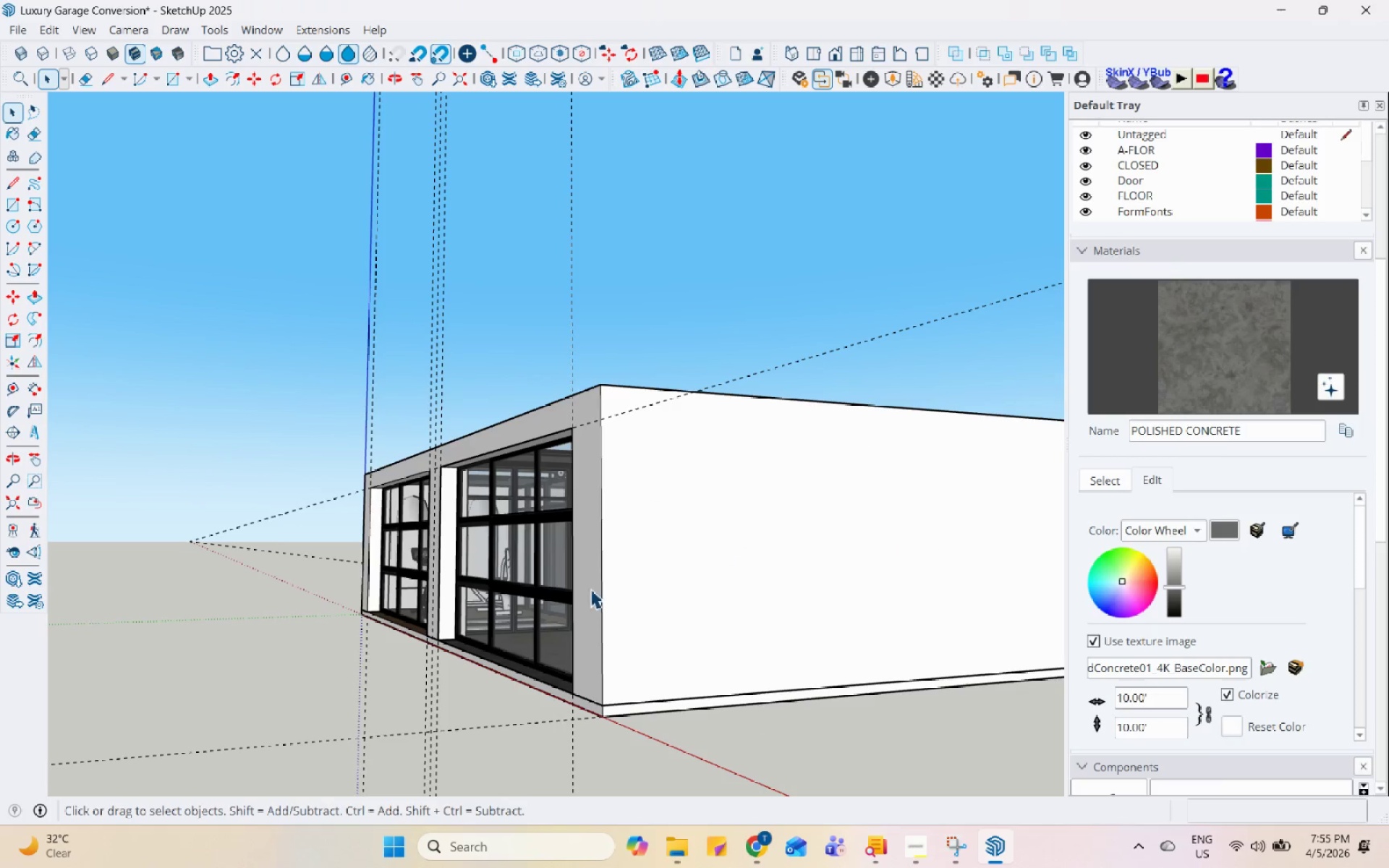 
scroll: coordinate [557, 553], scroll_direction: down, amount: 3.0
 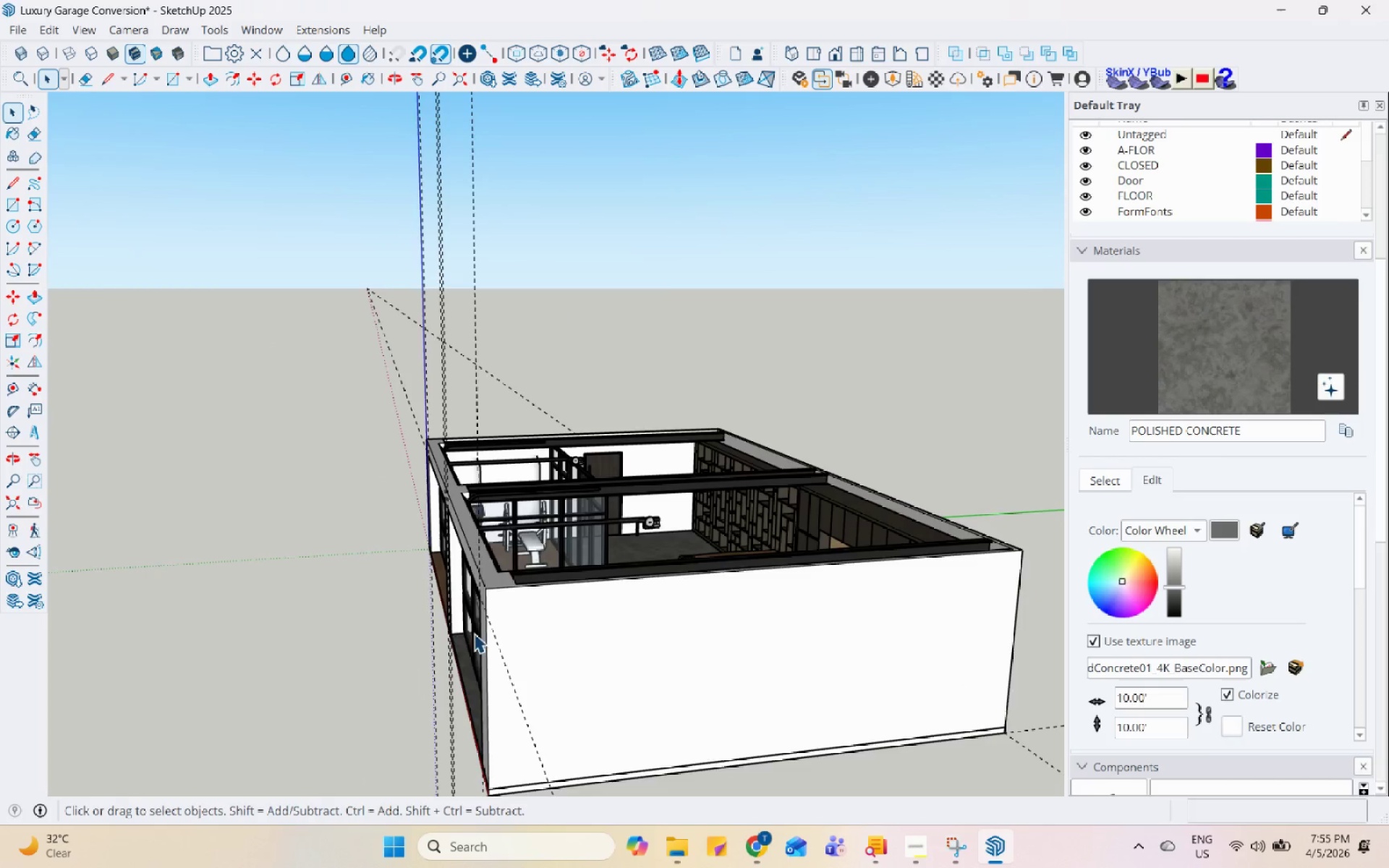 
left_click([899, 477])
 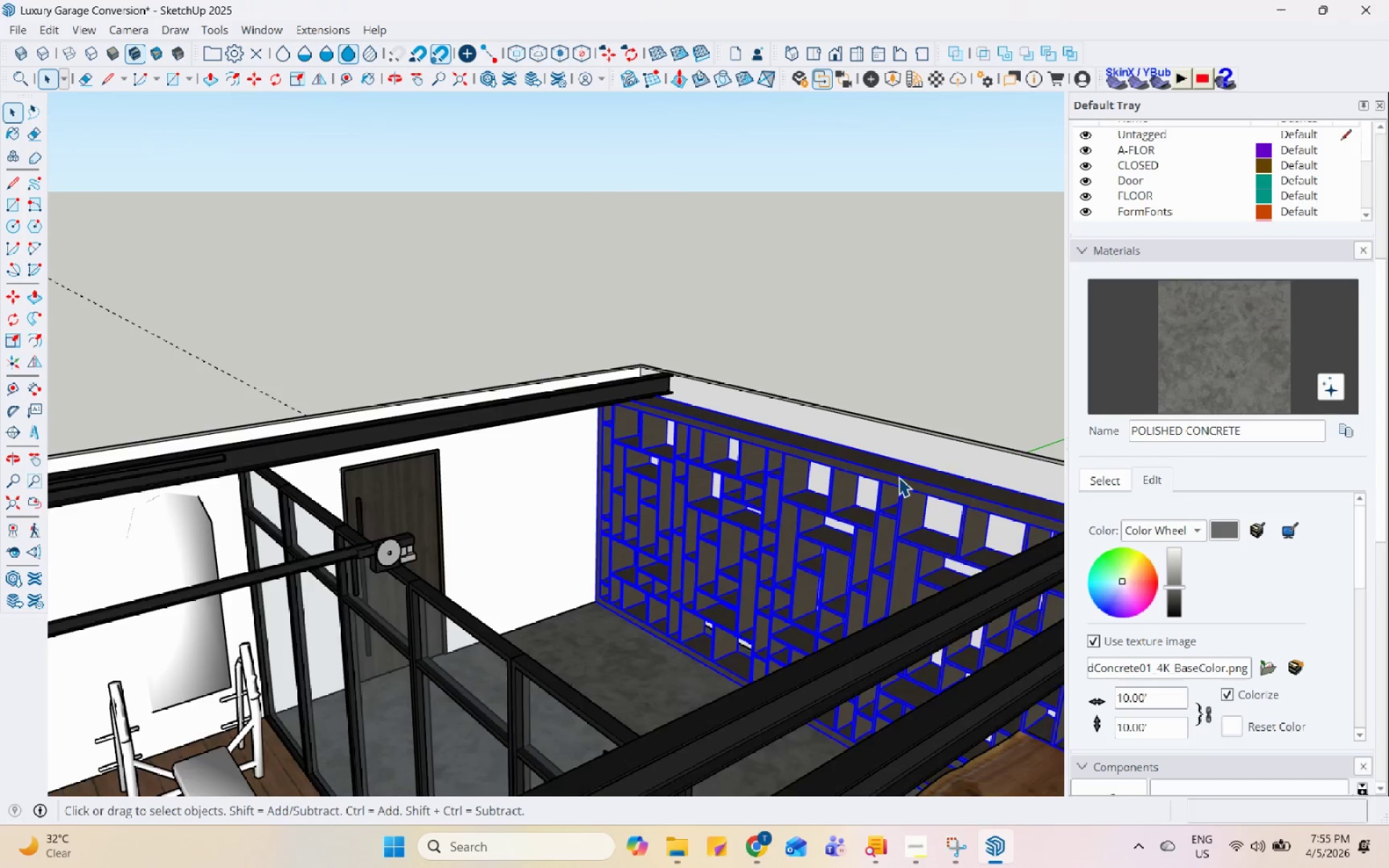 
scroll: coordinate [902, 478], scroll_direction: up, amount: 16.0
 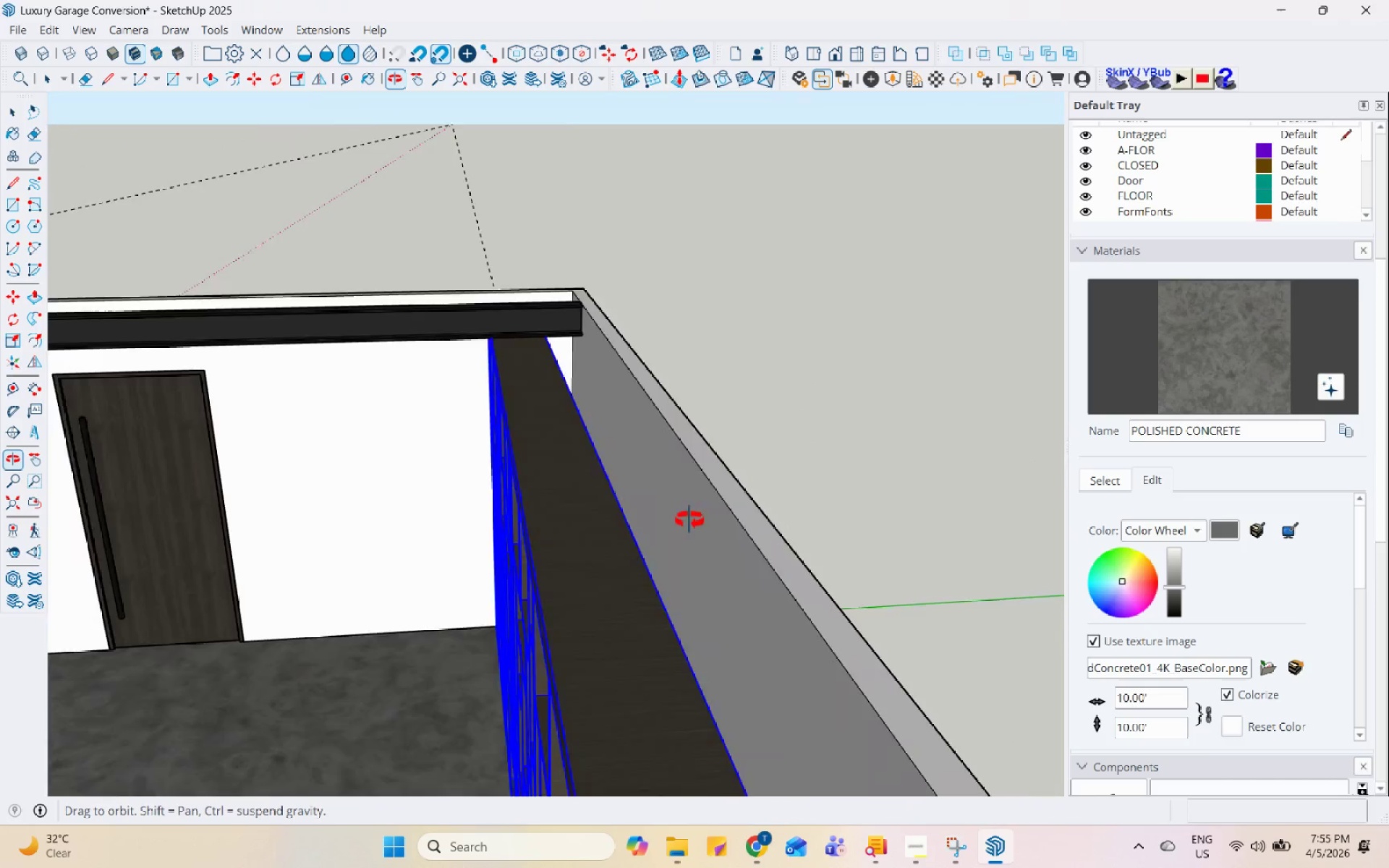 
left_click([498, 512])
 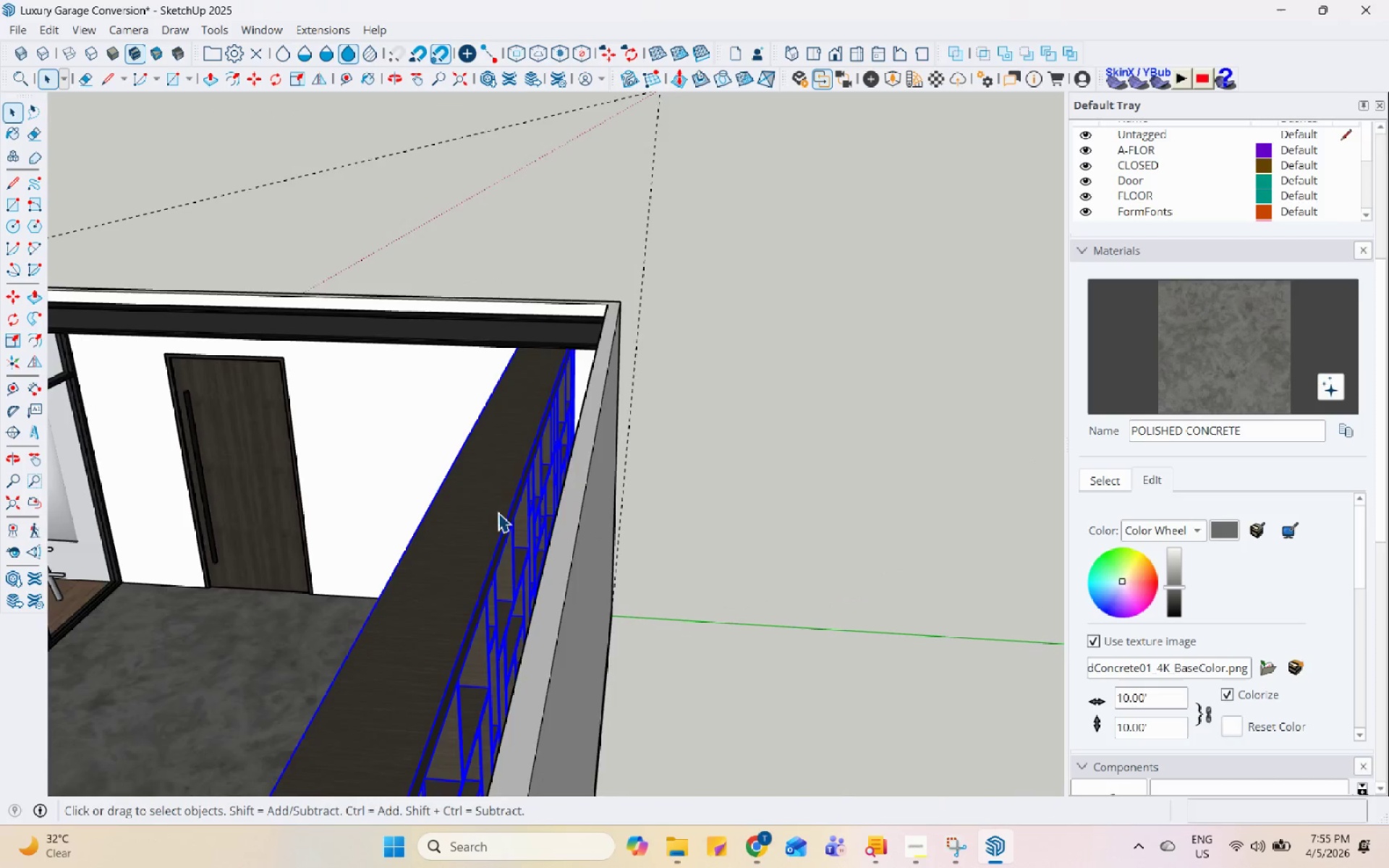 
scroll: coordinate [599, 536], scroll_direction: down, amount: 1.0
 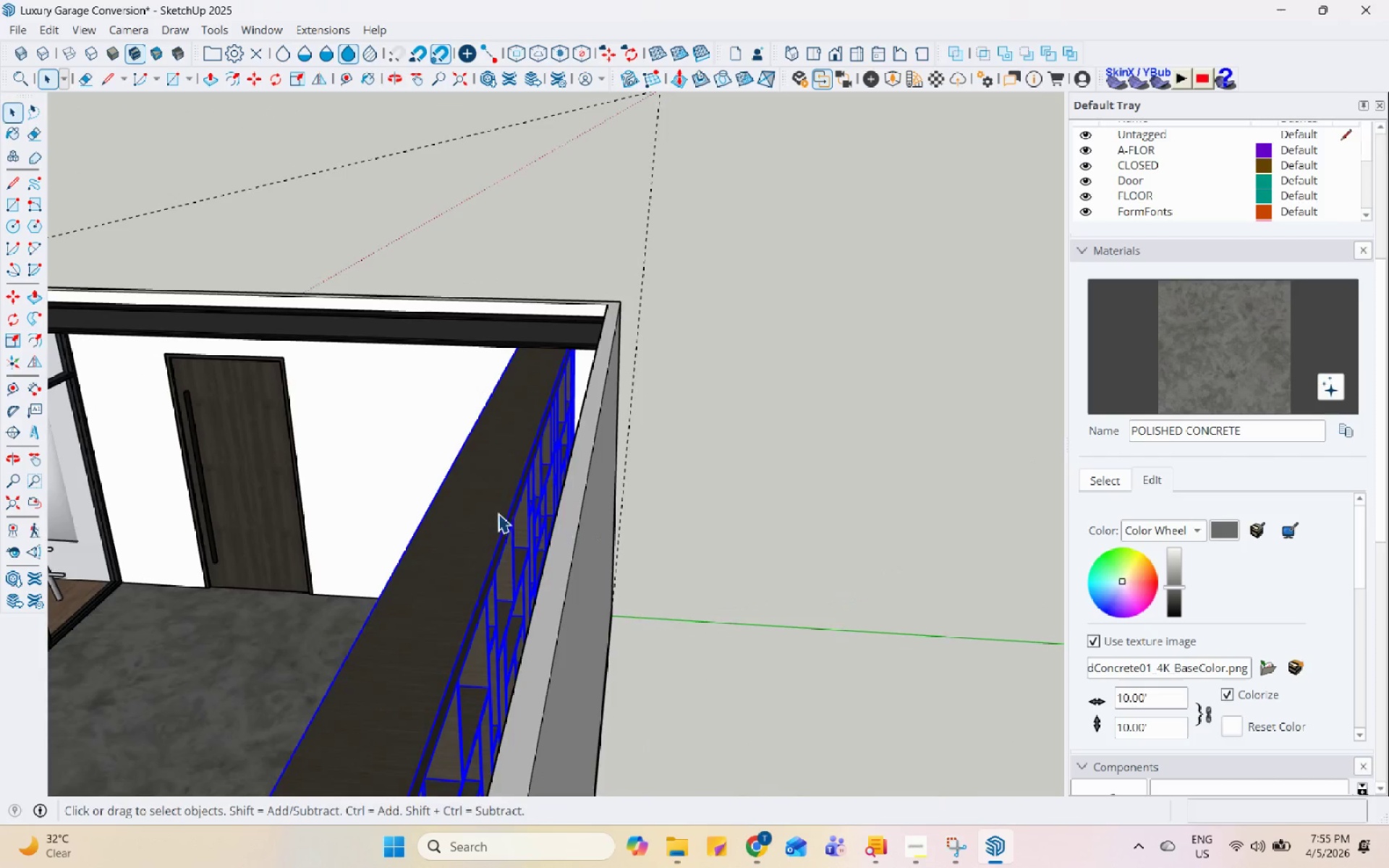 
double_click([498, 512])
 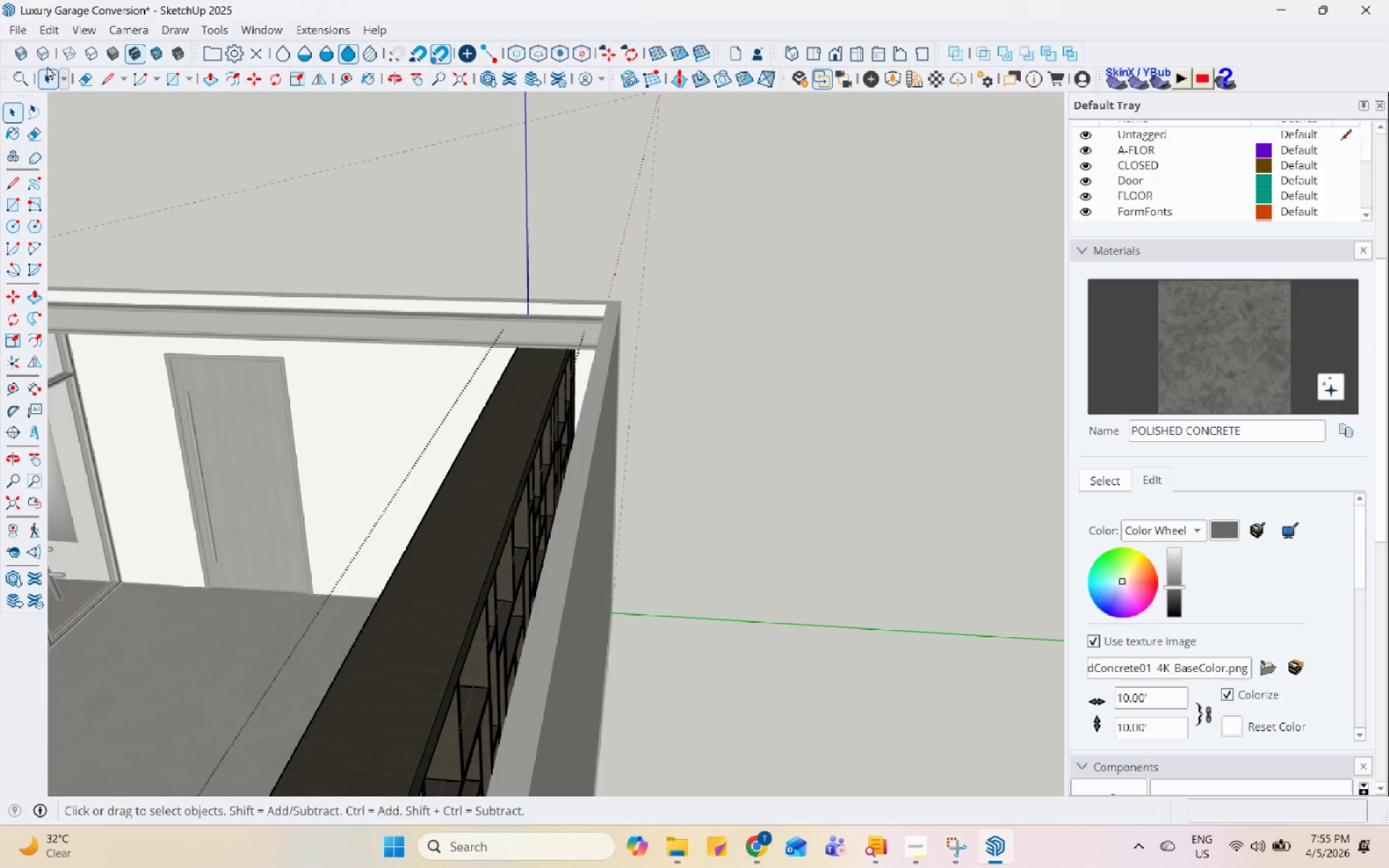 
left_click([40, 27])
 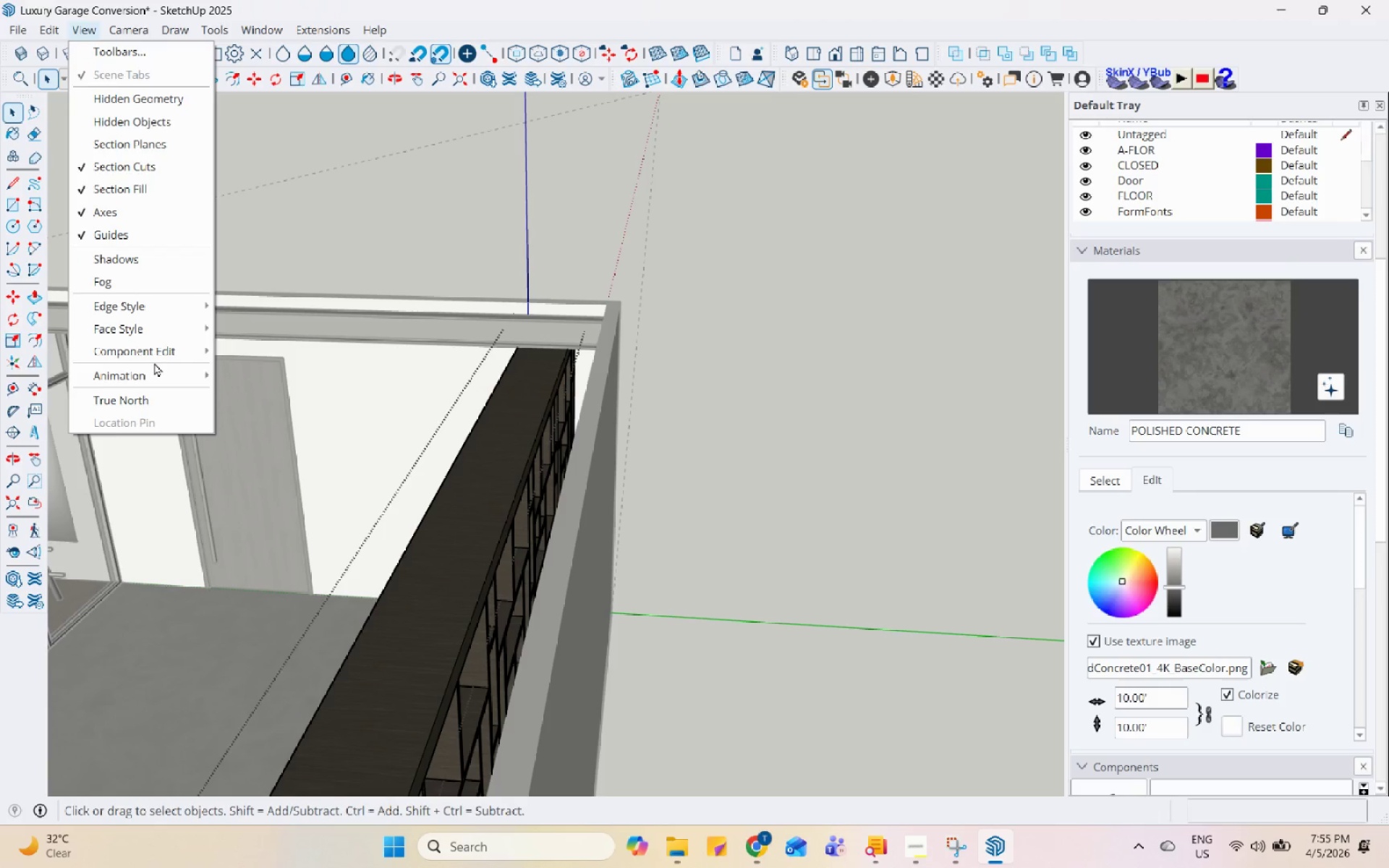 
double_click([257, 350])
 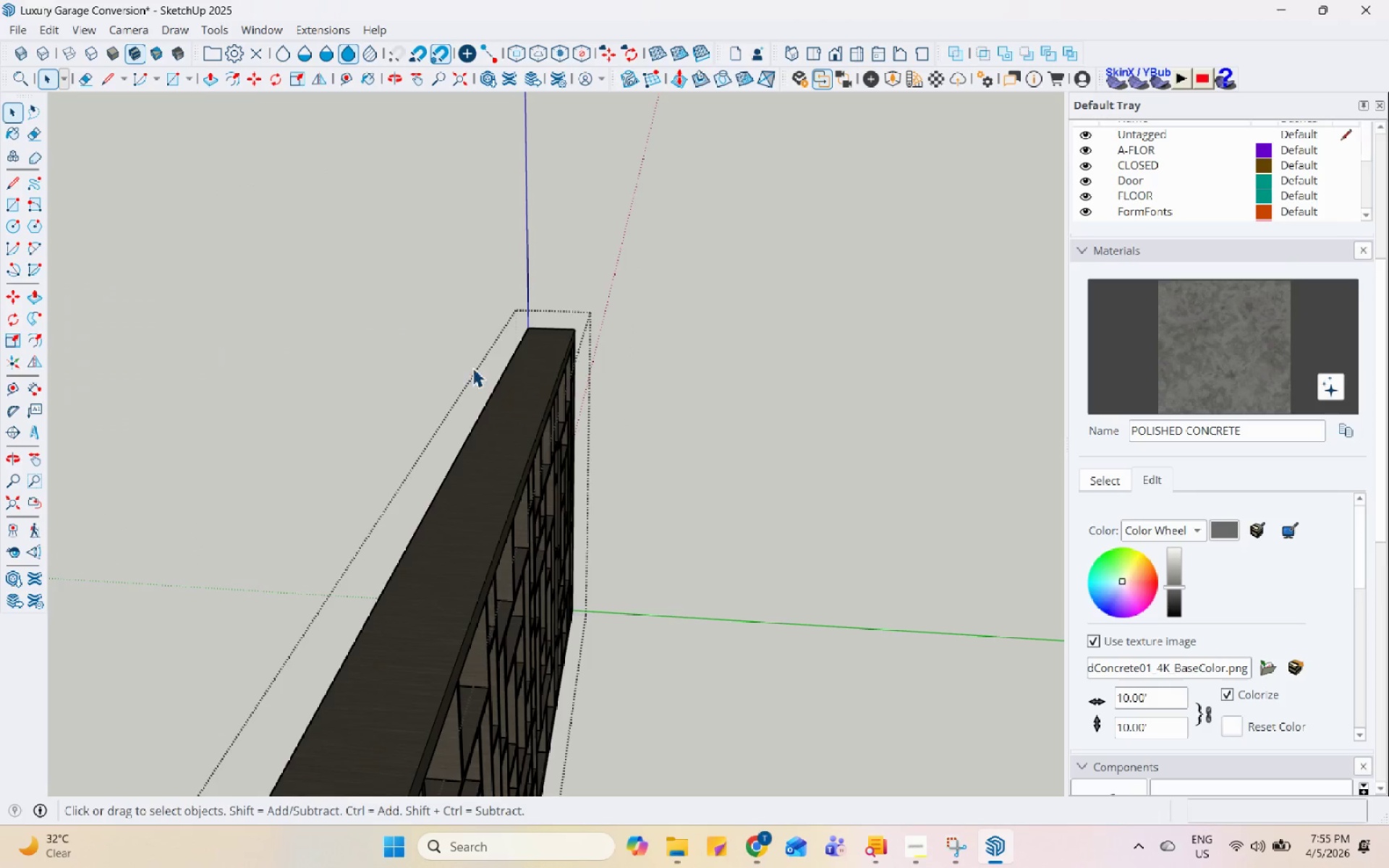 
scroll: coordinate [705, 341], scroll_direction: down, amount: 6.0
 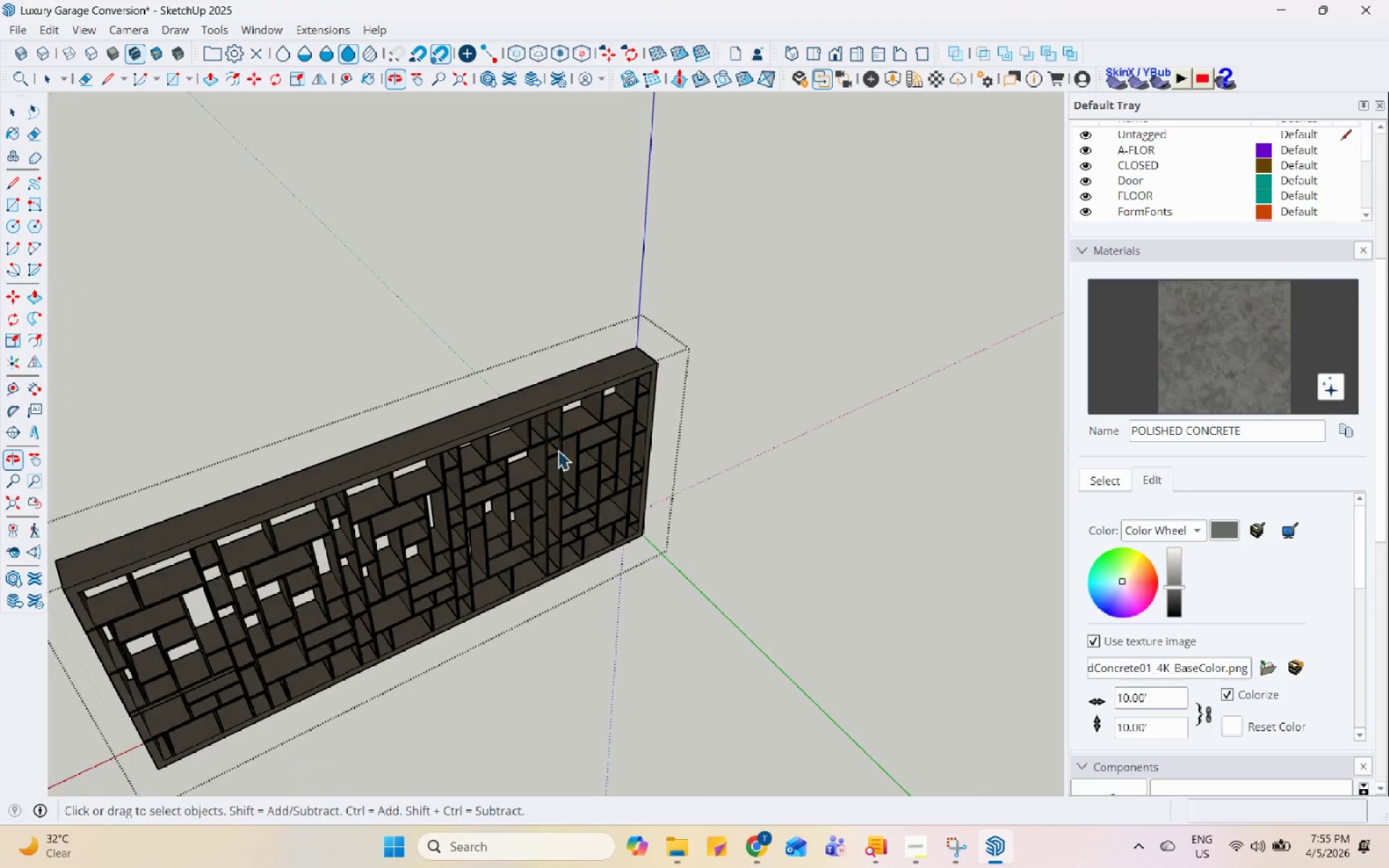 
scroll: coordinate [119, 582], scroll_direction: up, amount: 4.0
 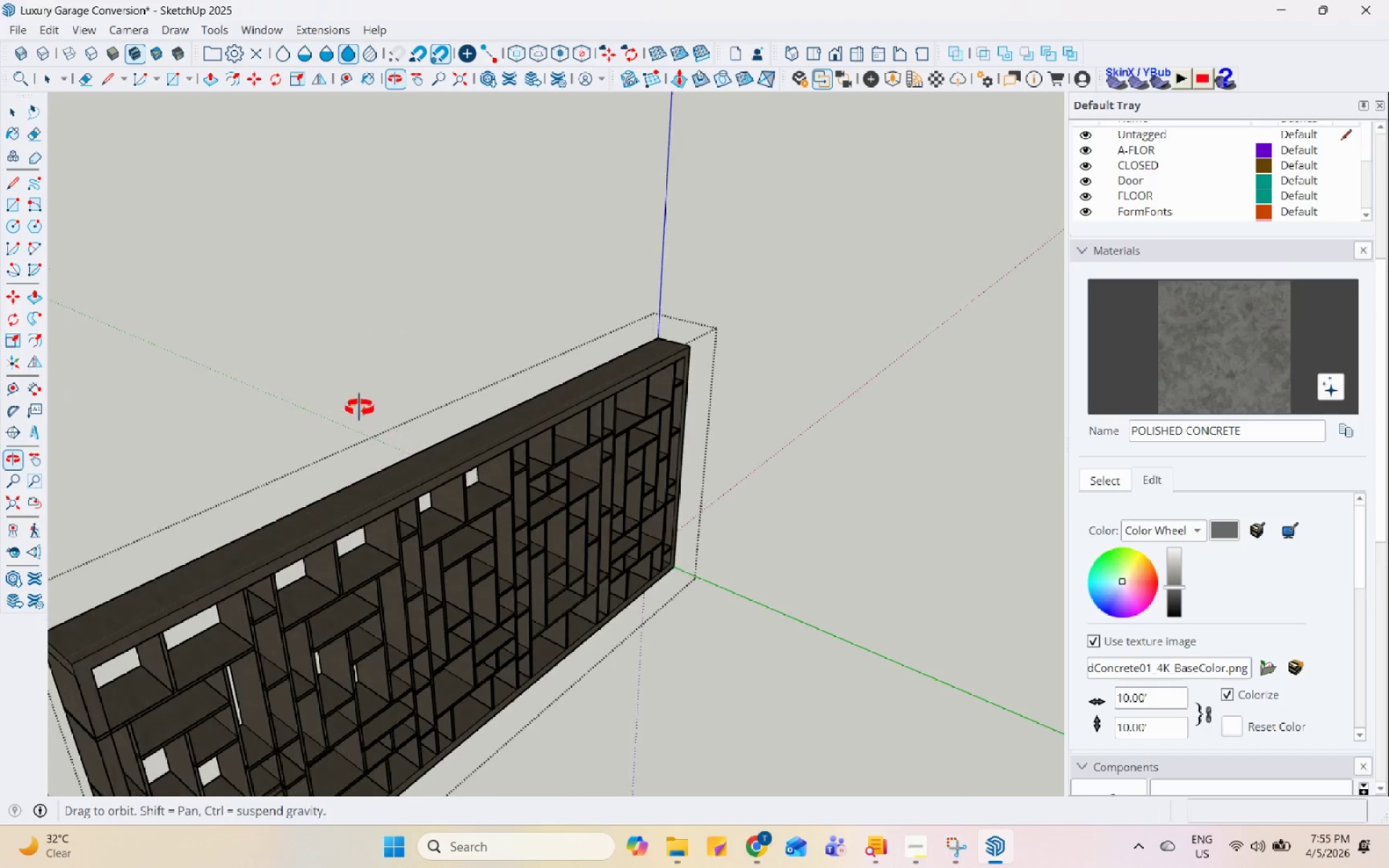 
left_click([297, 441])
 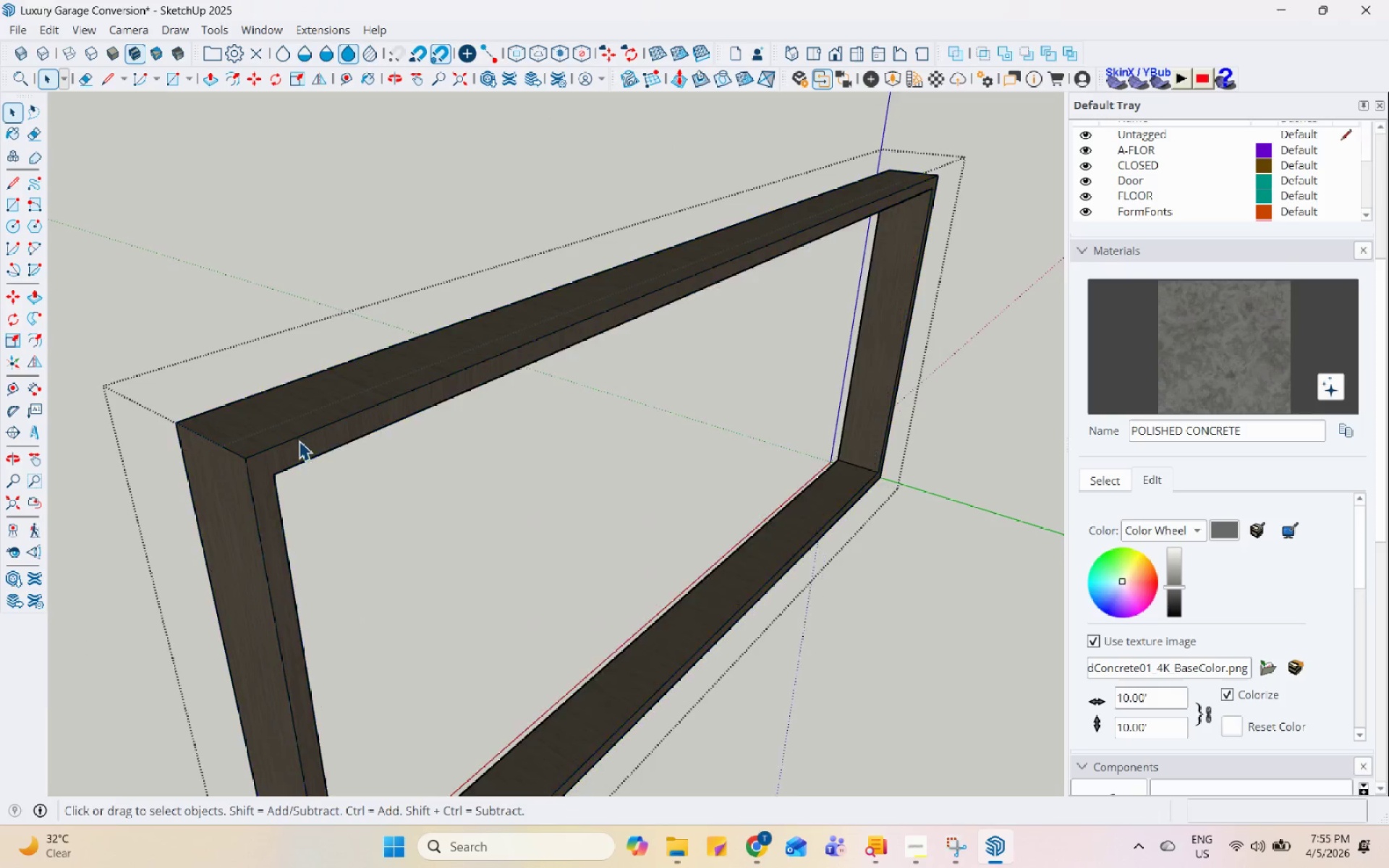 
scroll: coordinate [270, 497], scroll_direction: up, amount: 6.0
 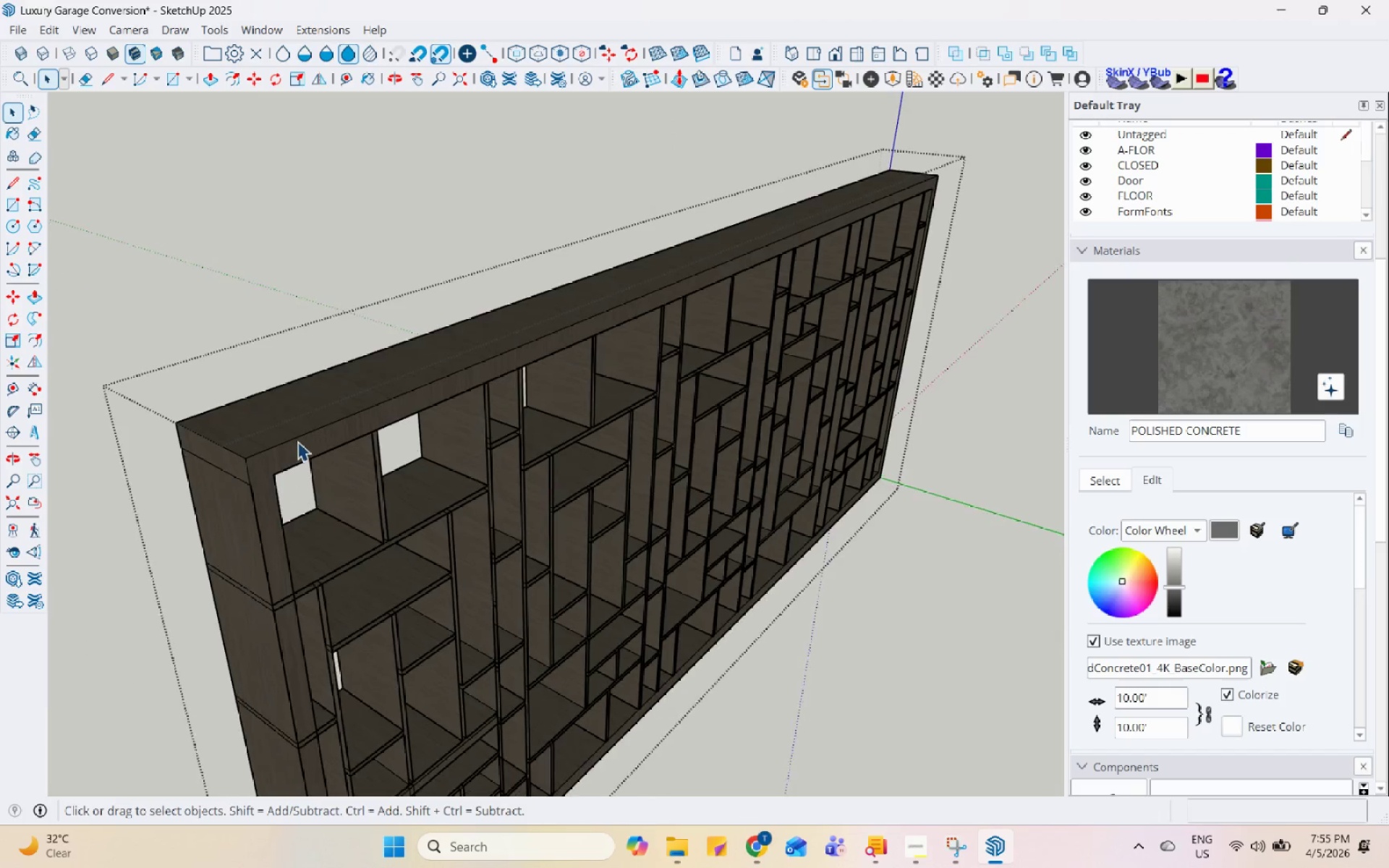 
triple_click([301, 448])
 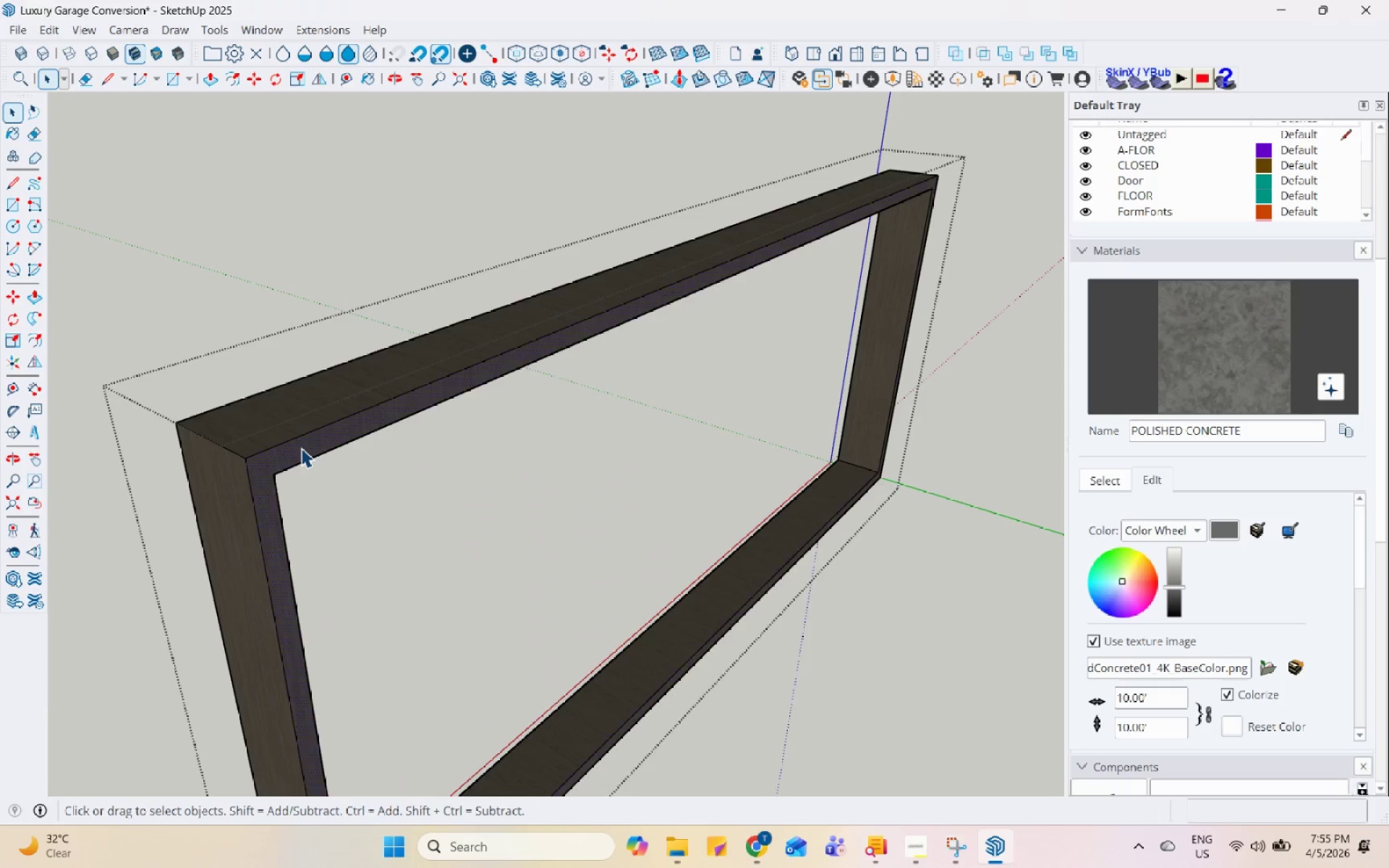 
scroll: coordinate [302, 448], scroll_direction: up, amount: 5.0
 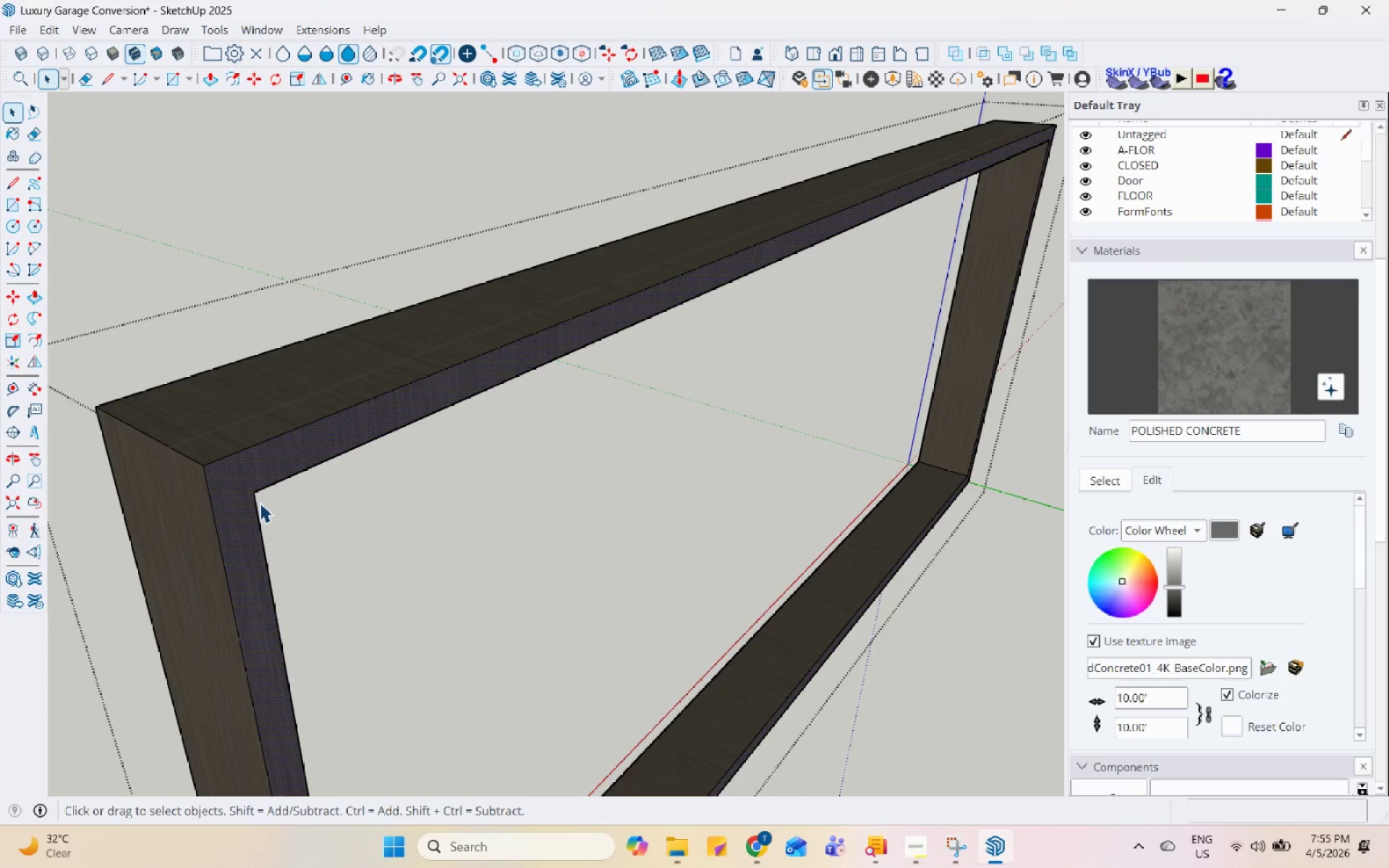 
key(P)
 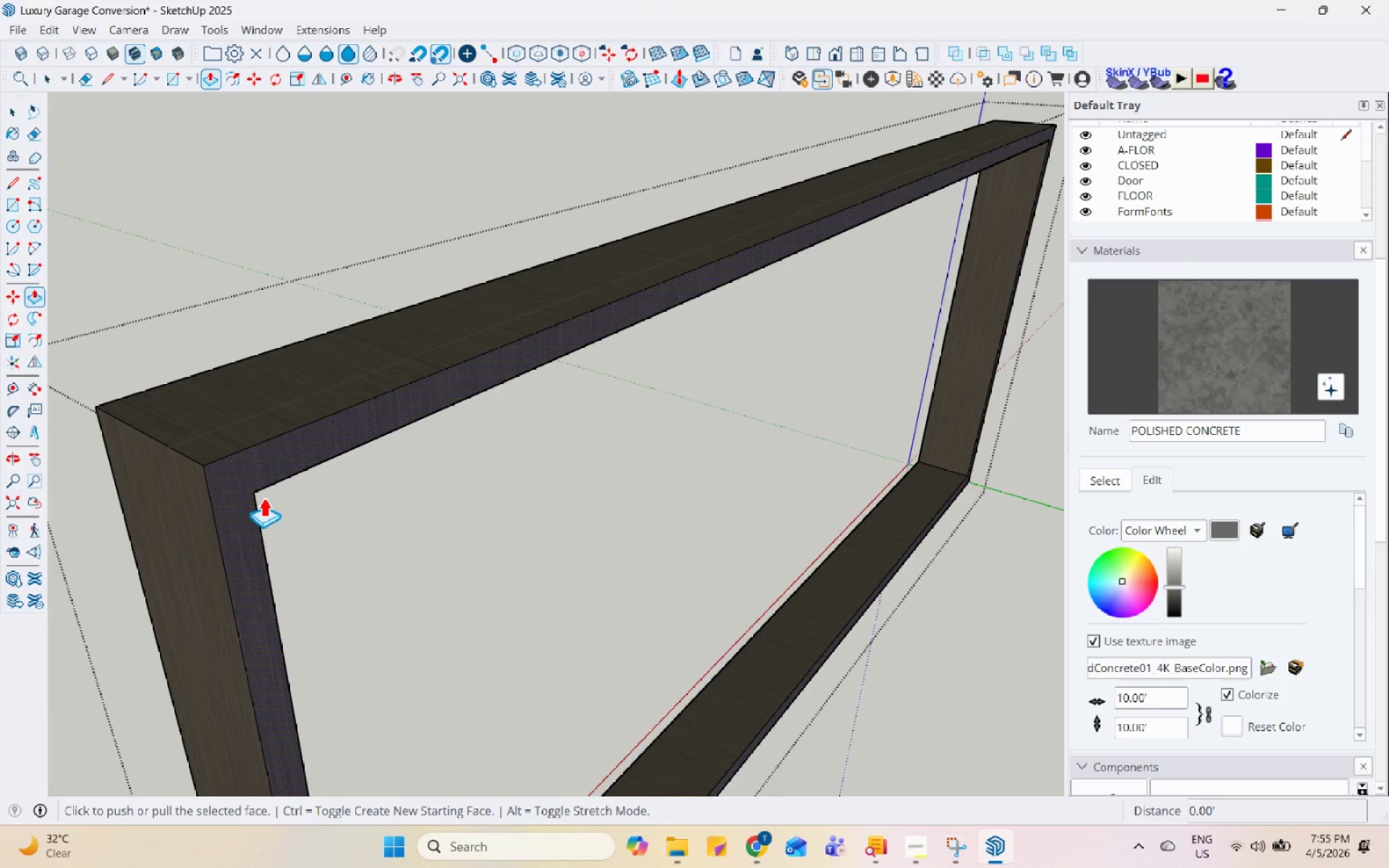 
key(Space)
 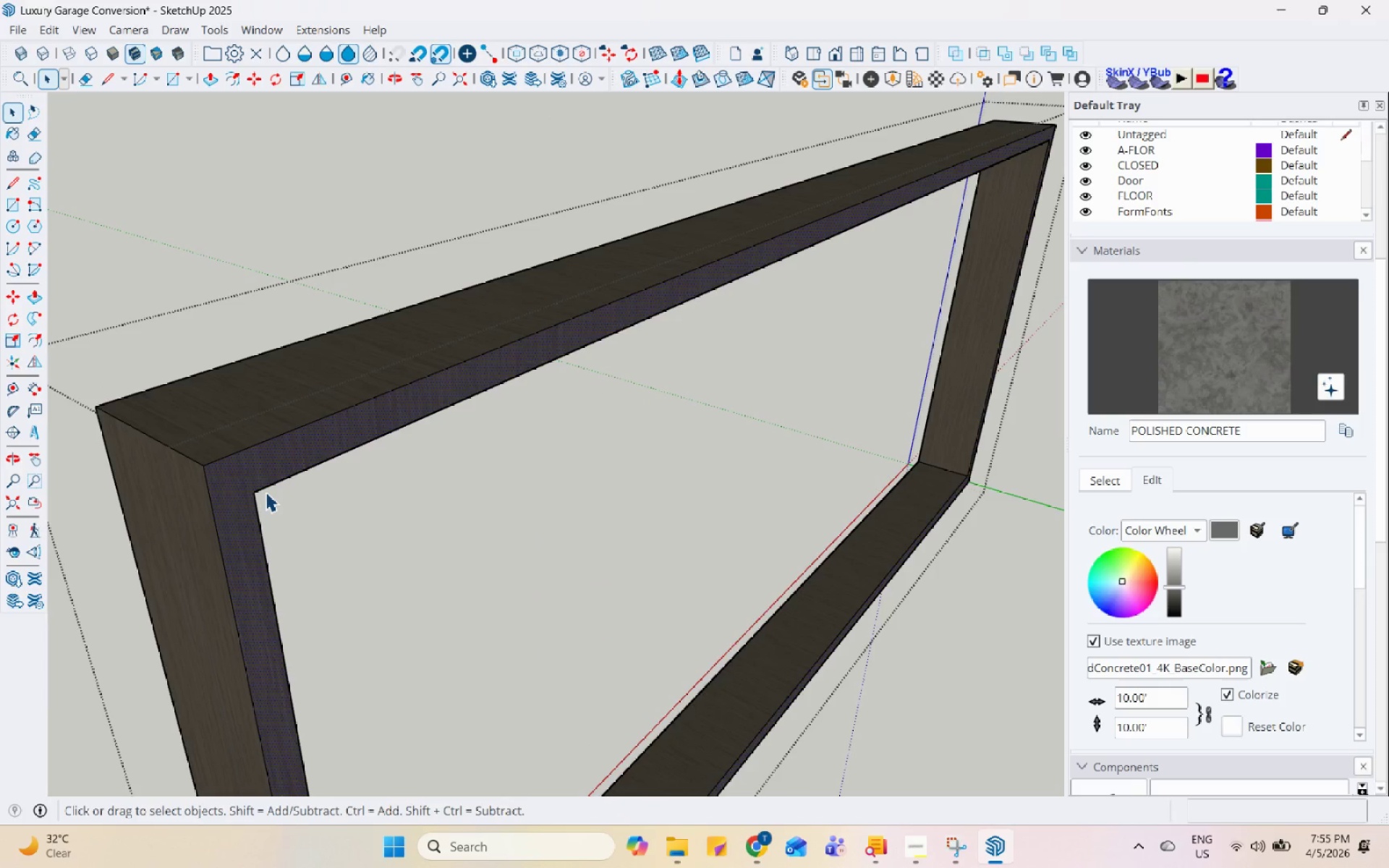 
key(L)
 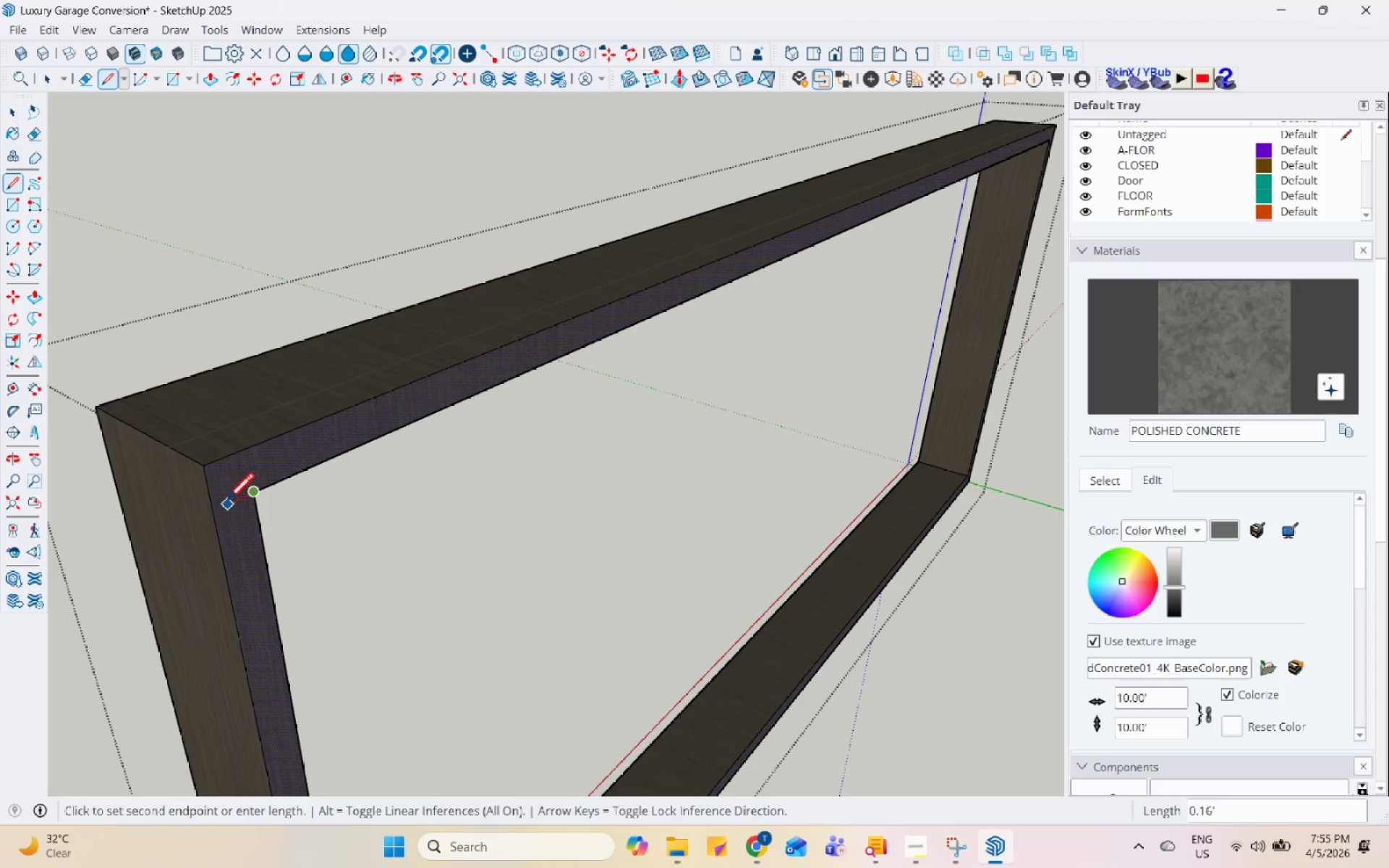 
left_click([213, 510])
 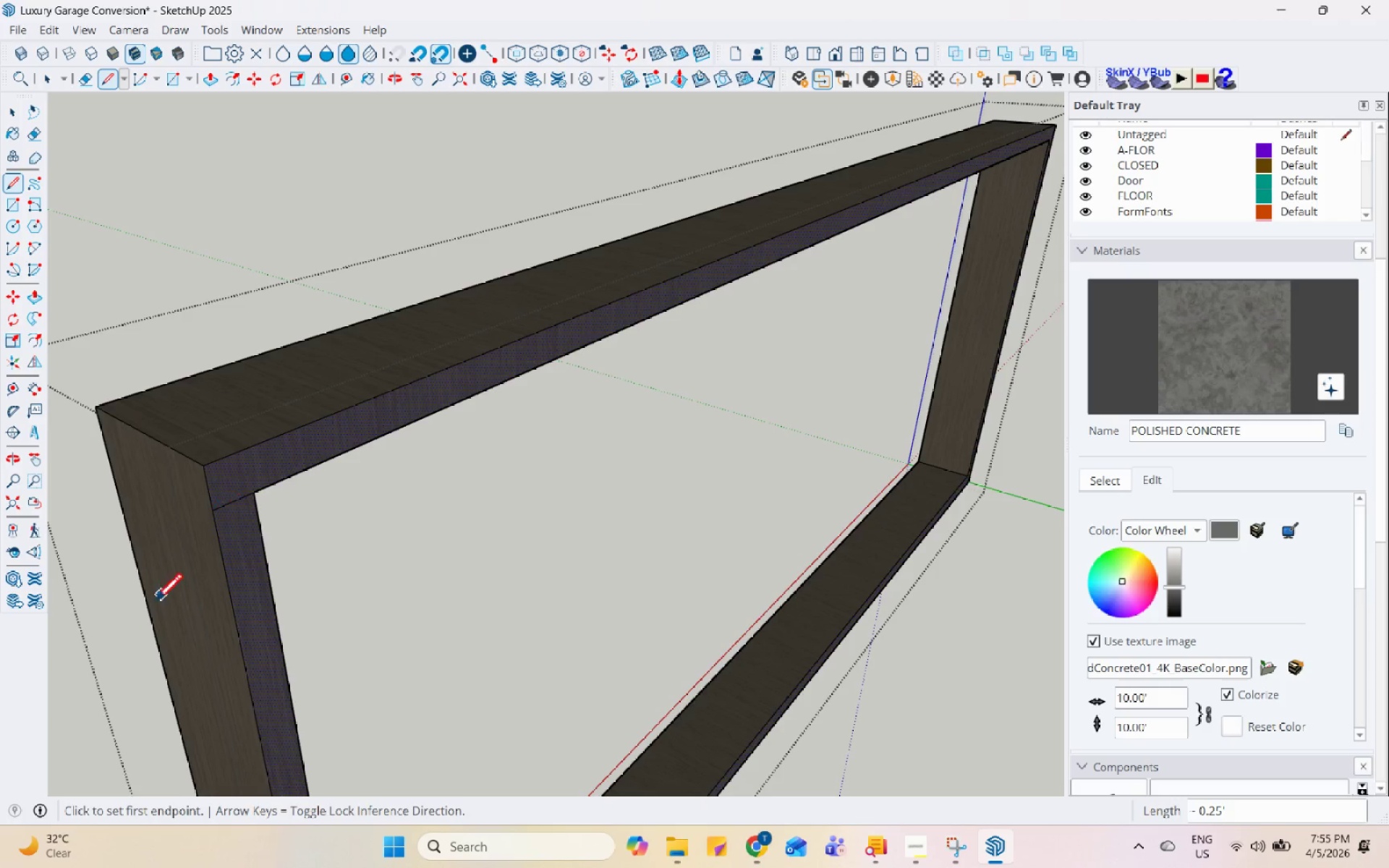 
scroll: coordinate [791, 318], scroll_direction: up, amount: 3.0
 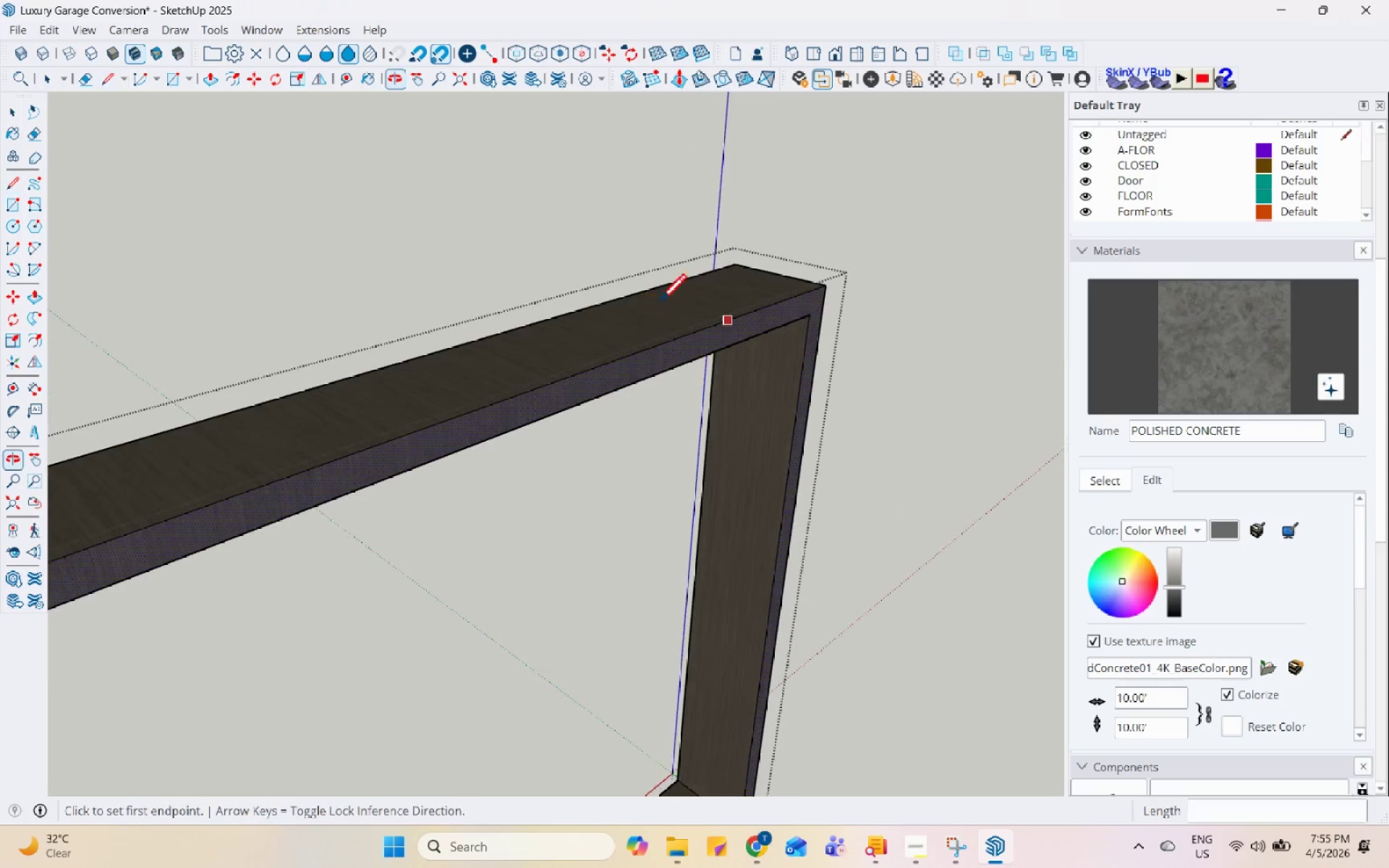 
left_click([811, 315])
 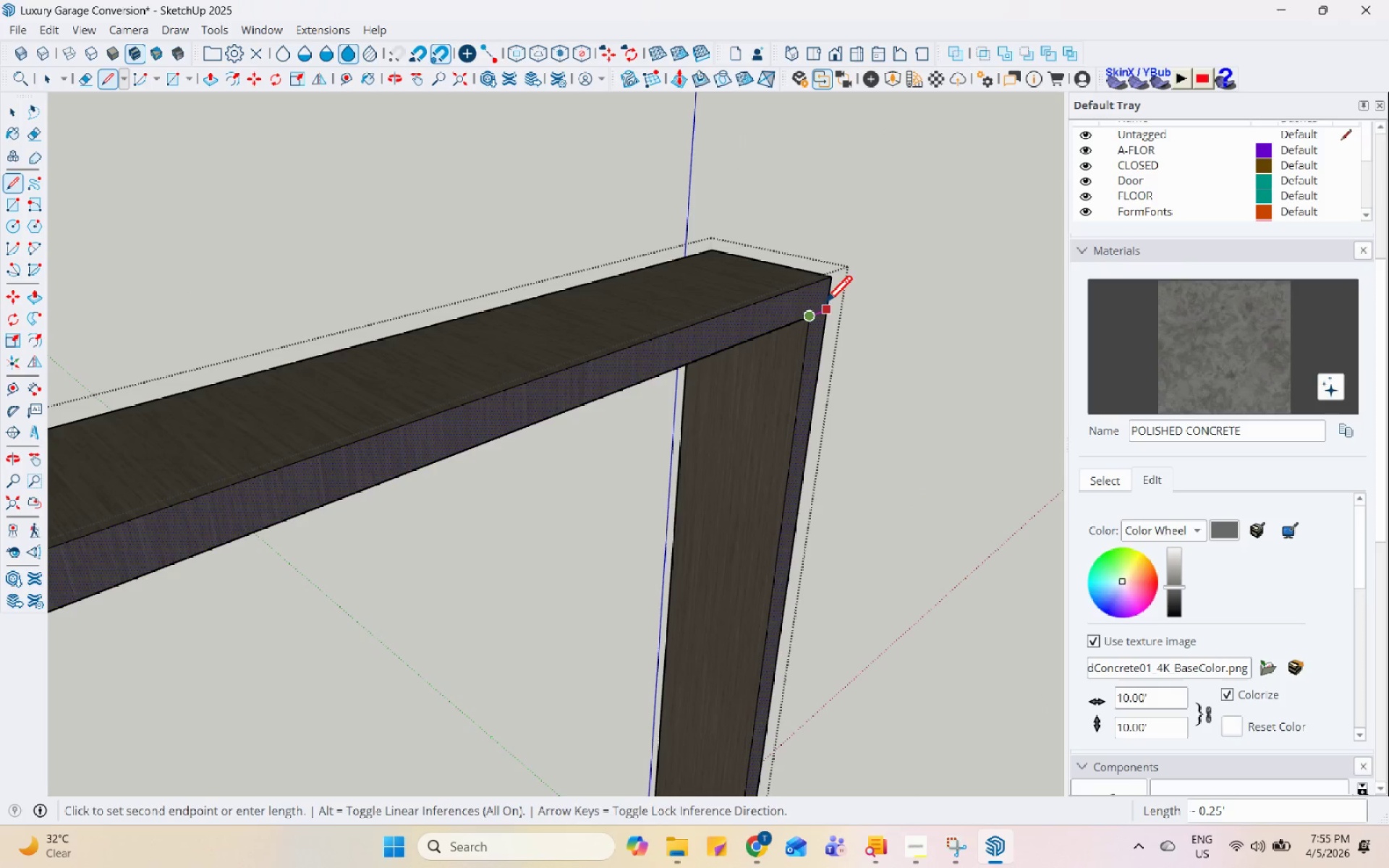 
scroll: coordinate [810, 310], scroll_direction: up, amount: 3.0
 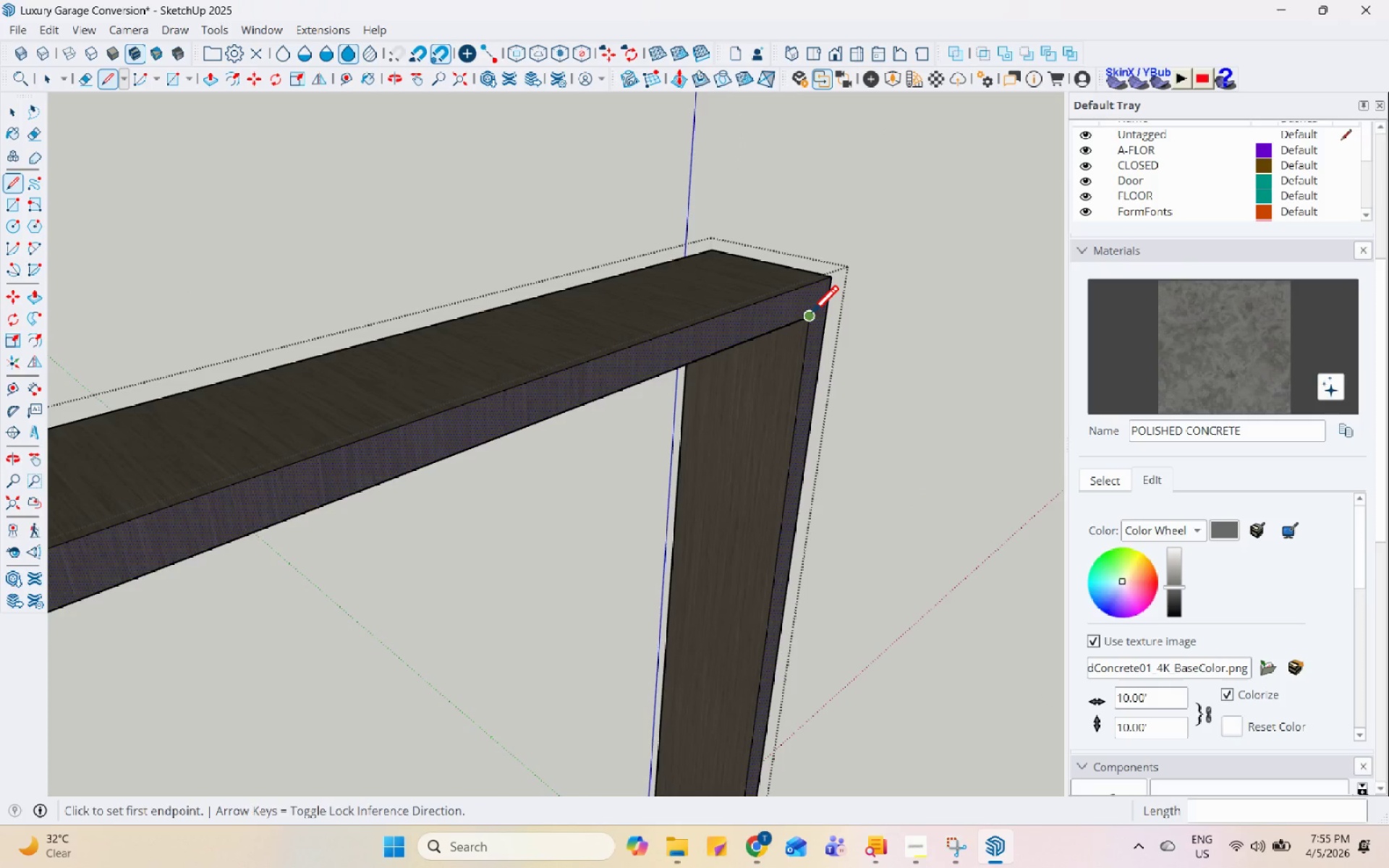 
left_click([828, 302])
 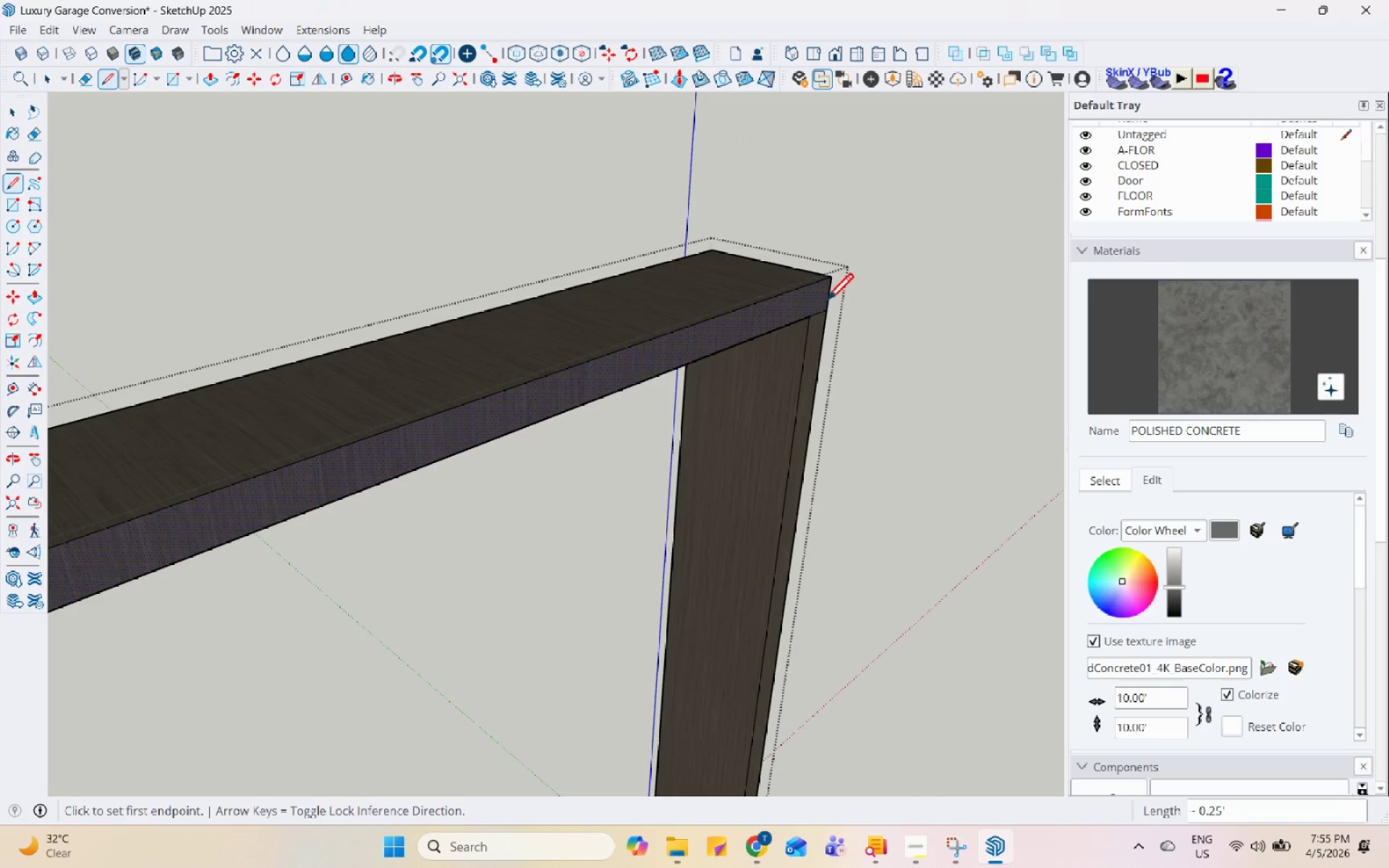 
key(Space)
 